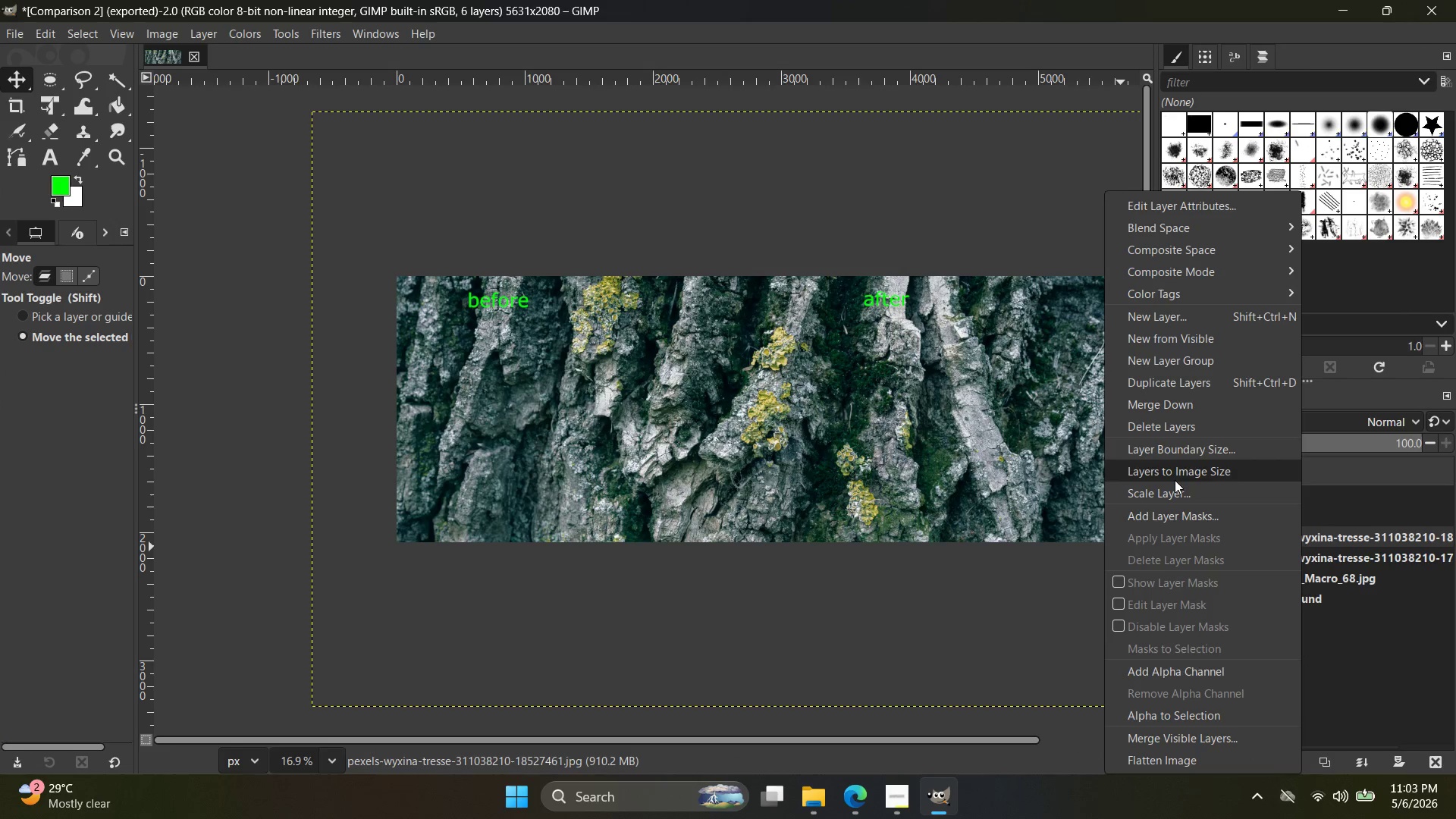 
left_click([1175, 491])
 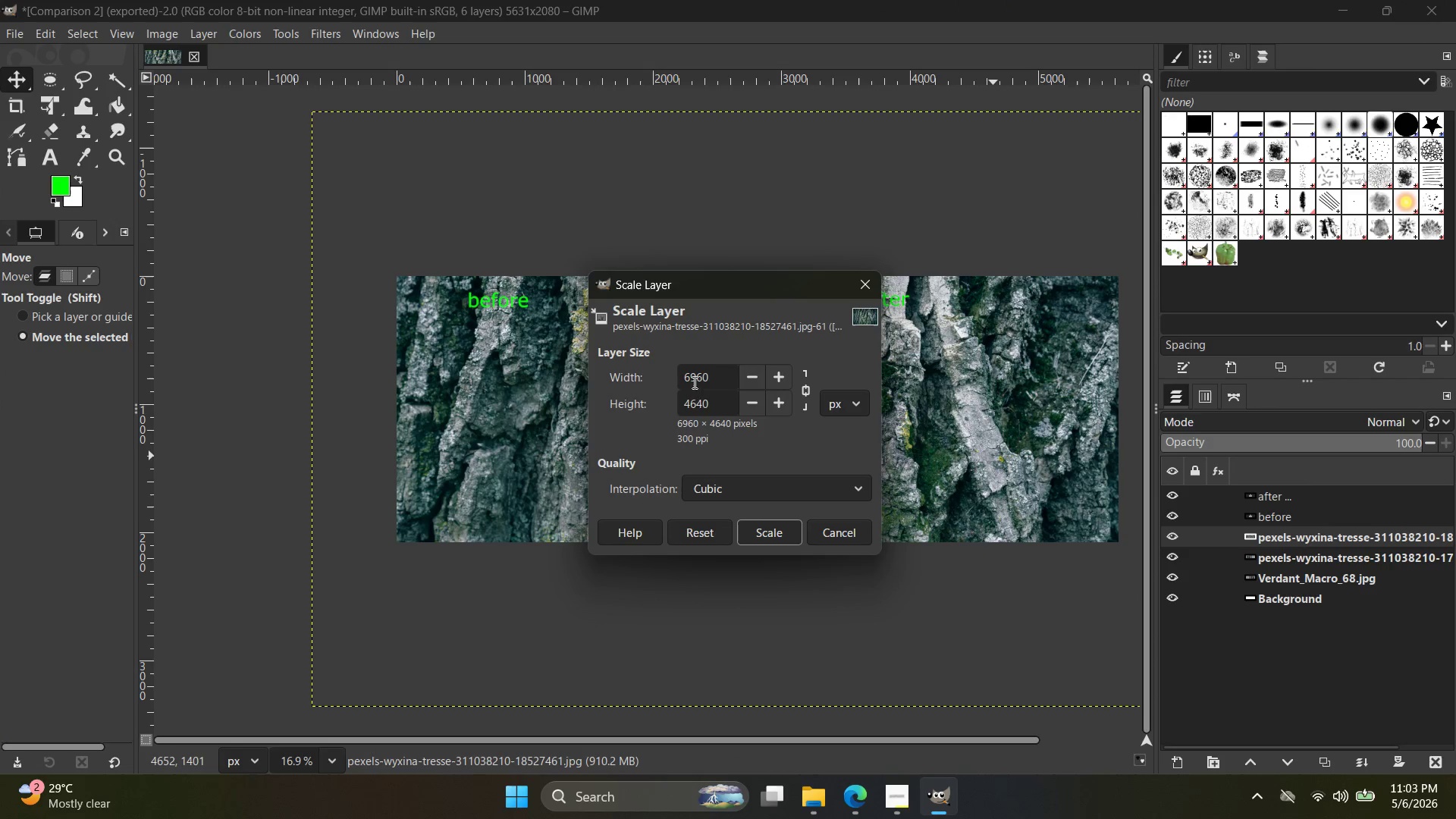 
left_click([685, 375])
 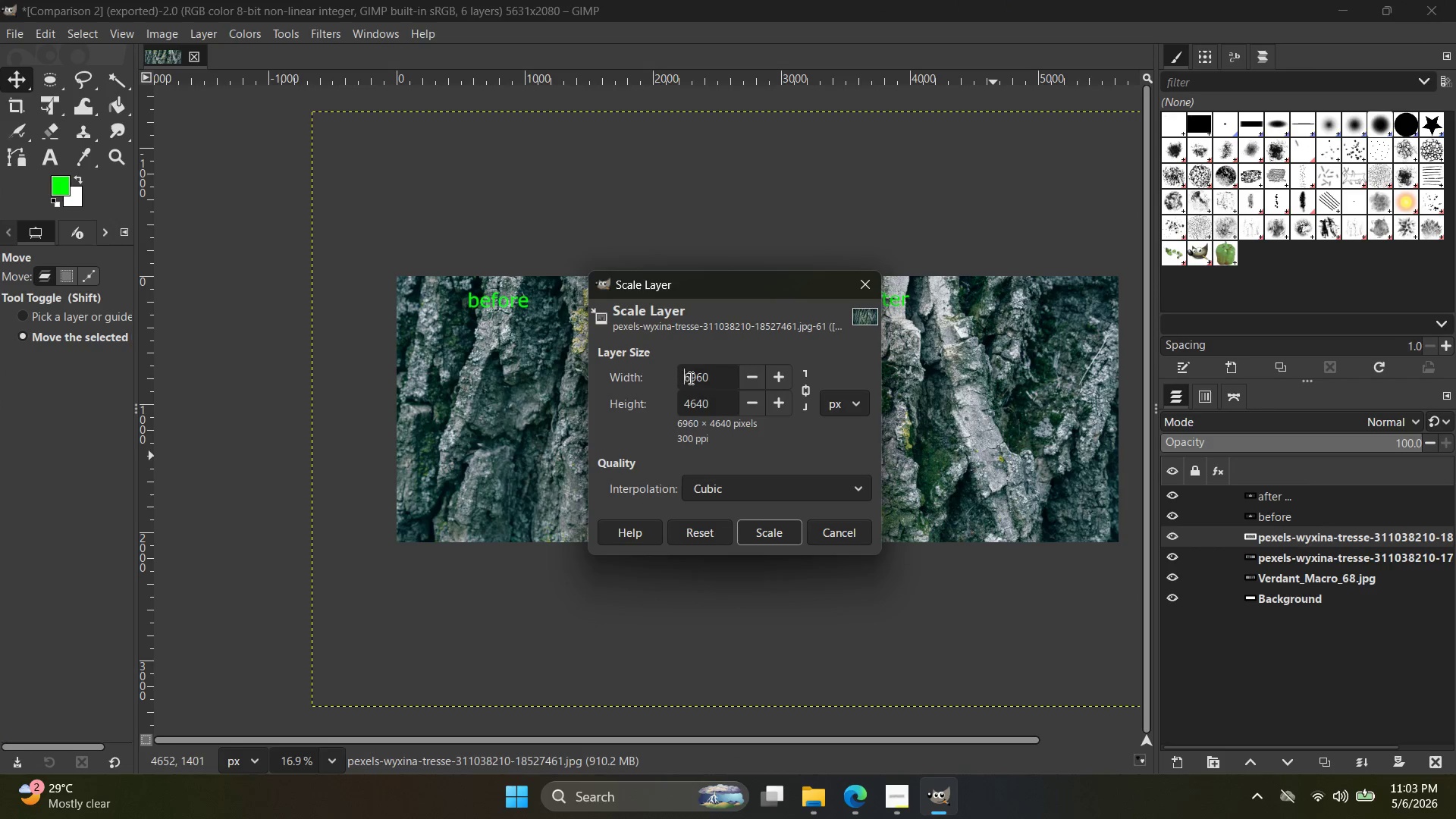 
left_click([690, 378])
 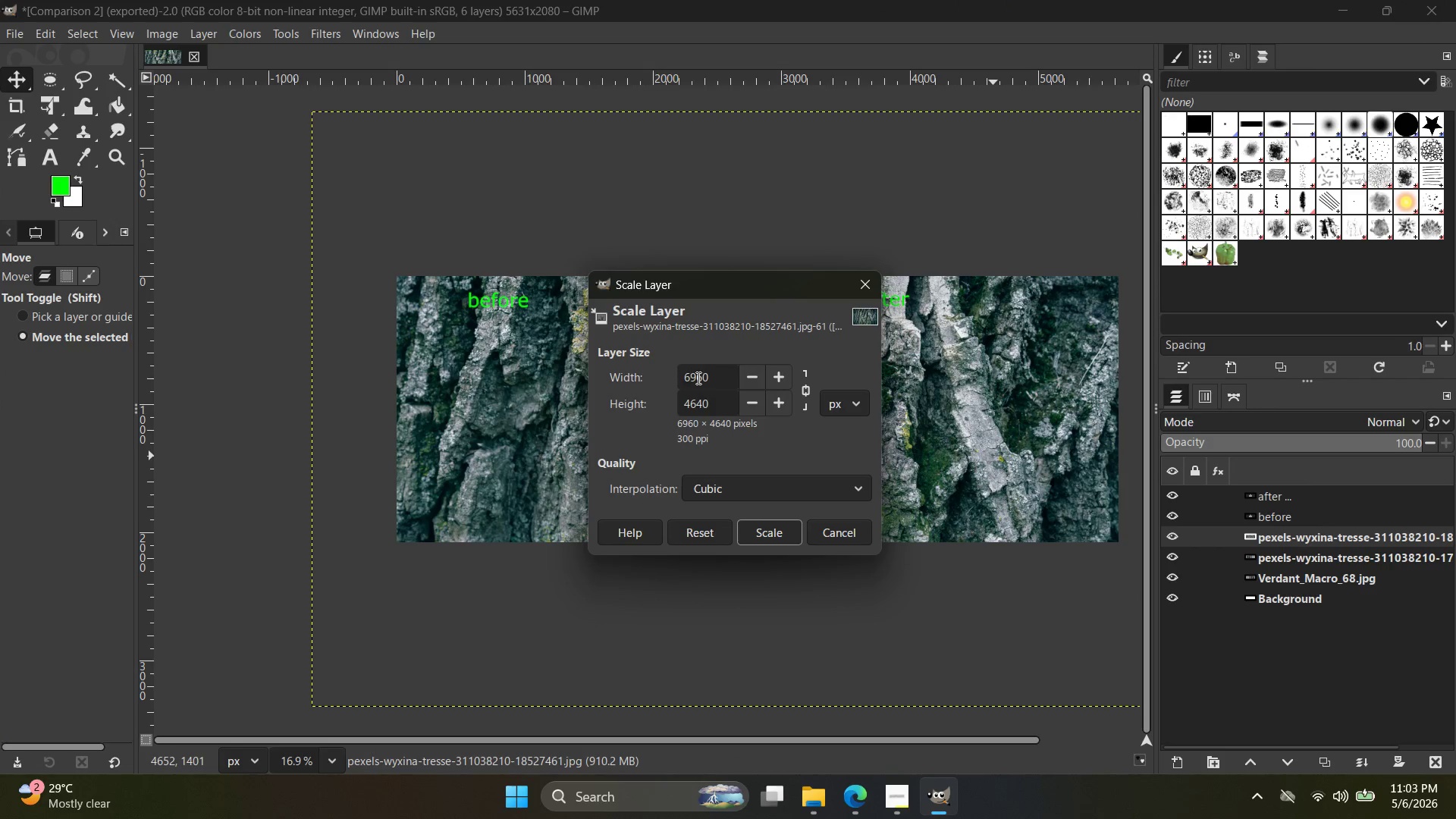 
key(Backspace)
 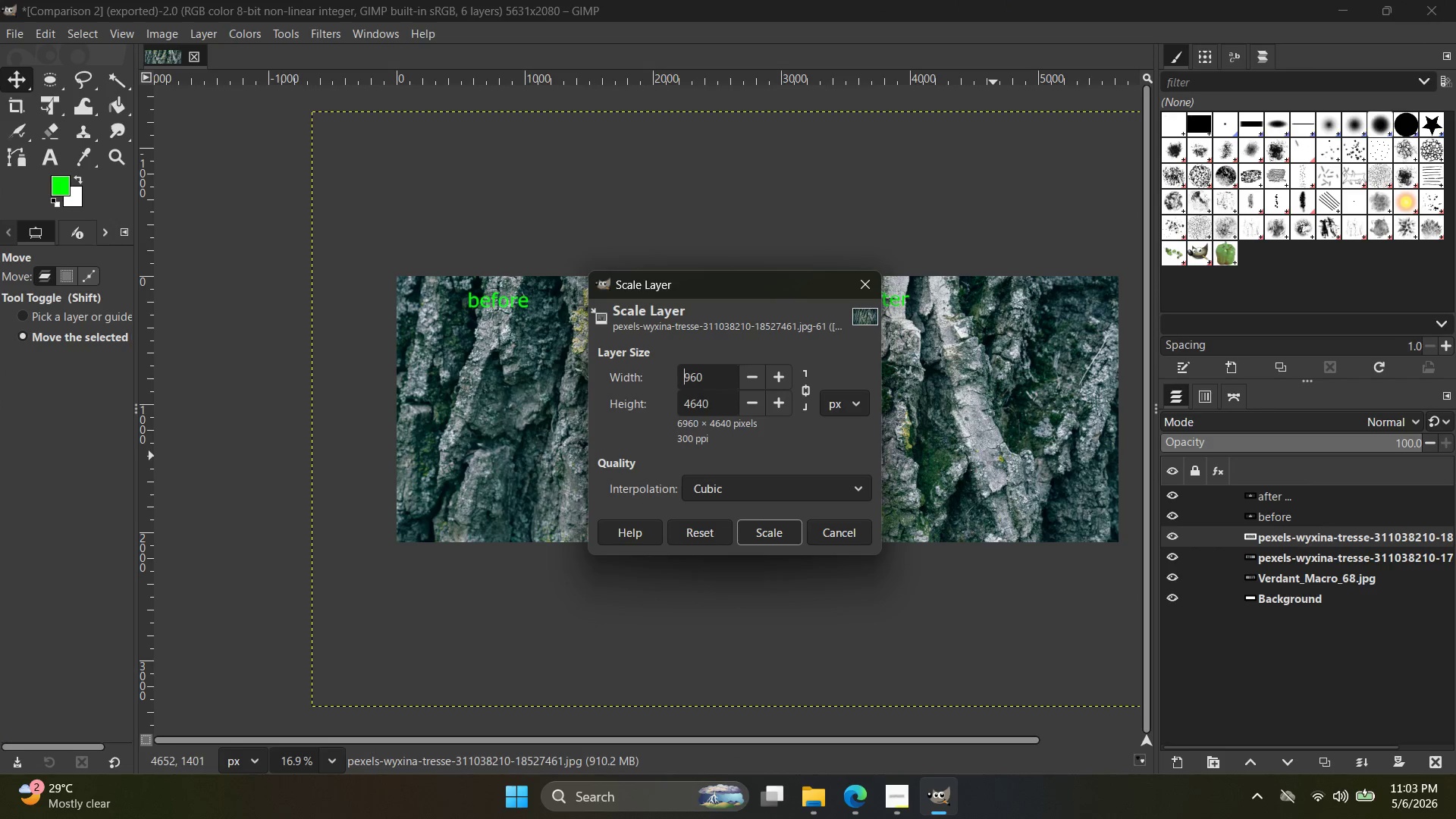 
key(1)
 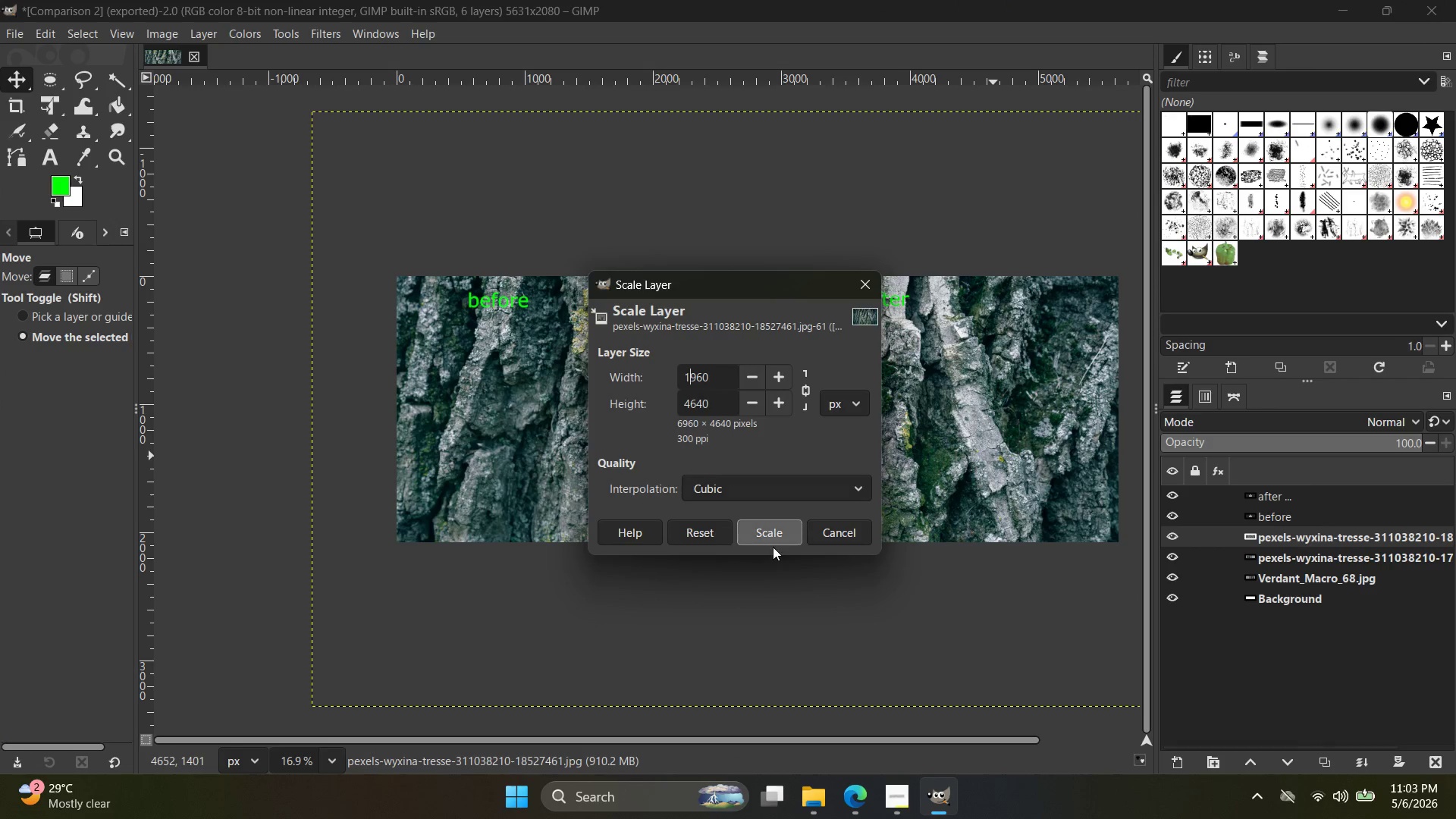 
left_click([771, 537])
 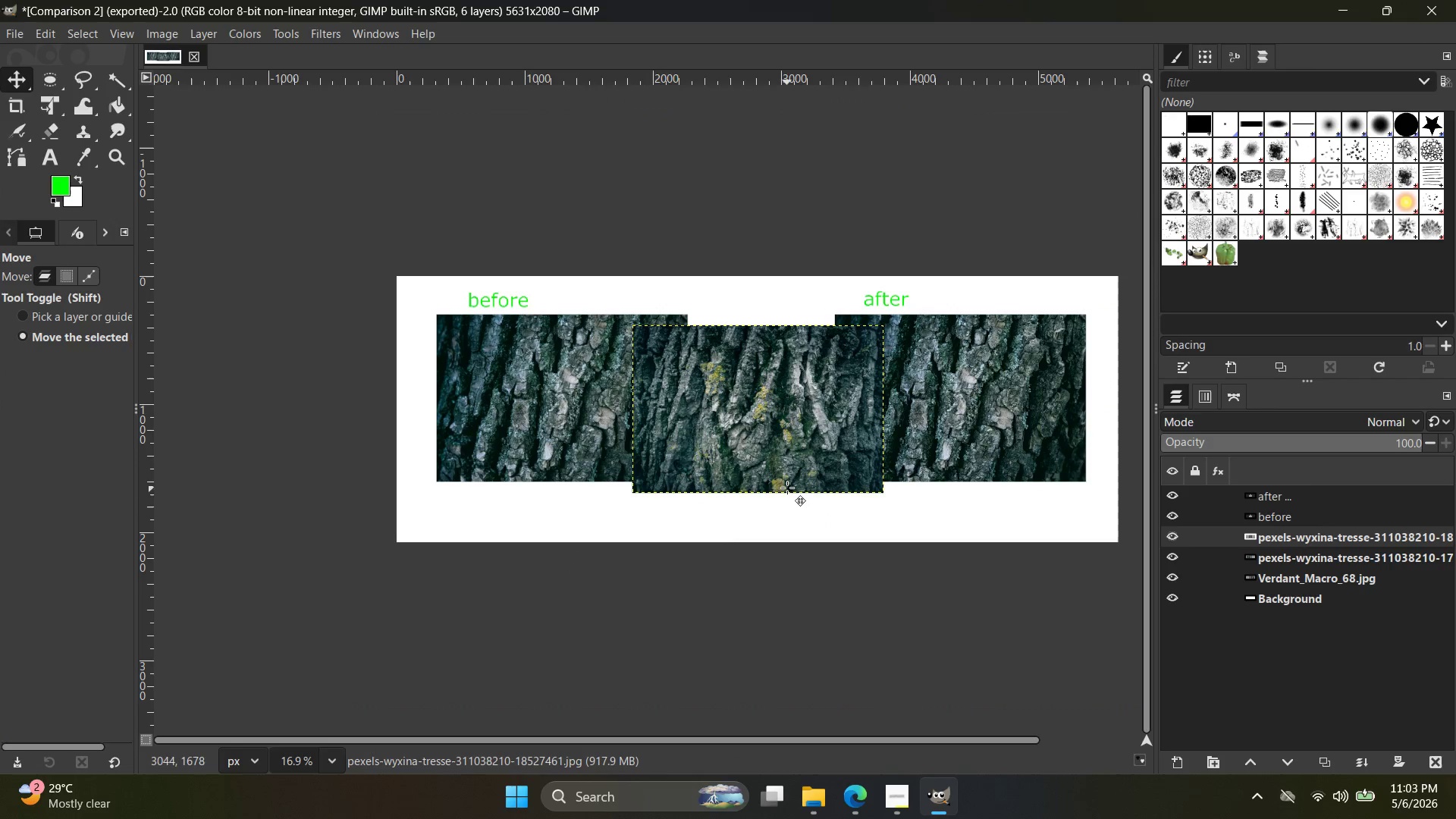 
left_click_drag(start_coordinate=[770, 445], to_coordinate=[974, 433])
 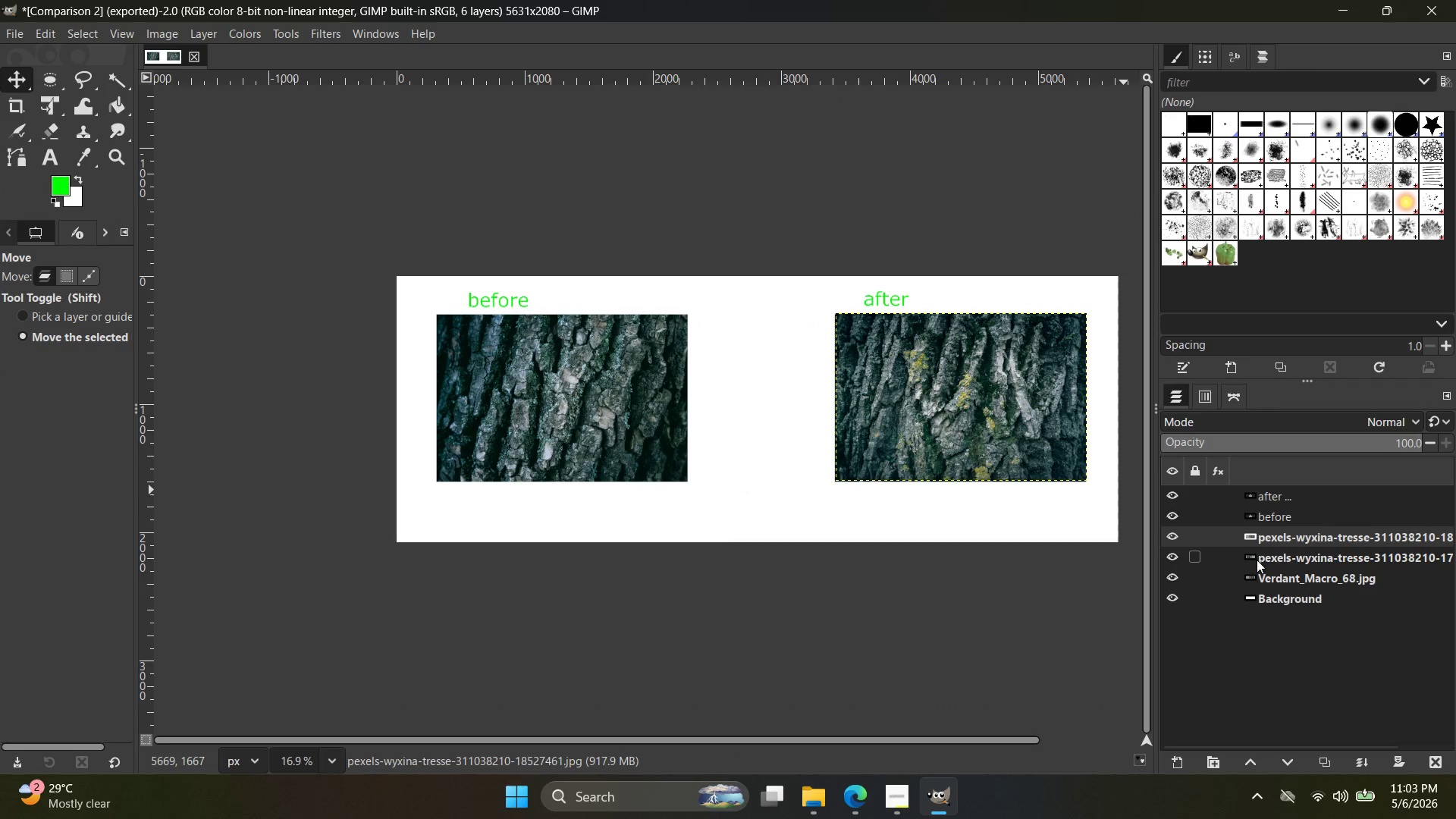 
left_click([1260, 568])
 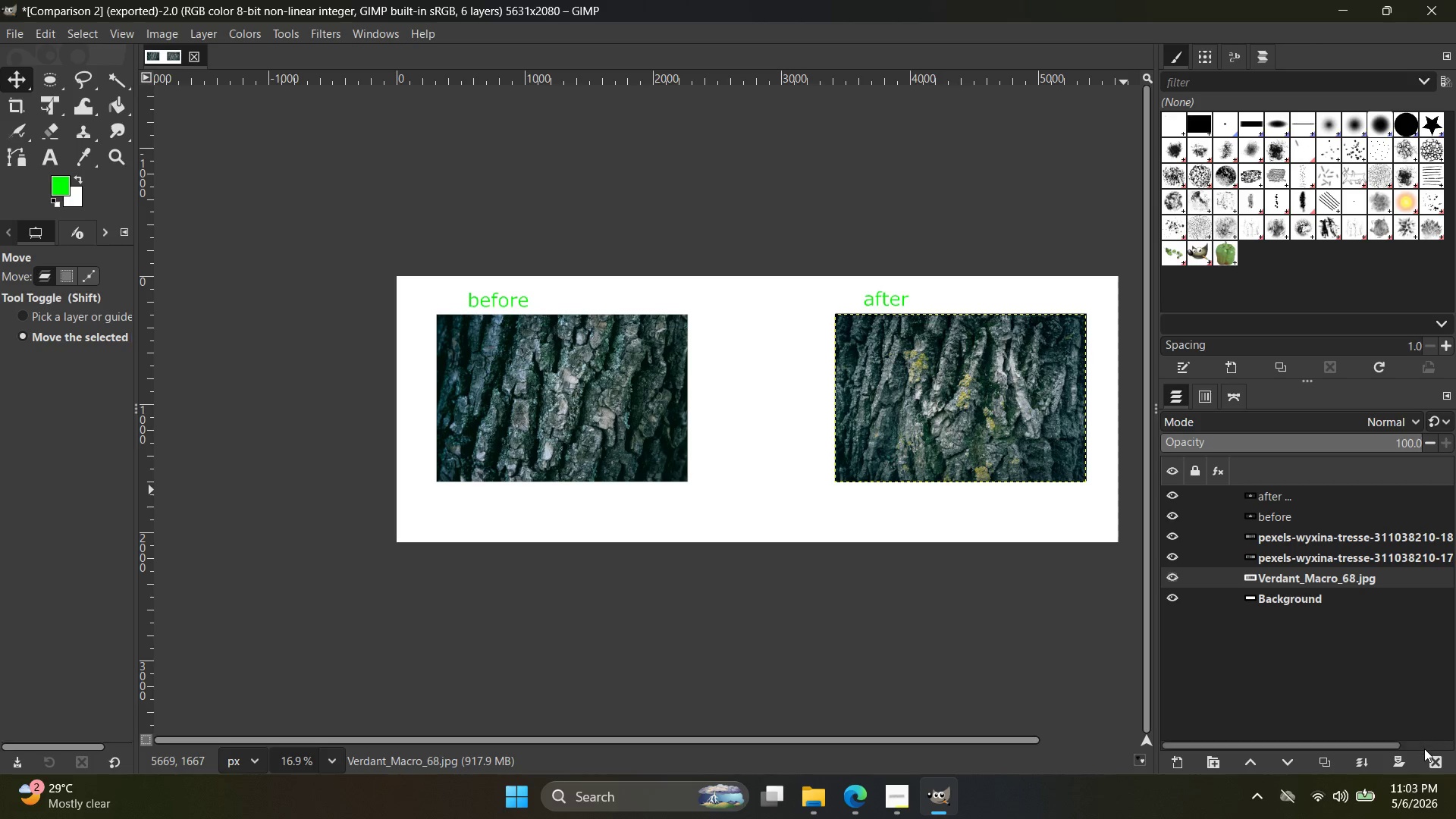 
left_click([1427, 754])
 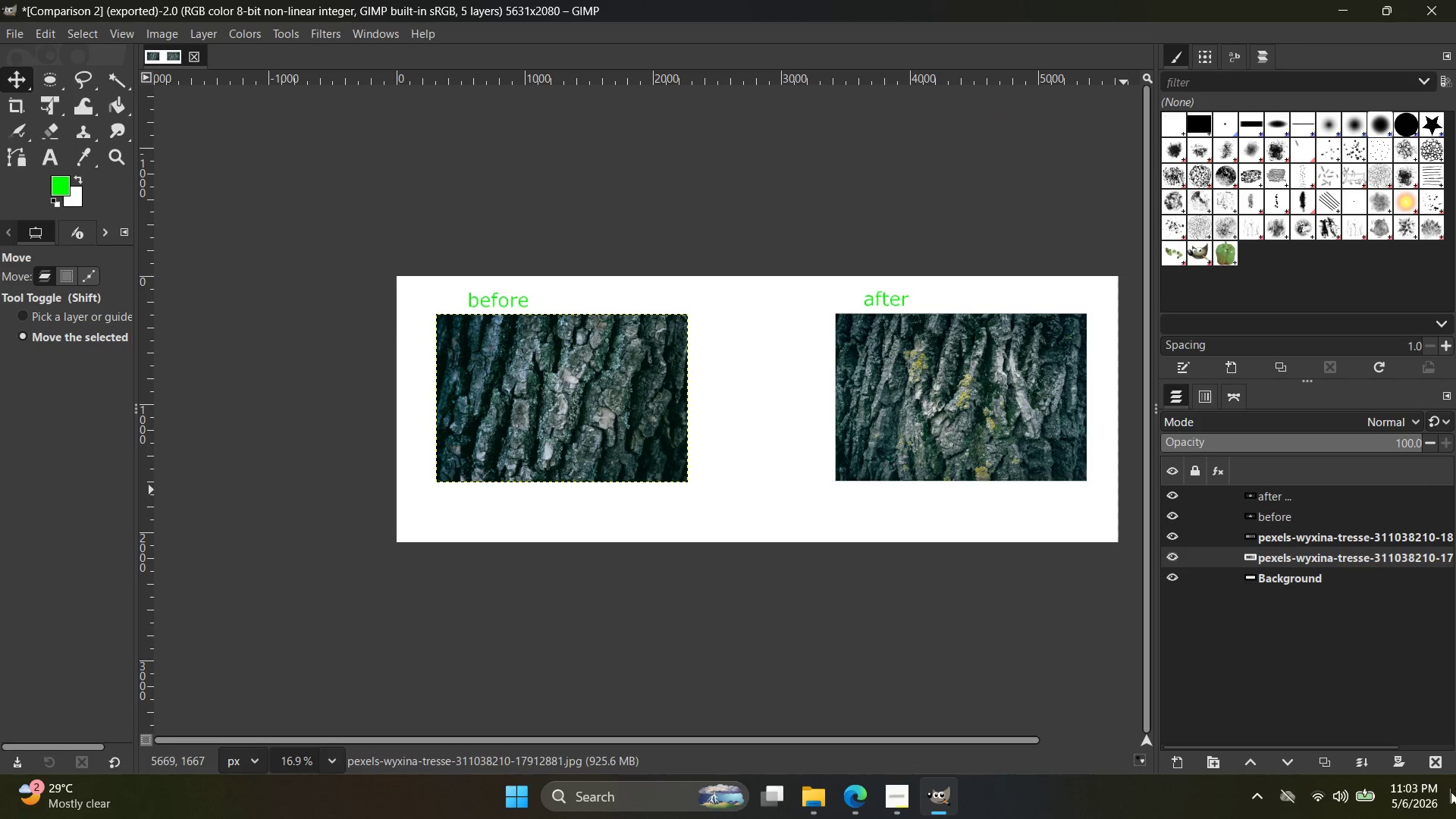 
left_click([1439, 763])
 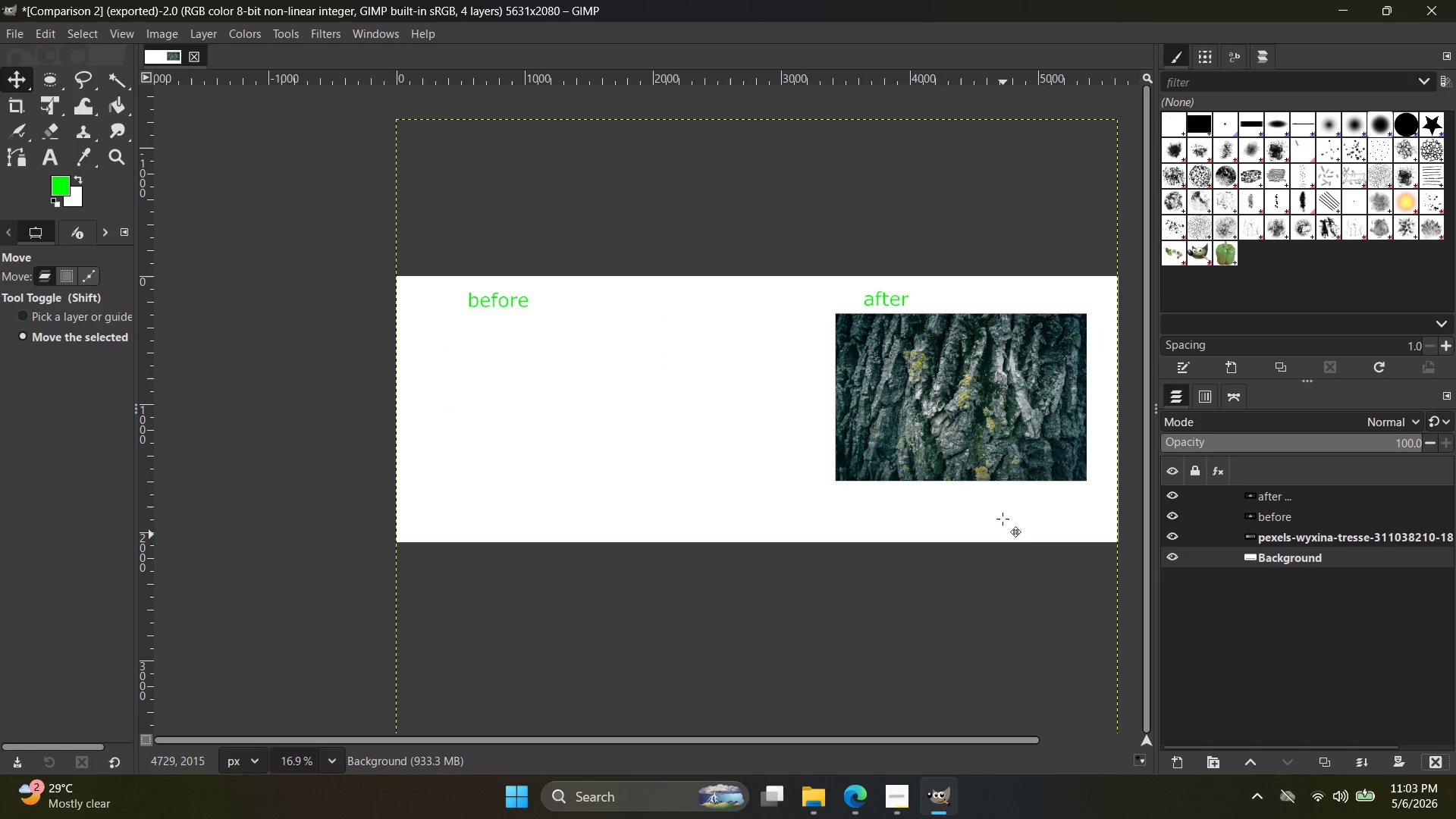 
key(Alt+Tab)
 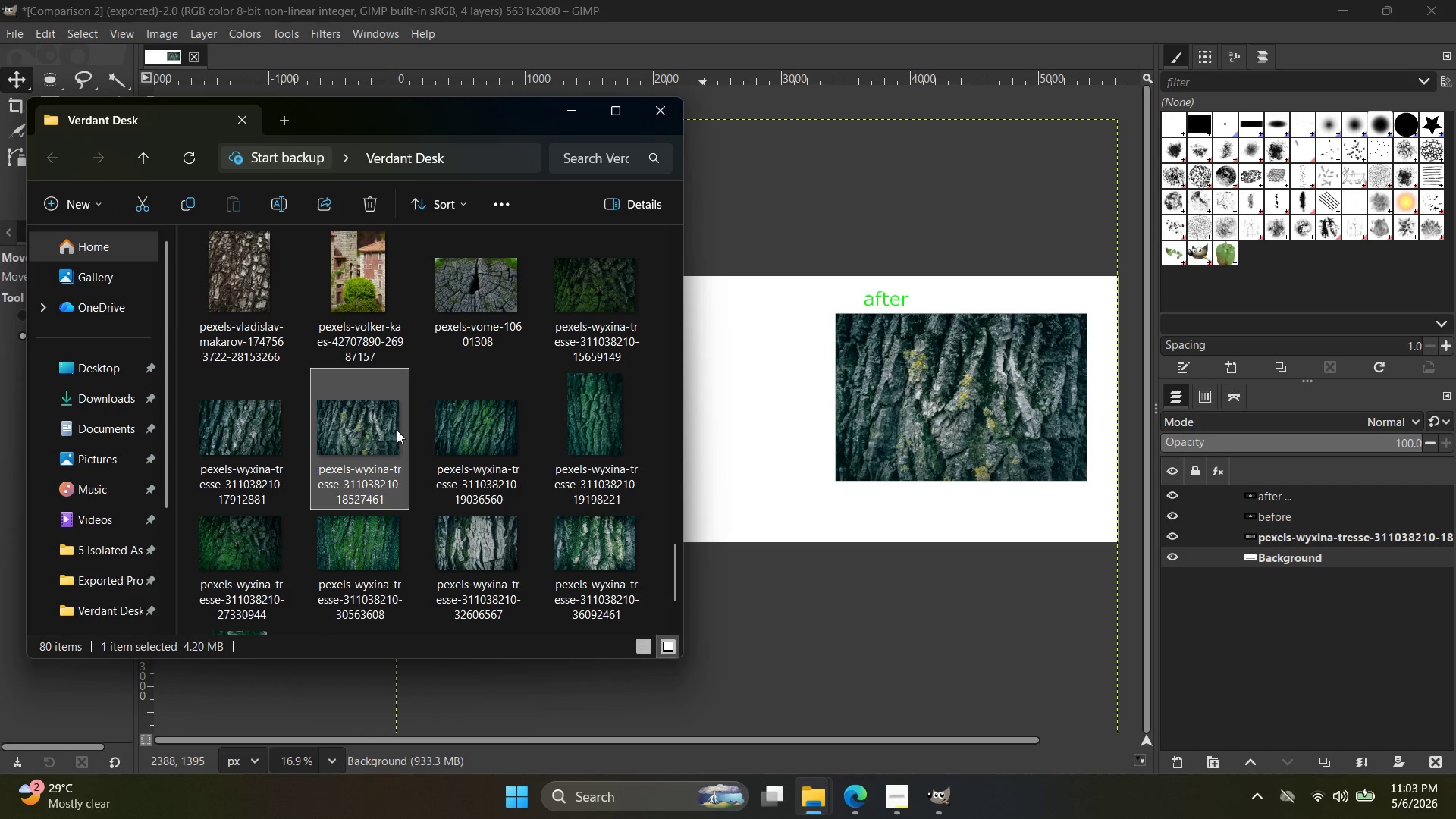 
left_click_drag(start_coordinate=[366, 435], to_coordinate=[841, 461])
 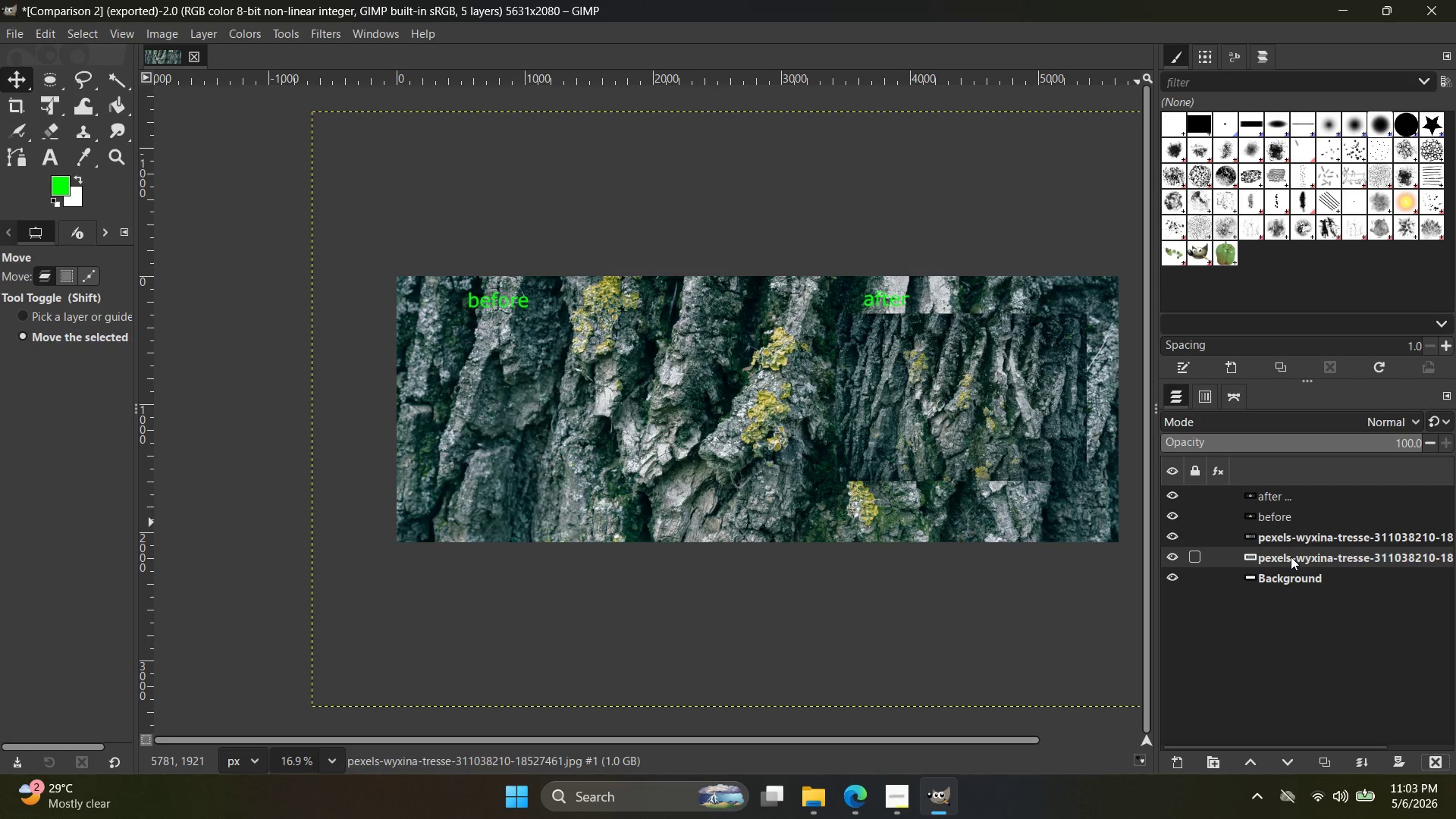 
right_click([1314, 561])
 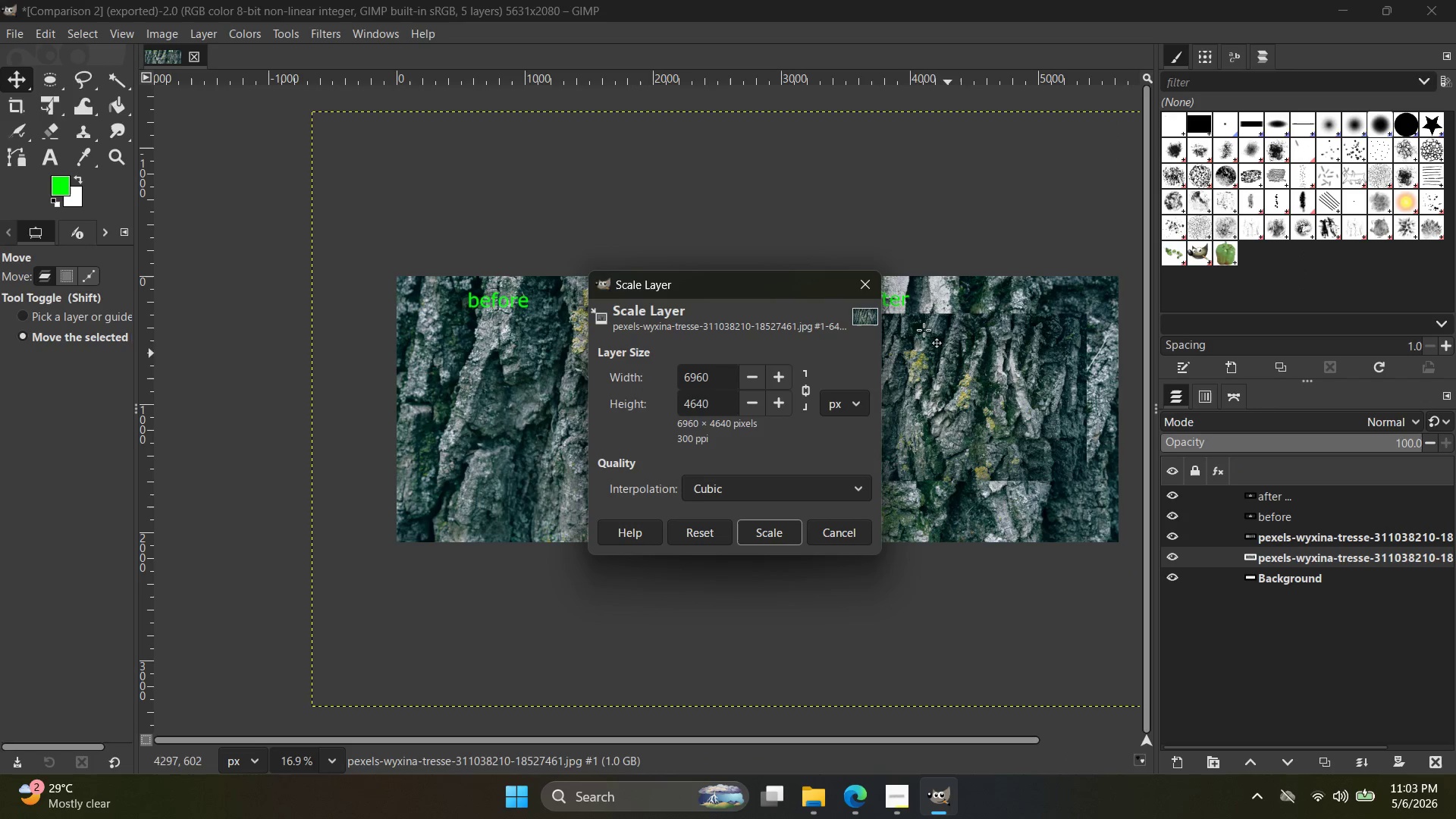 
left_click([861, 276])
 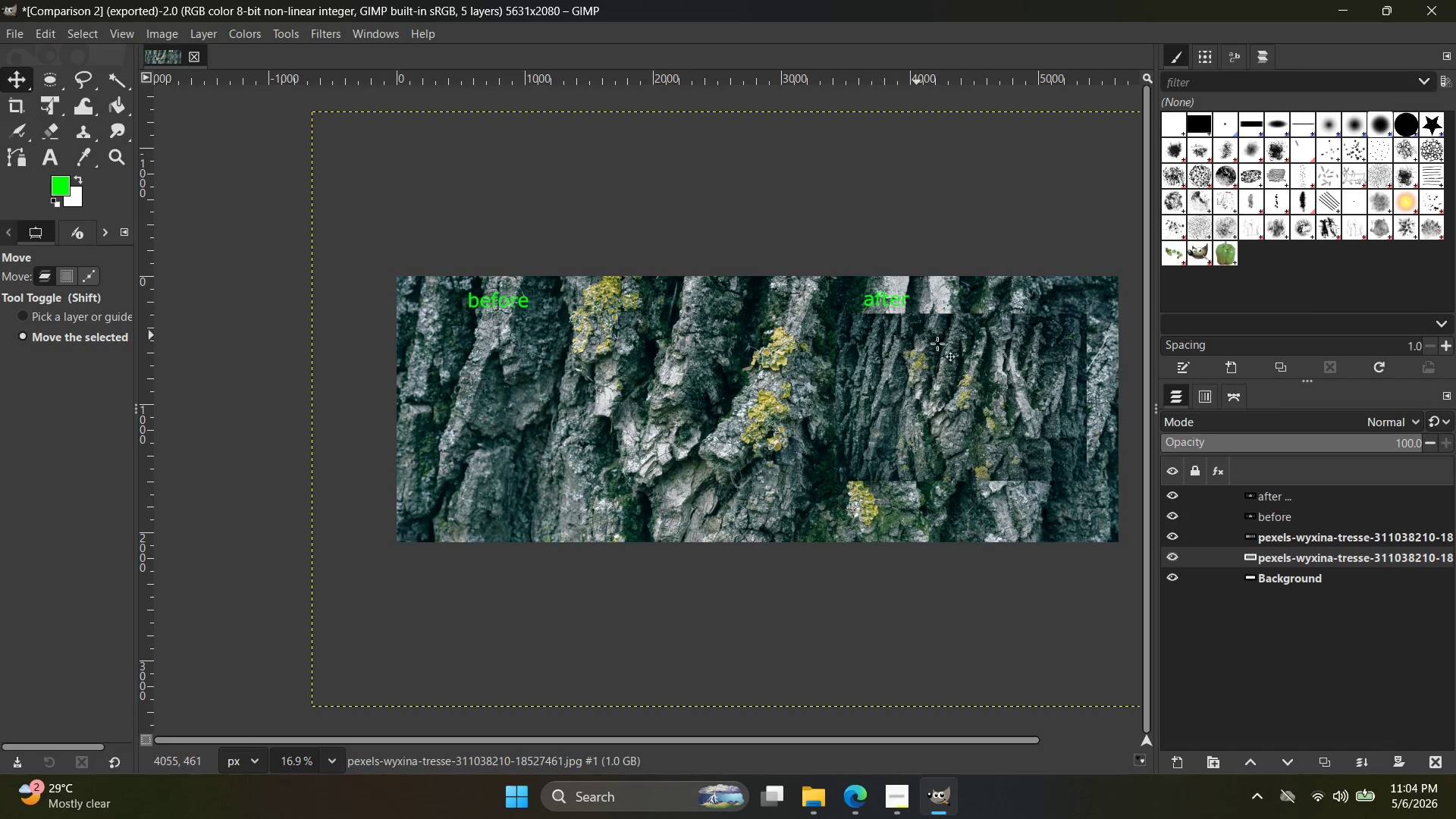 
key(Control+Z)
 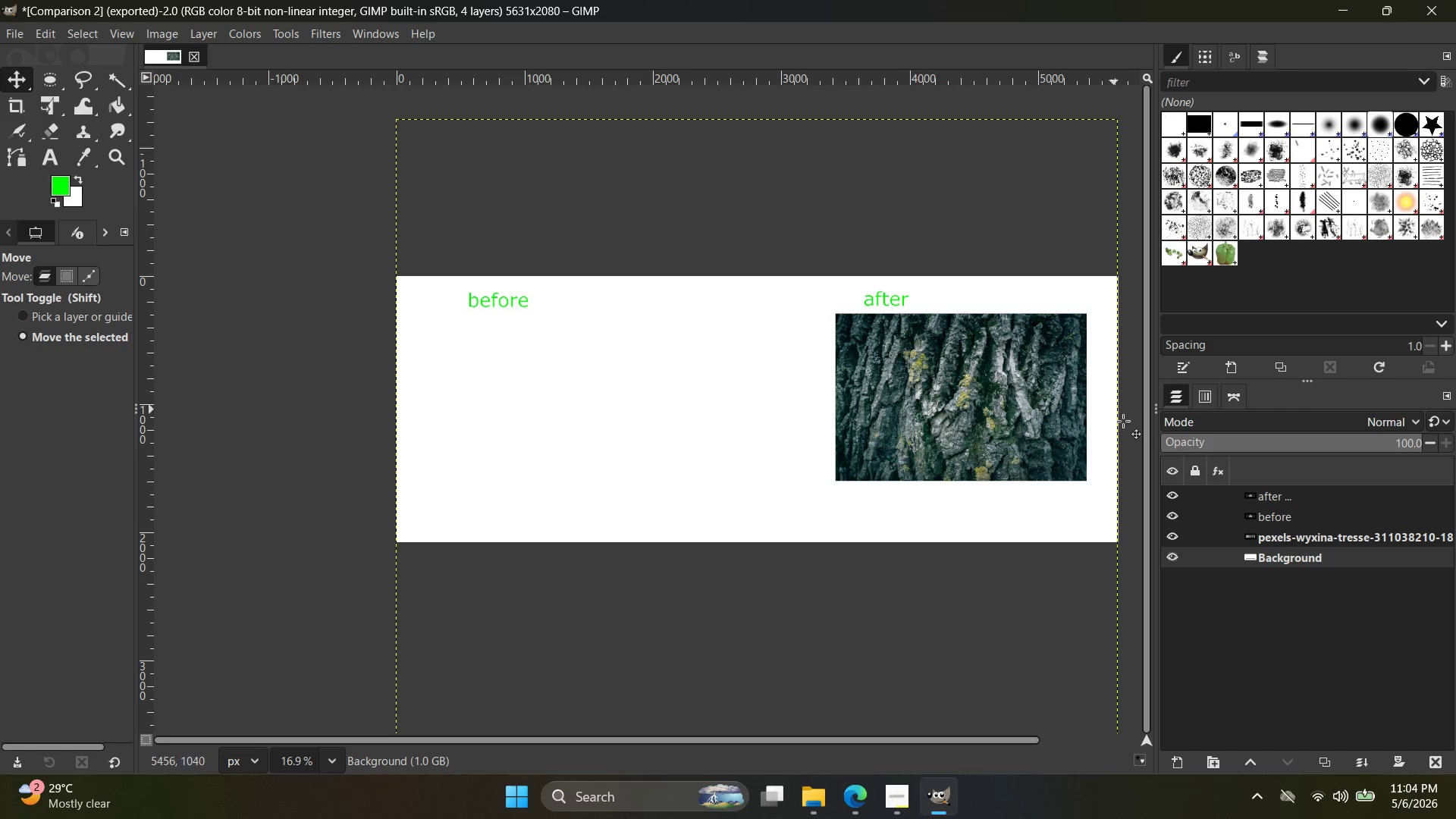 
key(Alt+Tab)
 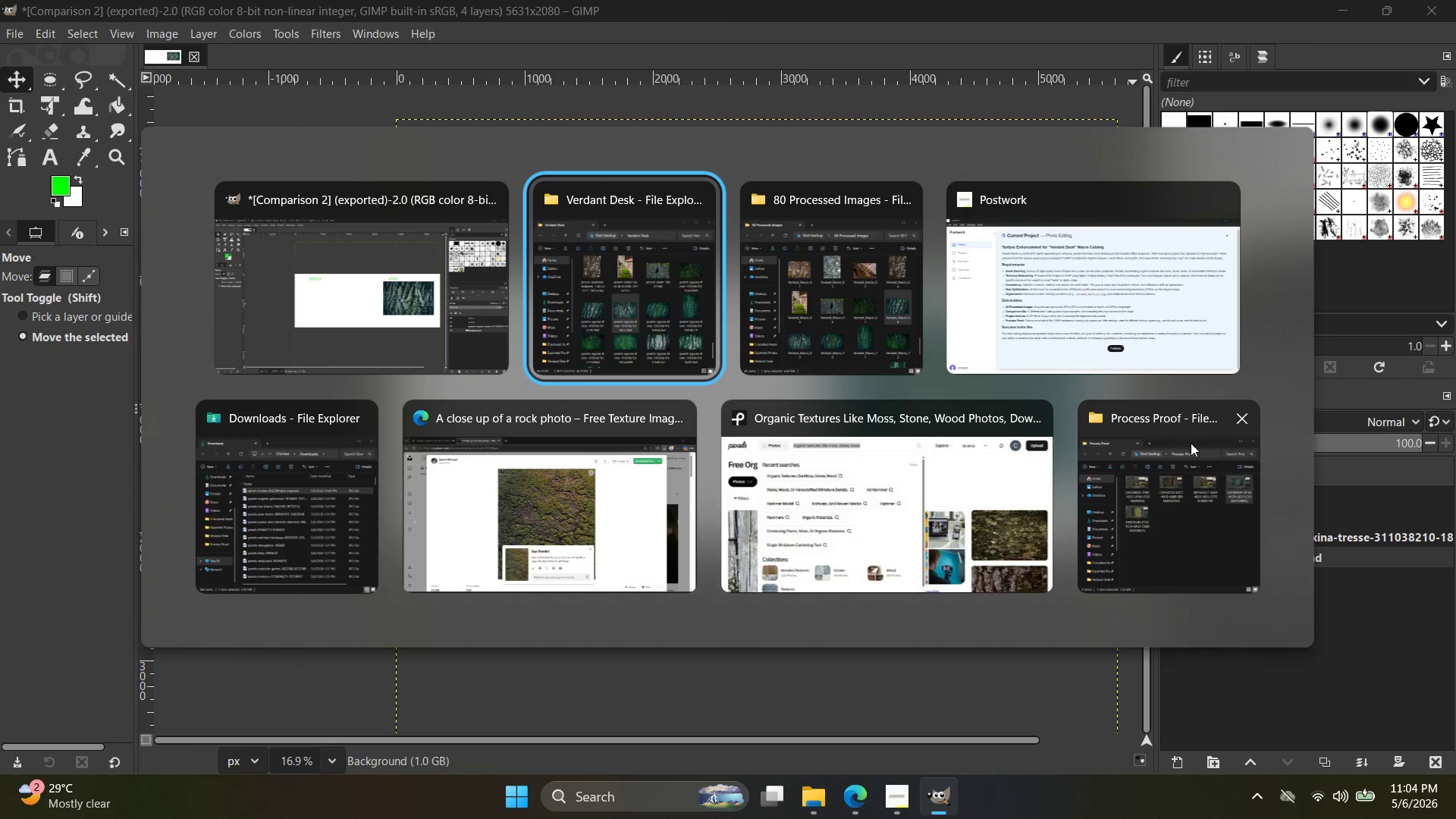 
key(Alt+Tab)
 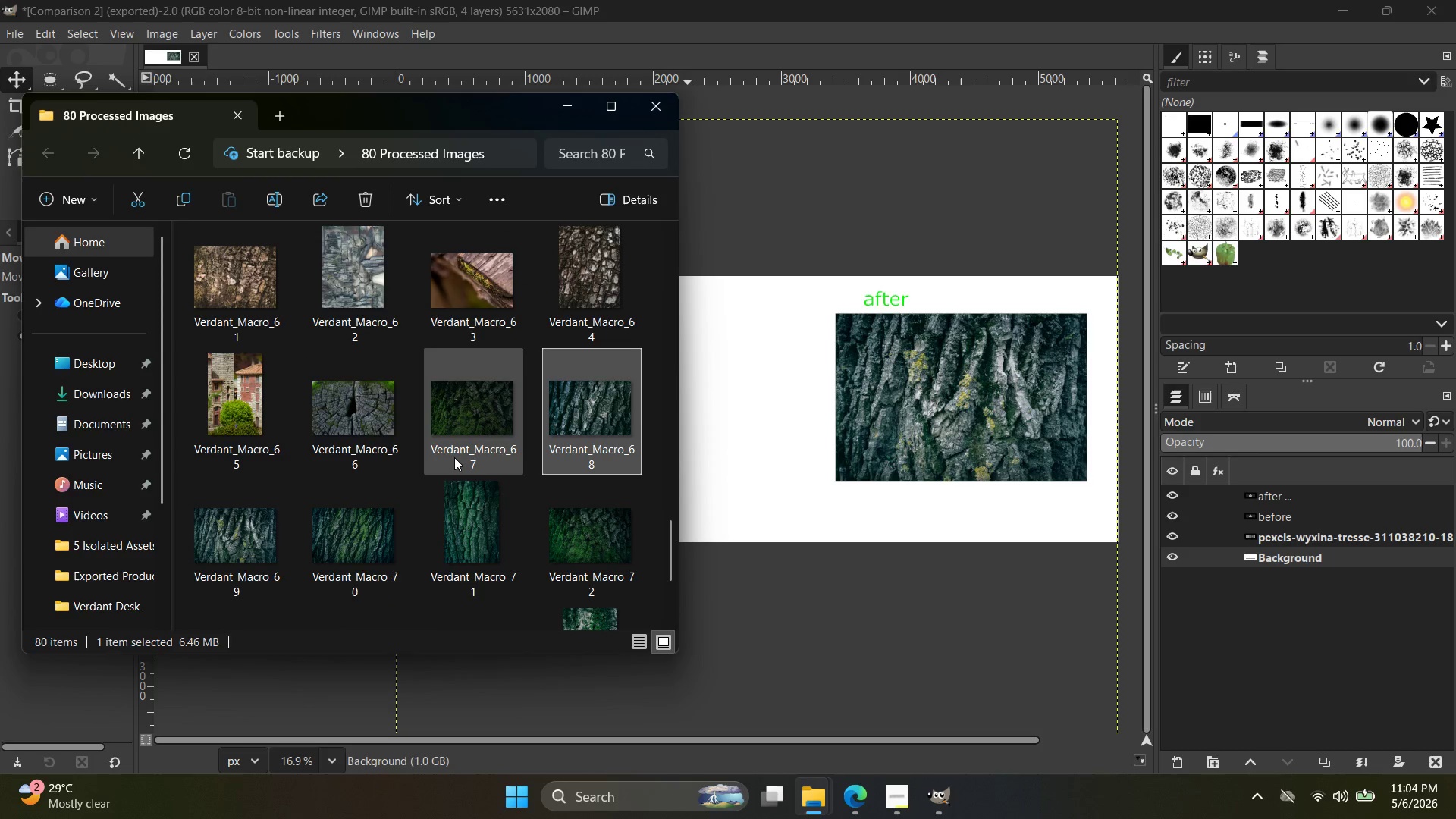 
left_click([212, 527])
 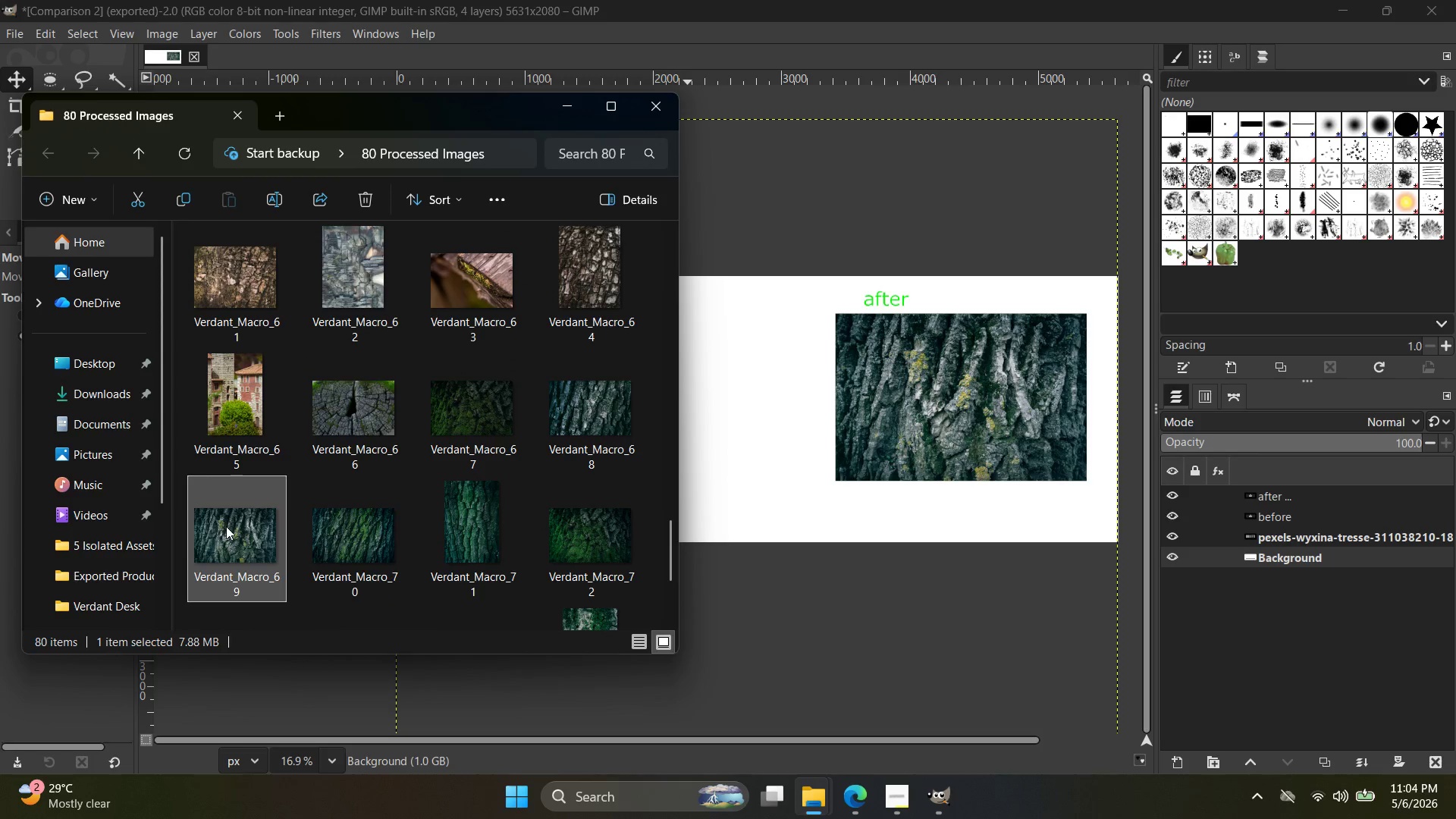 
left_click_drag(start_coordinate=[228, 532], to_coordinate=[822, 500])
 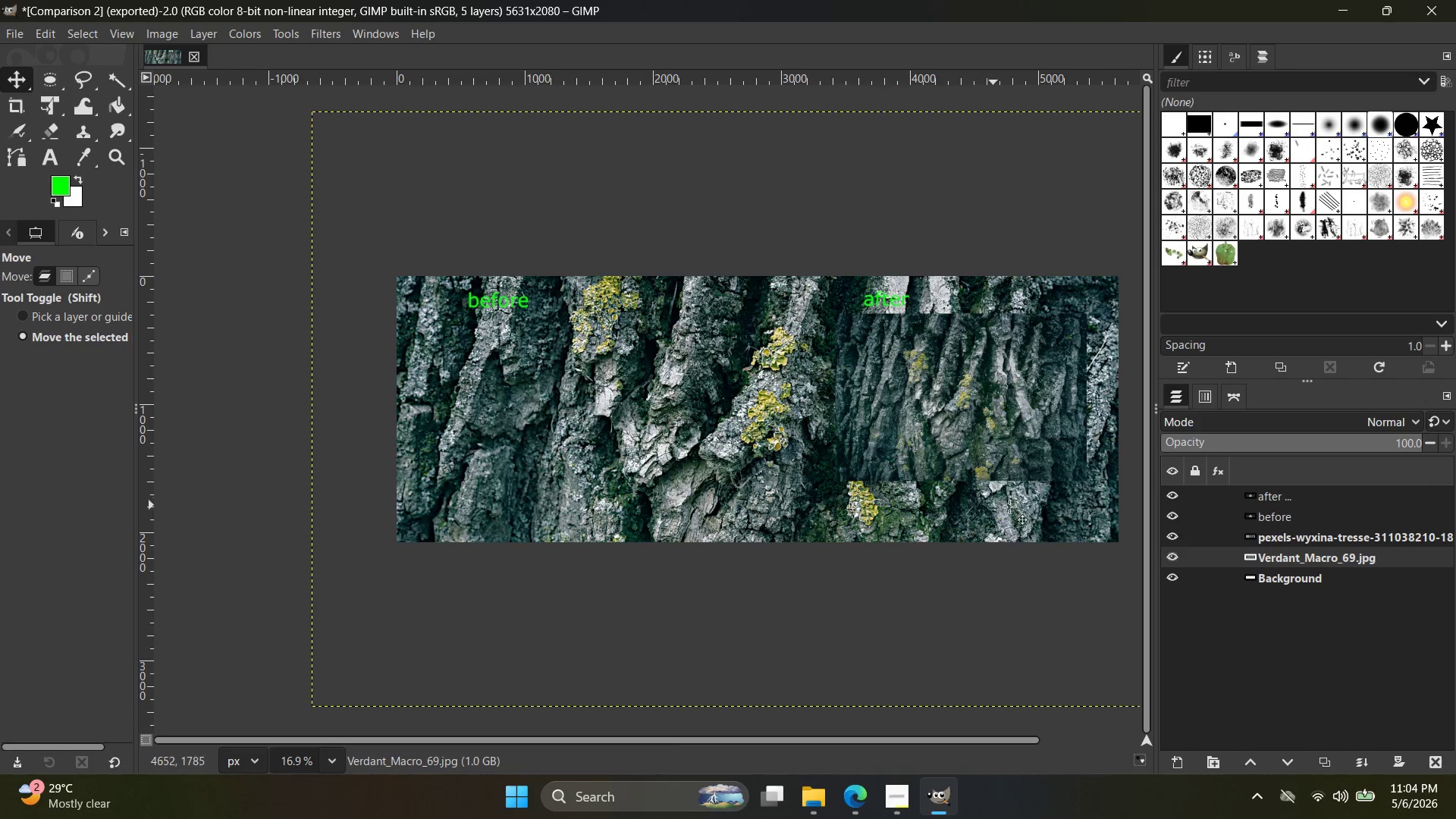 
right_click([1304, 565])
 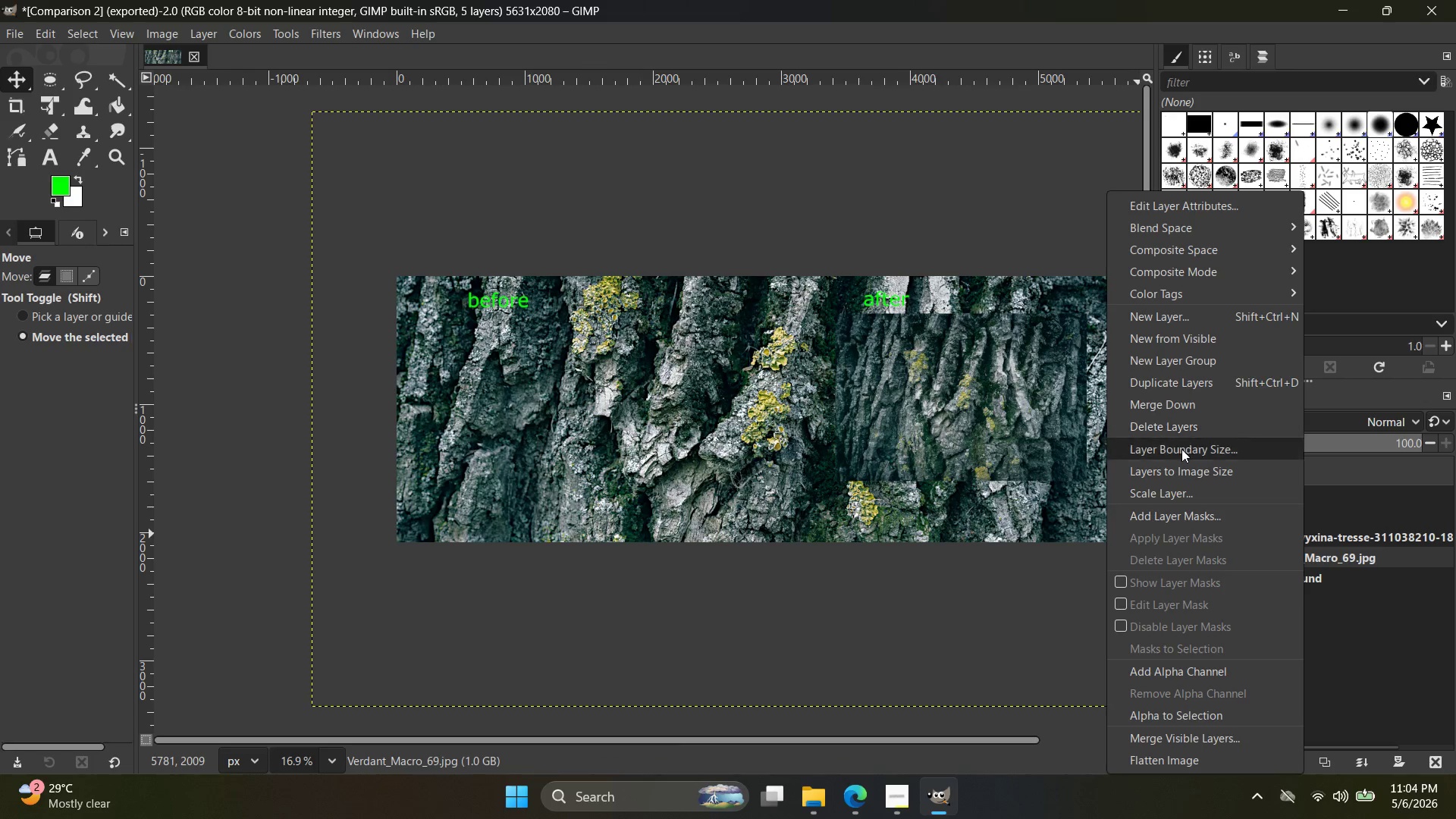 
left_click([1172, 488])
 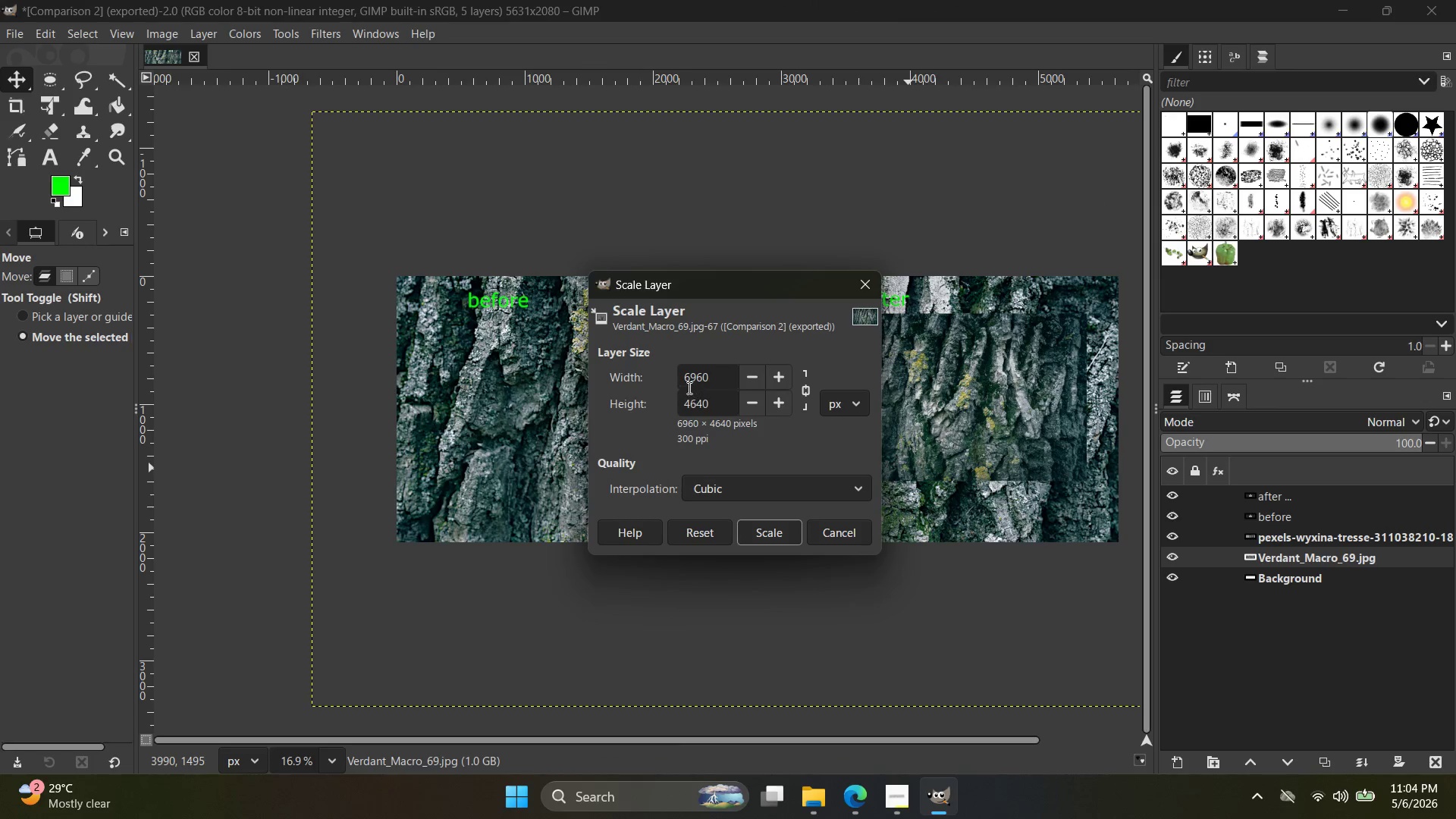 
left_click([687, 384])
 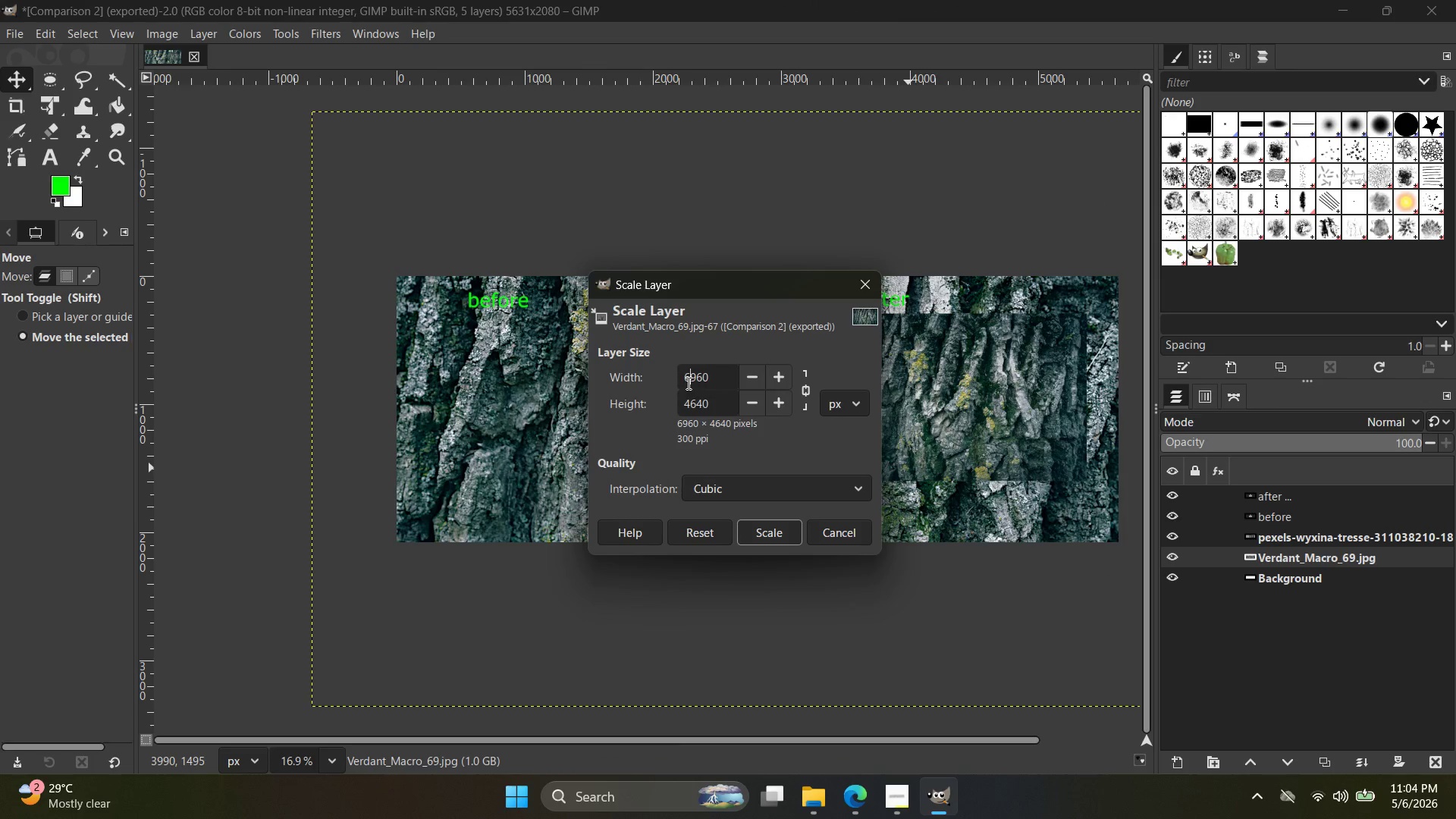 
key(Backspace)
 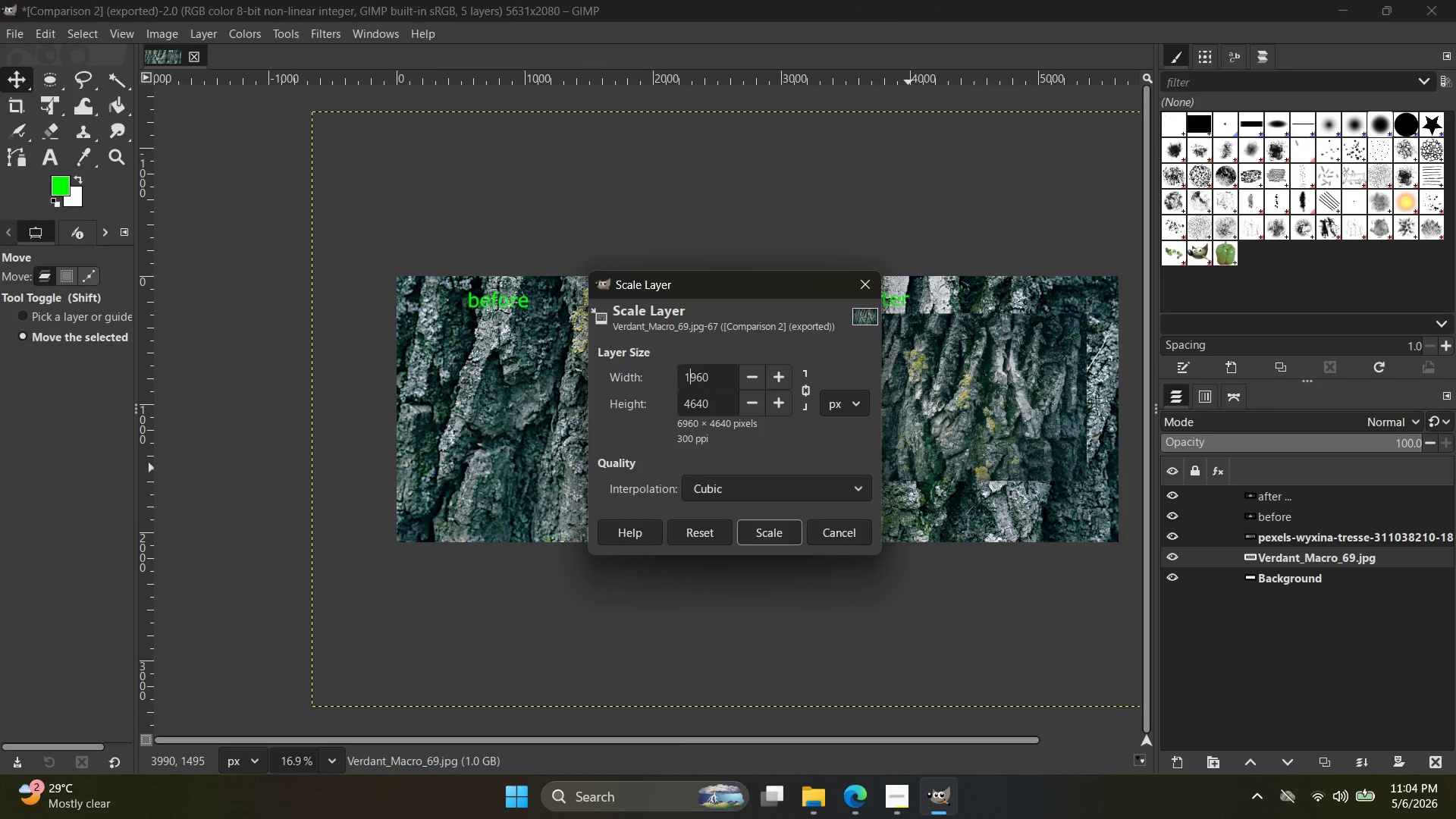 
key(1)
 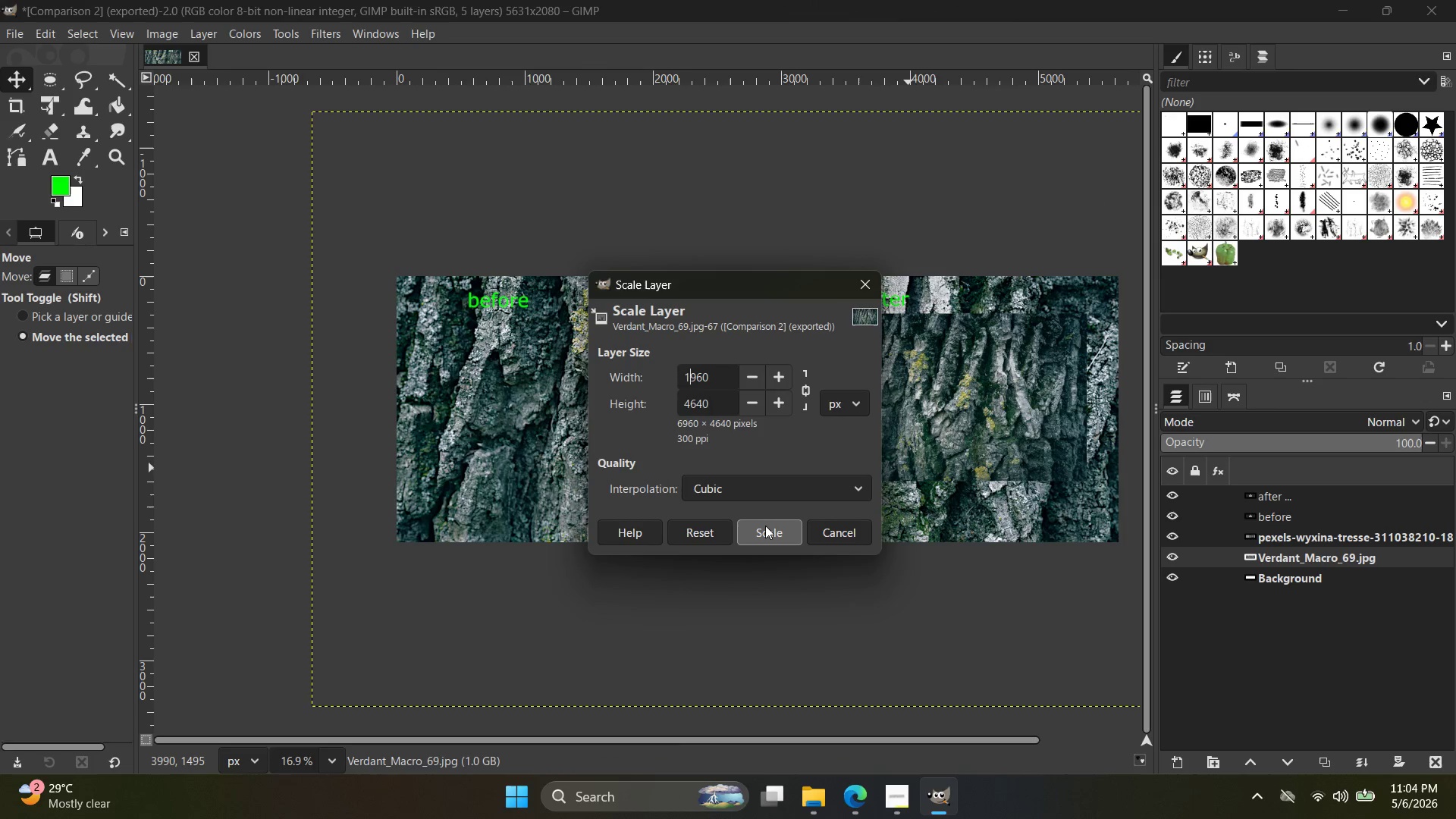 
left_click([765, 526])
 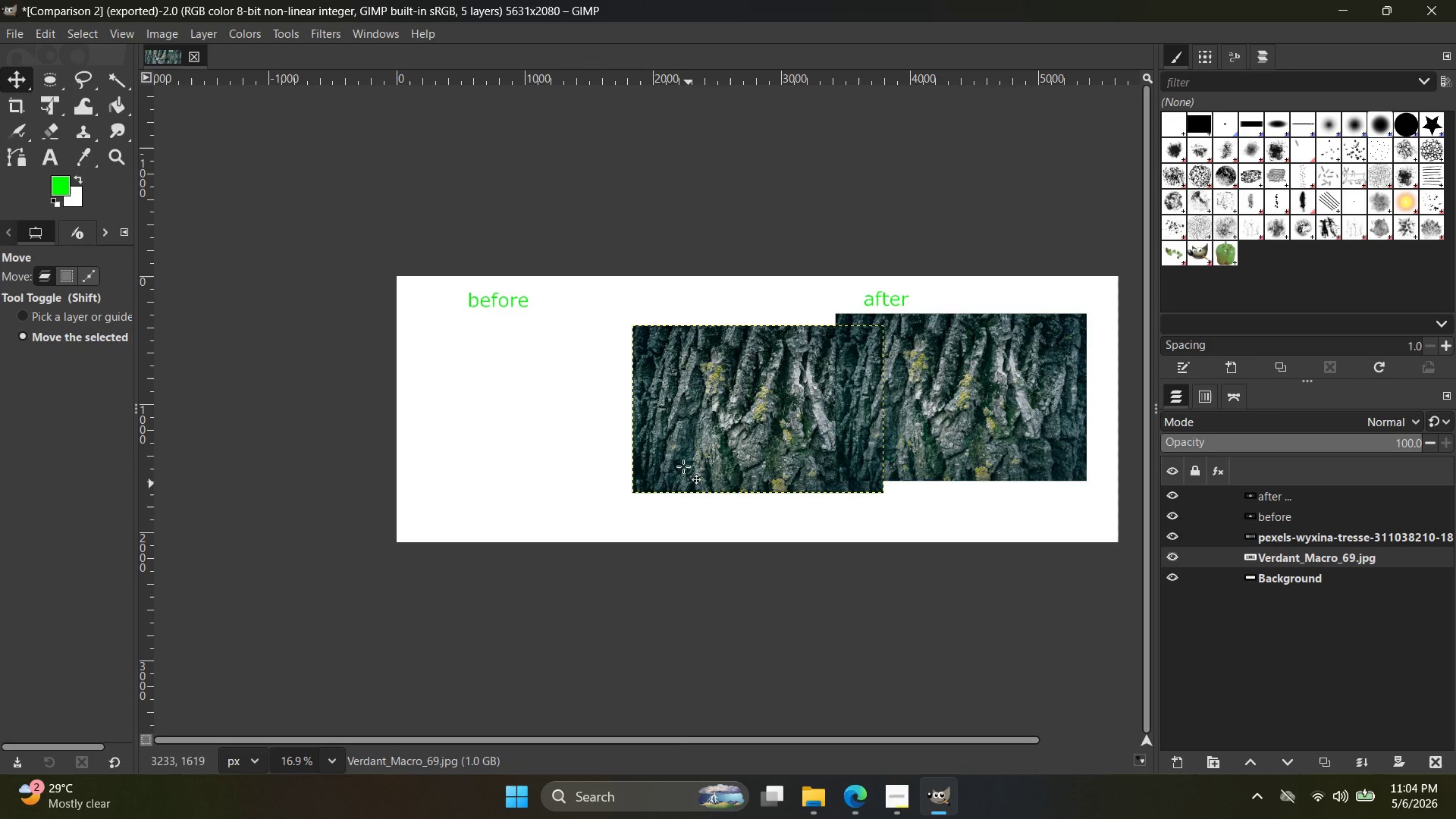 
left_click_drag(start_coordinate=[746, 455], to_coordinate=[950, 442])
 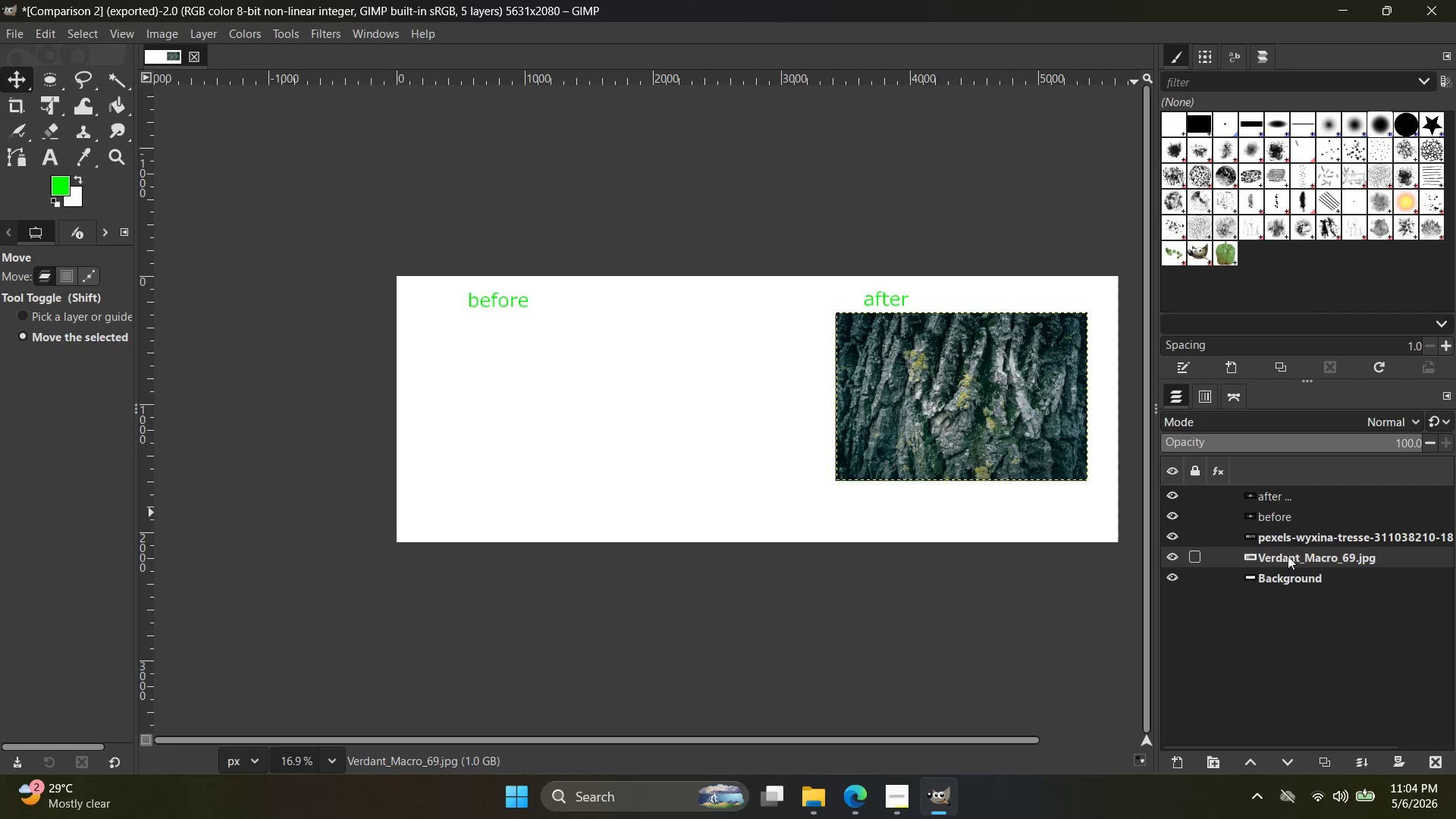 
left_click([1291, 540])
 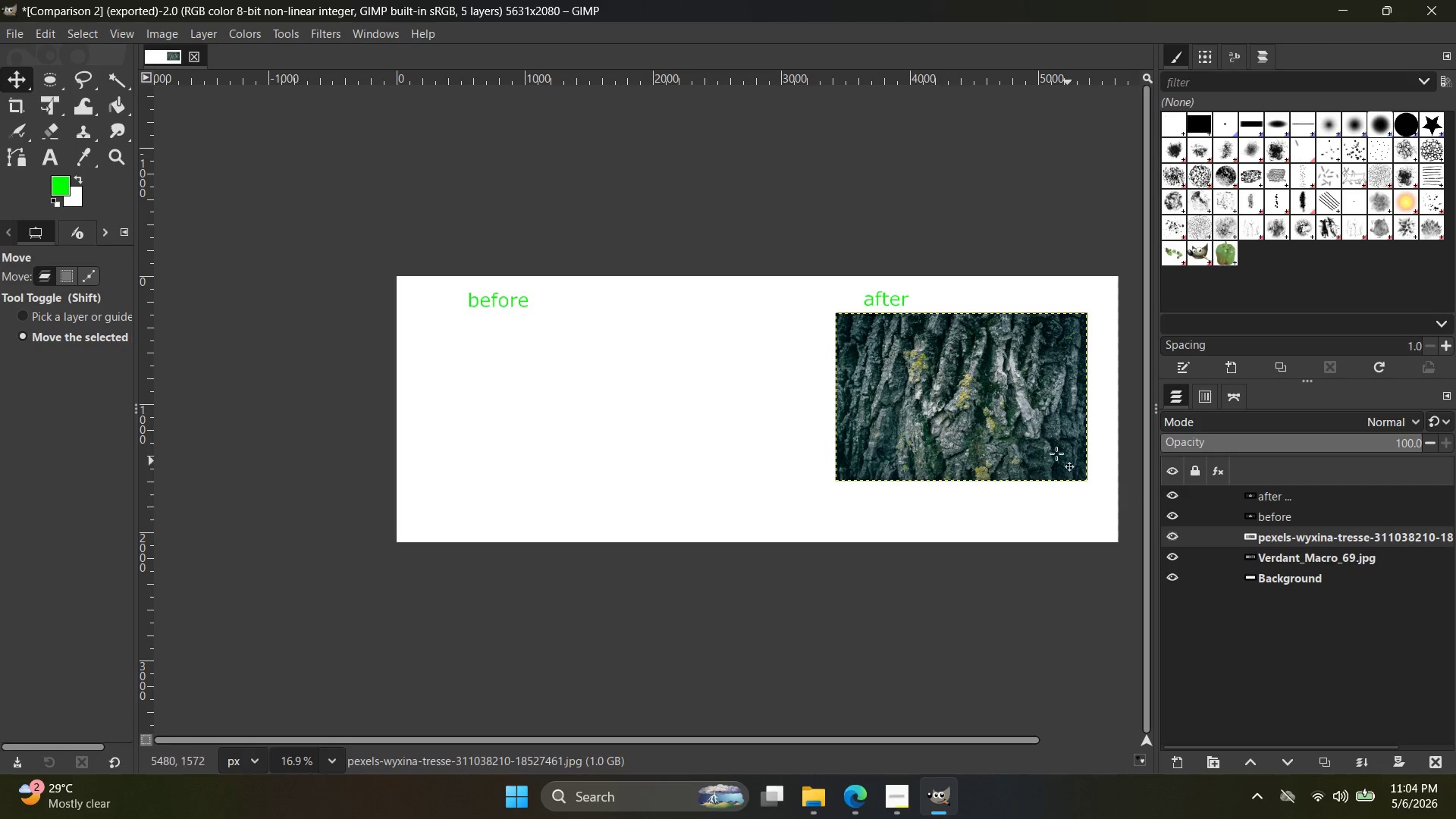 
left_click_drag(start_coordinate=[1038, 441], to_coordinate=[652, 443])
 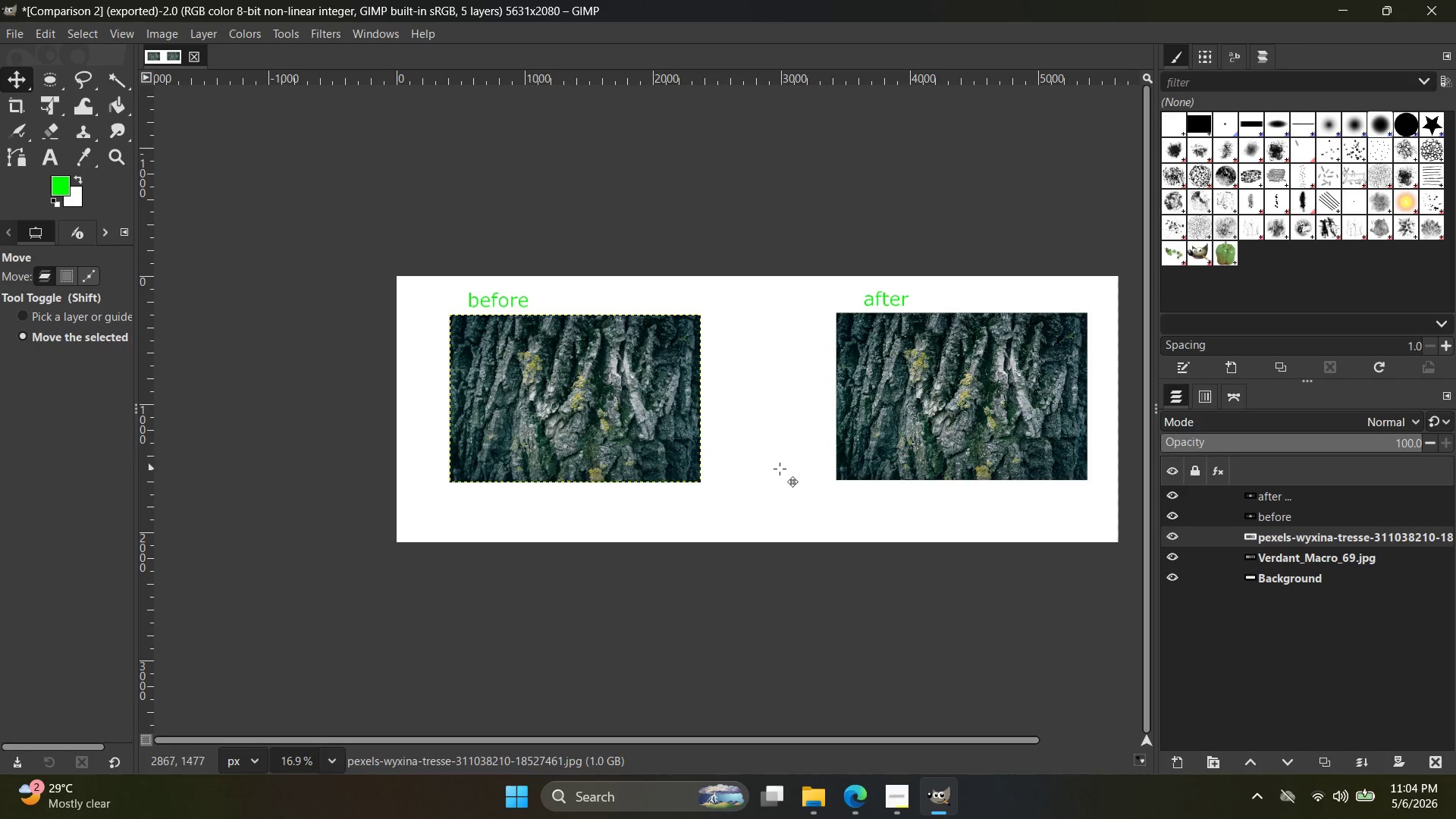 
left_click([780, 469])
 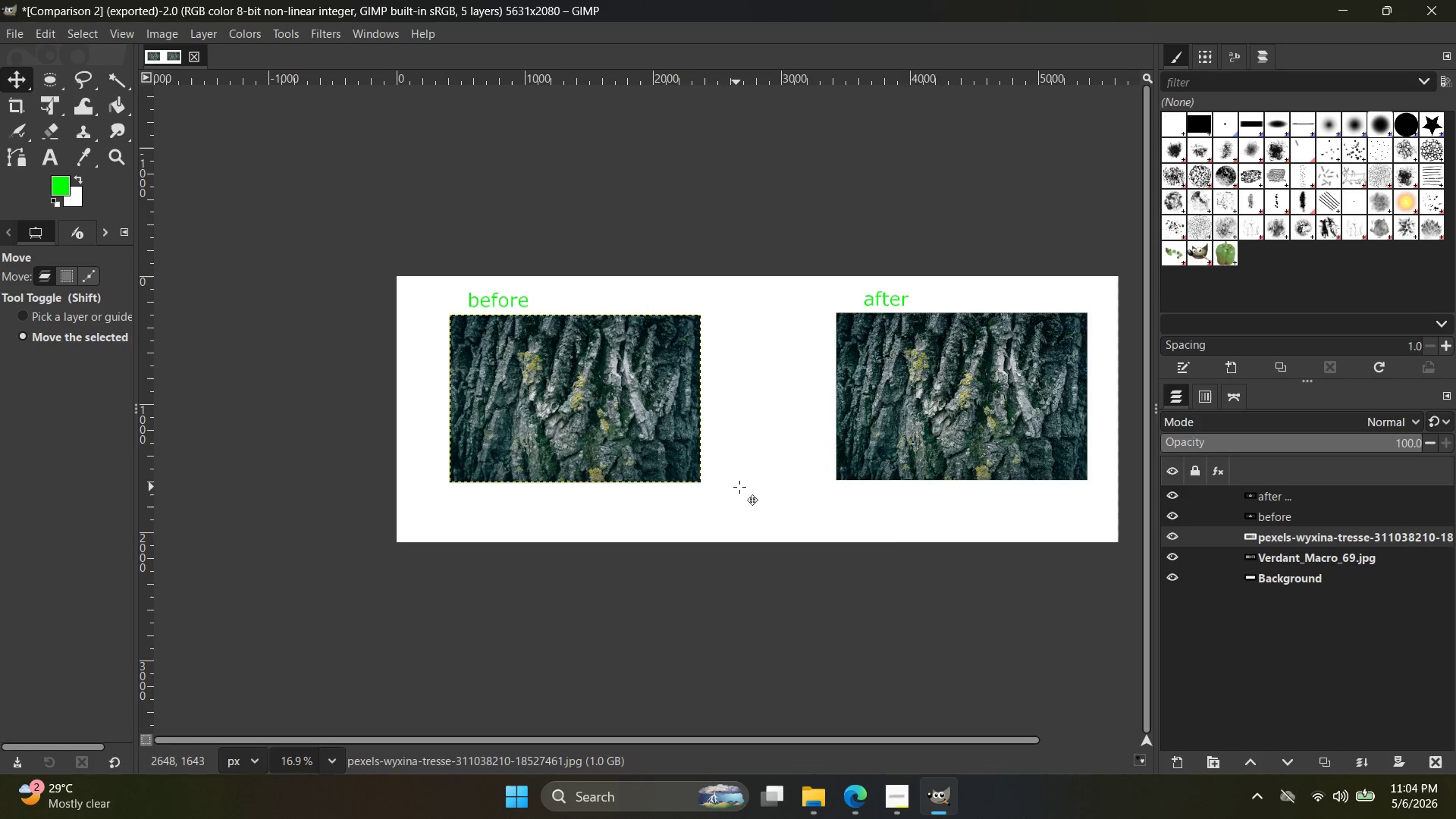 
hold_key(key=ControlLeft, duration=4.59)
 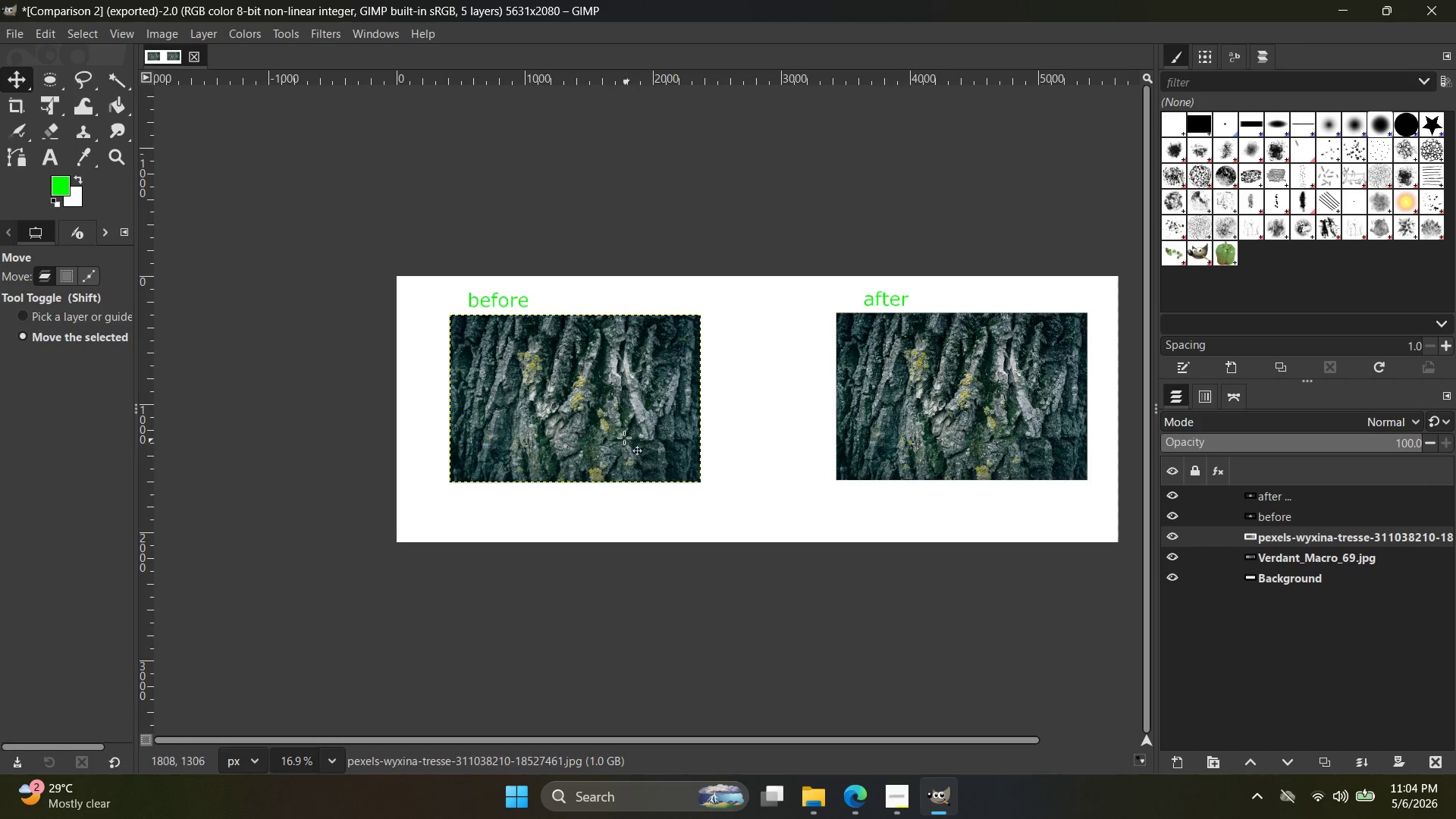 
hold_key(key=ShiftLeft, duration=4.31)
 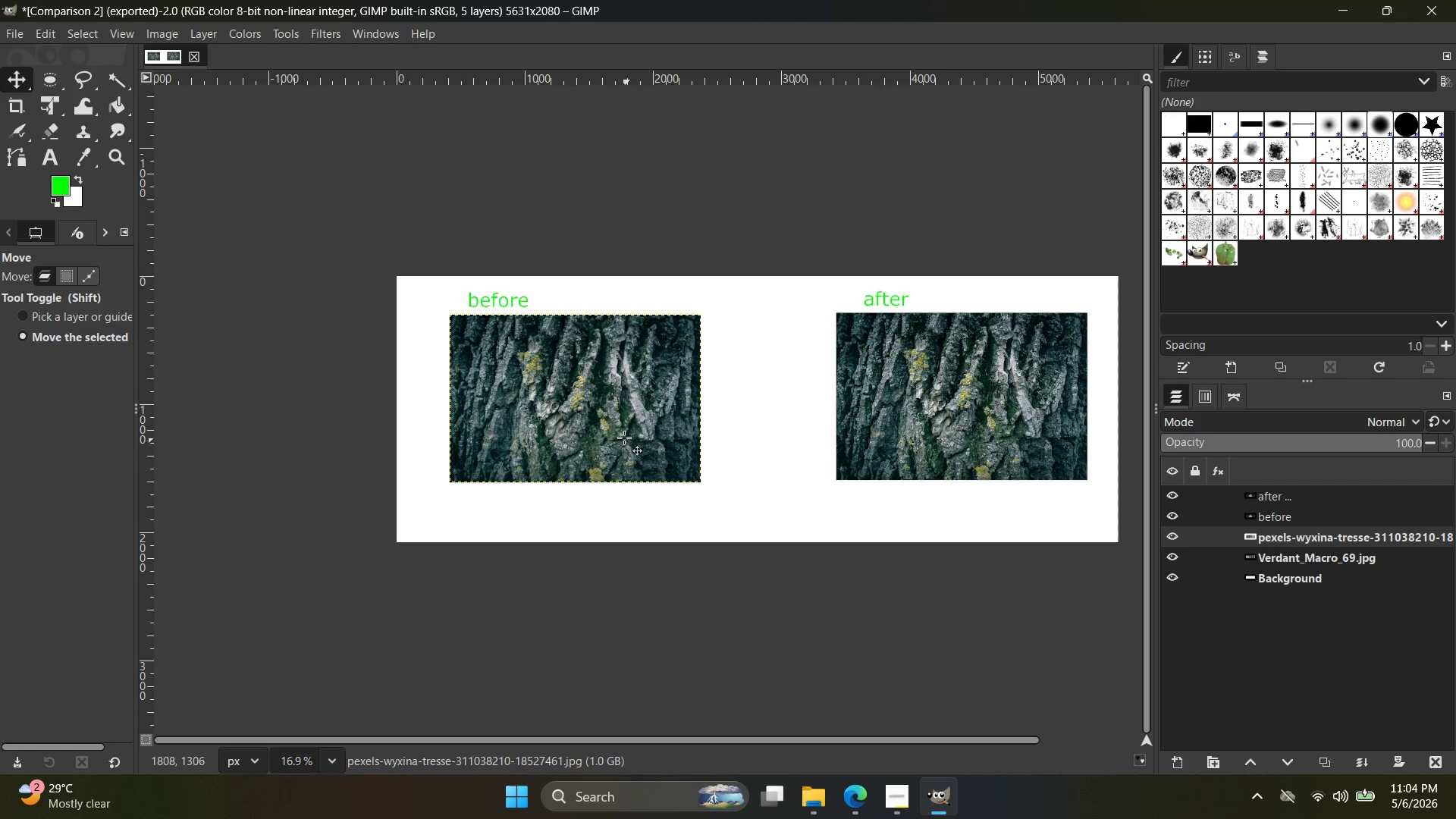 
left_click_drag(start_coordinate=[623, 431], to_coordinate=[613, 430])
 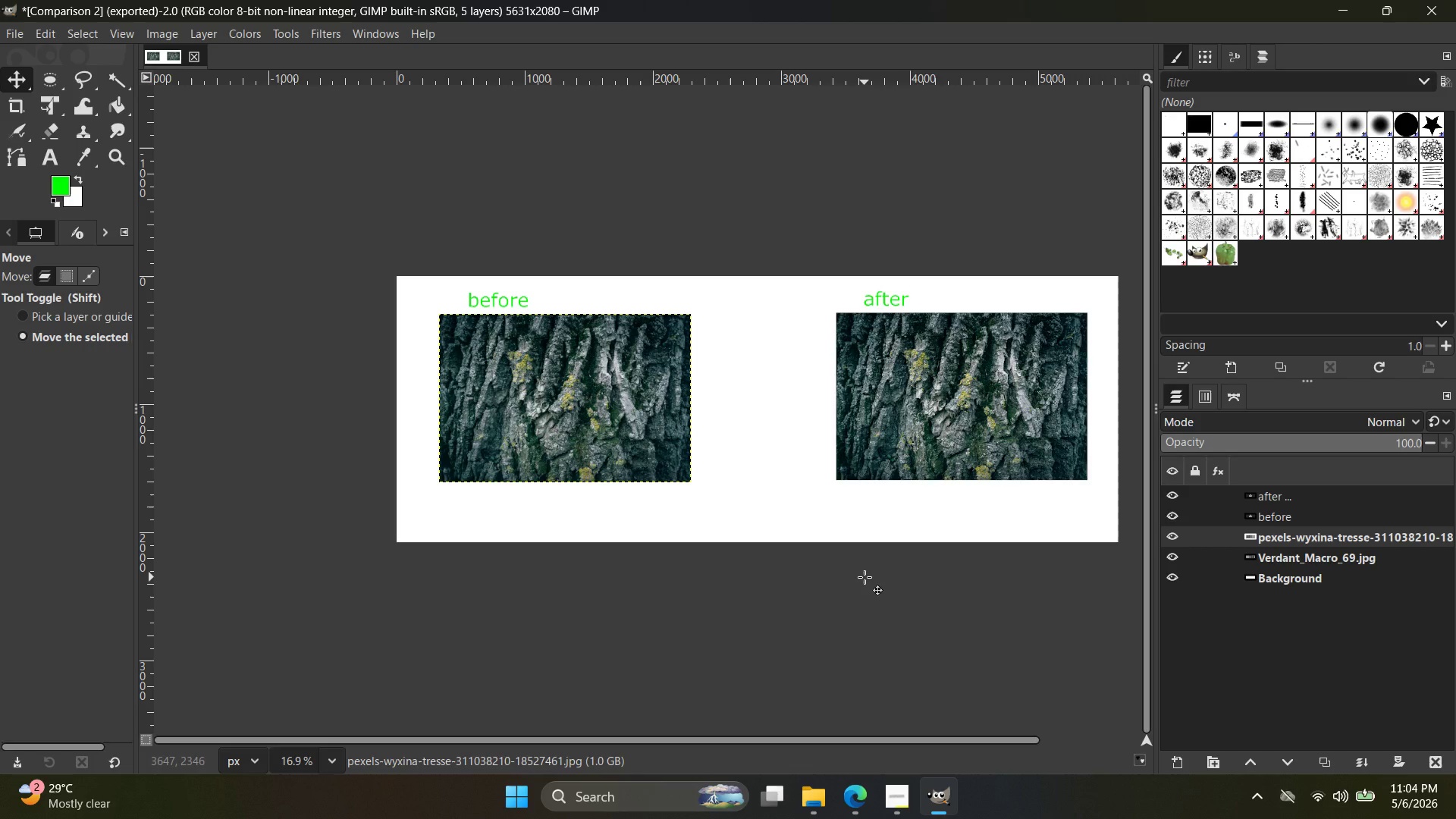 
key(Control+Shift+E)
 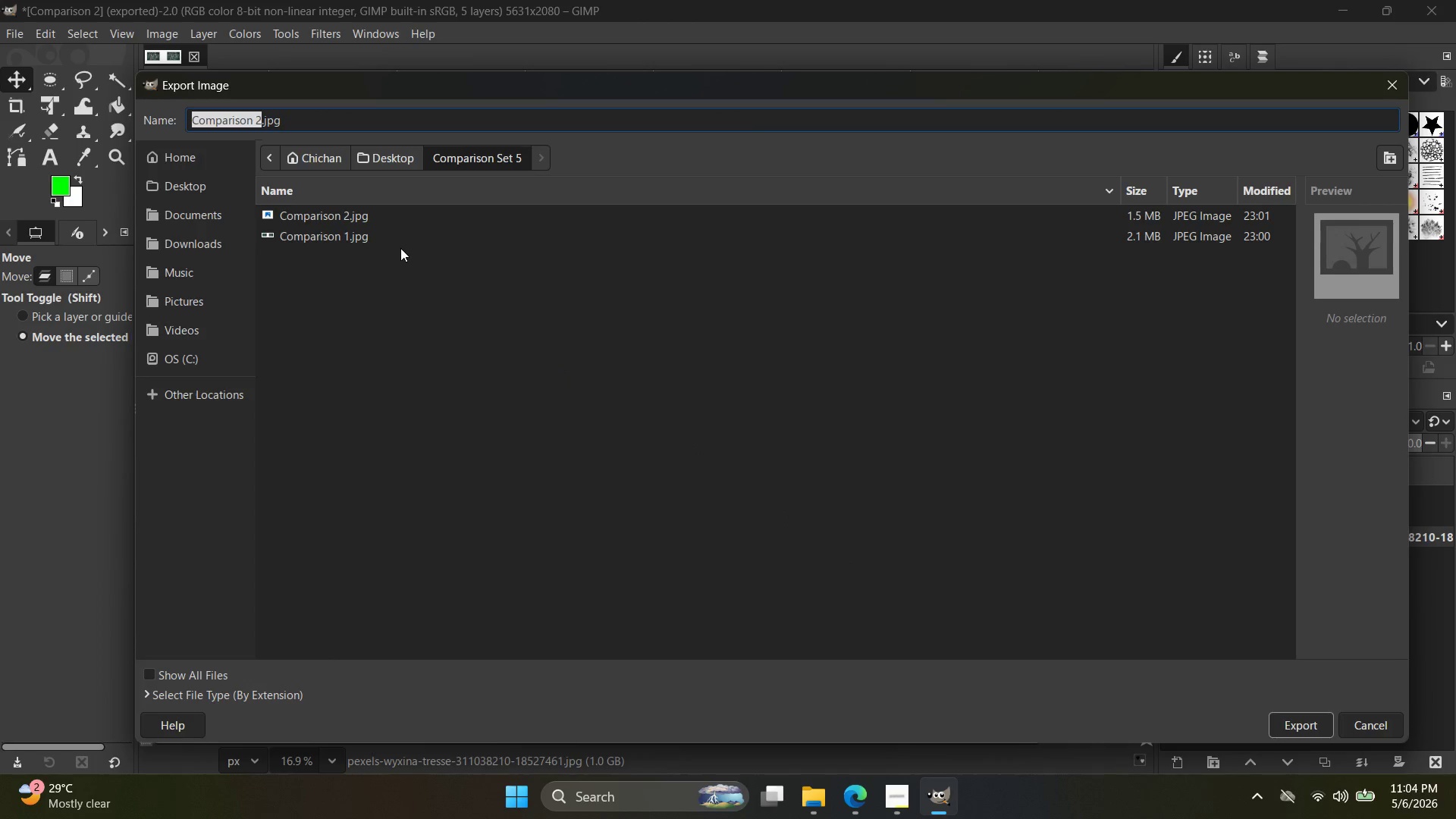 
left_click([410, 216])
 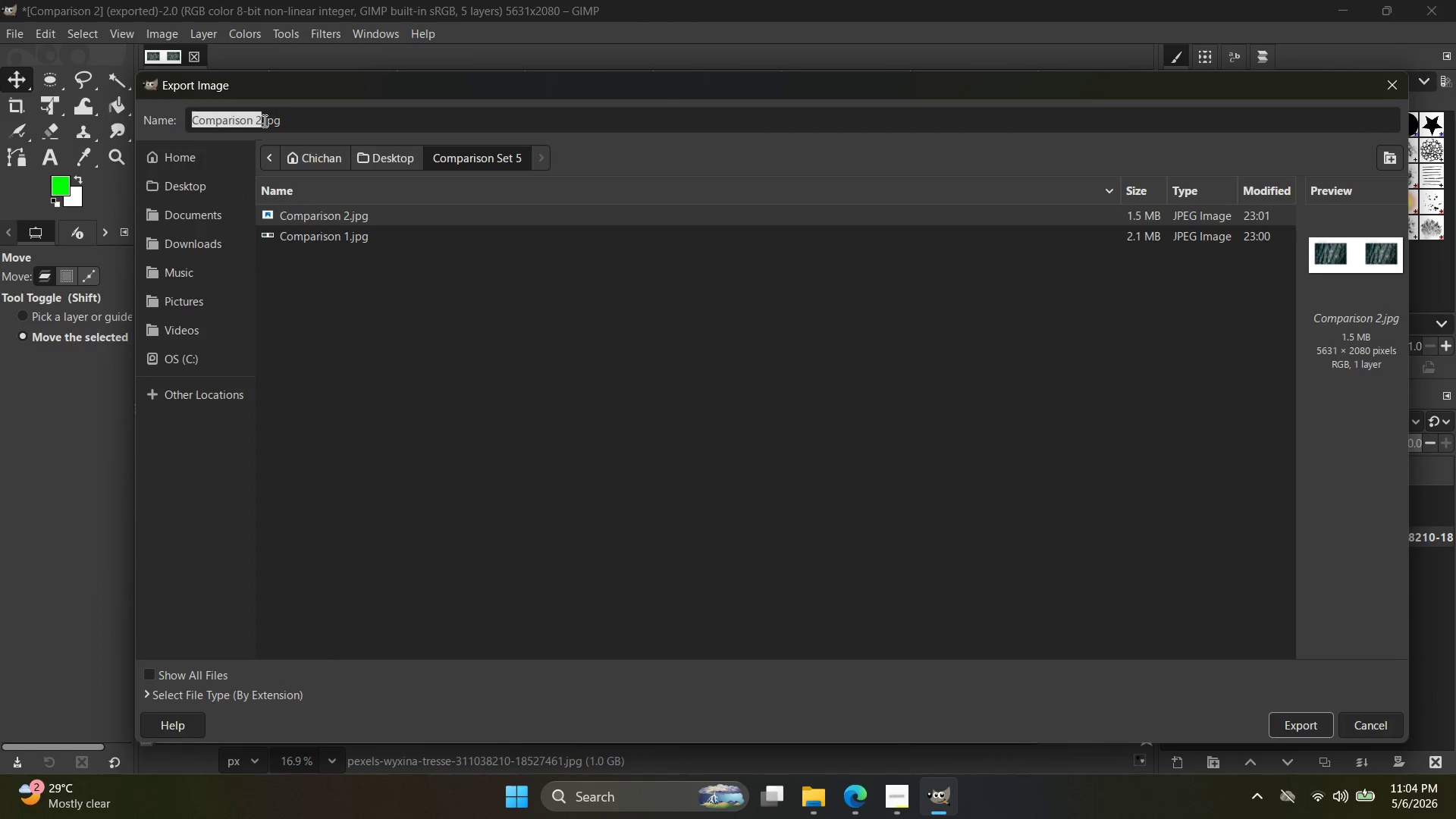 
double_click([259, 121])
 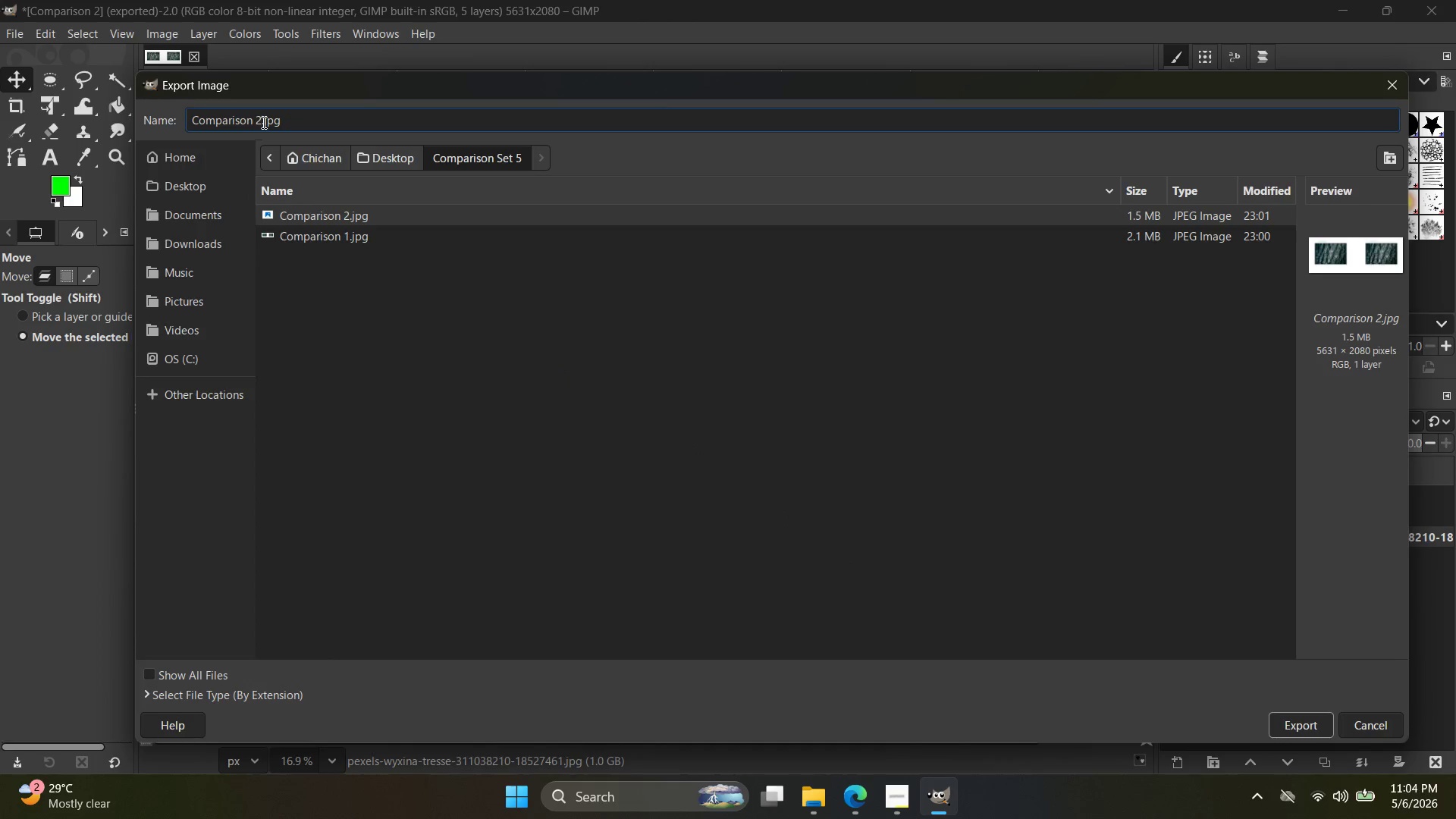 
key(Backspace)
 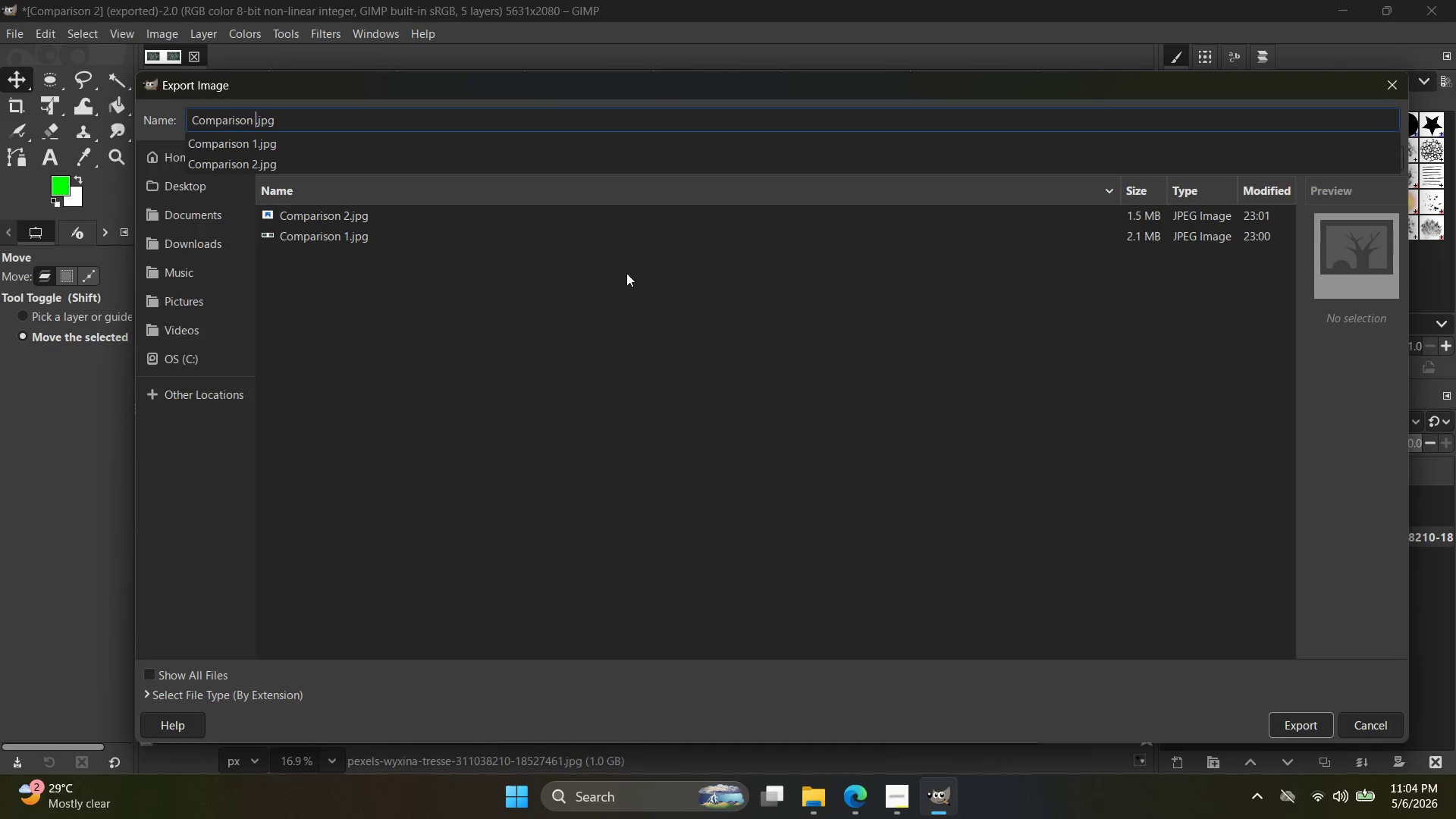 
key(3)
 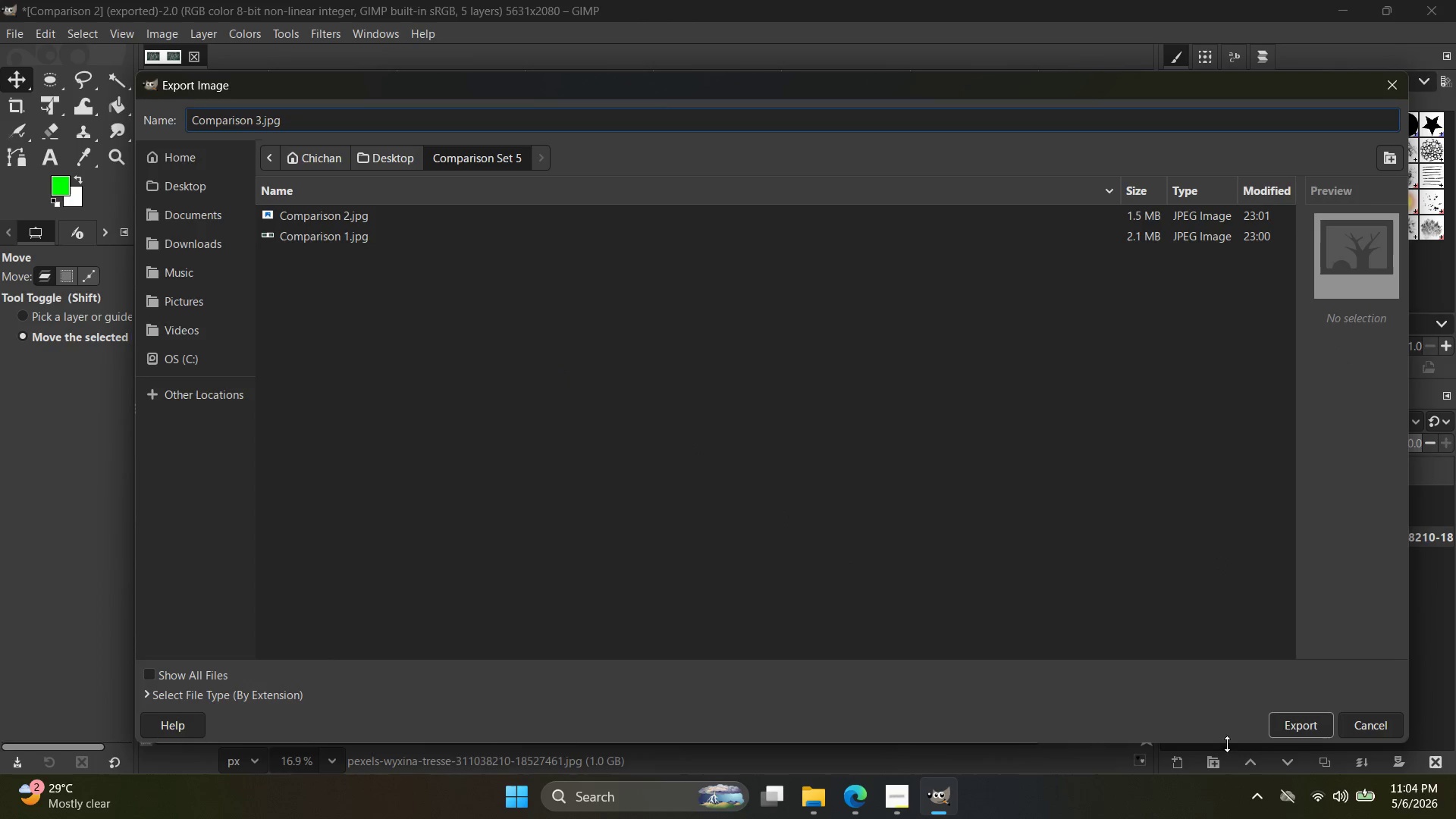 
left_click([1301, 731])
 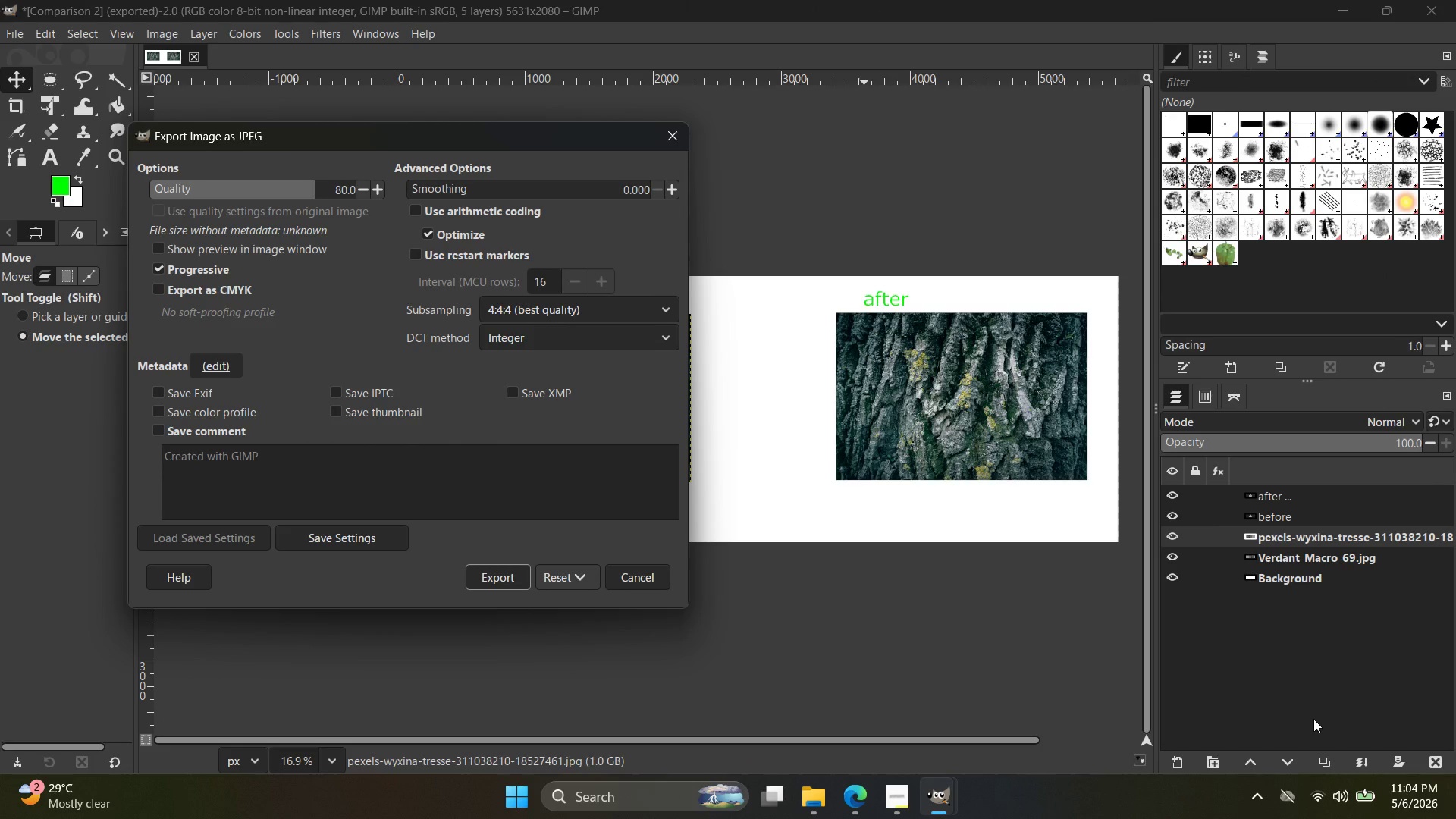 
wait(14.69)
 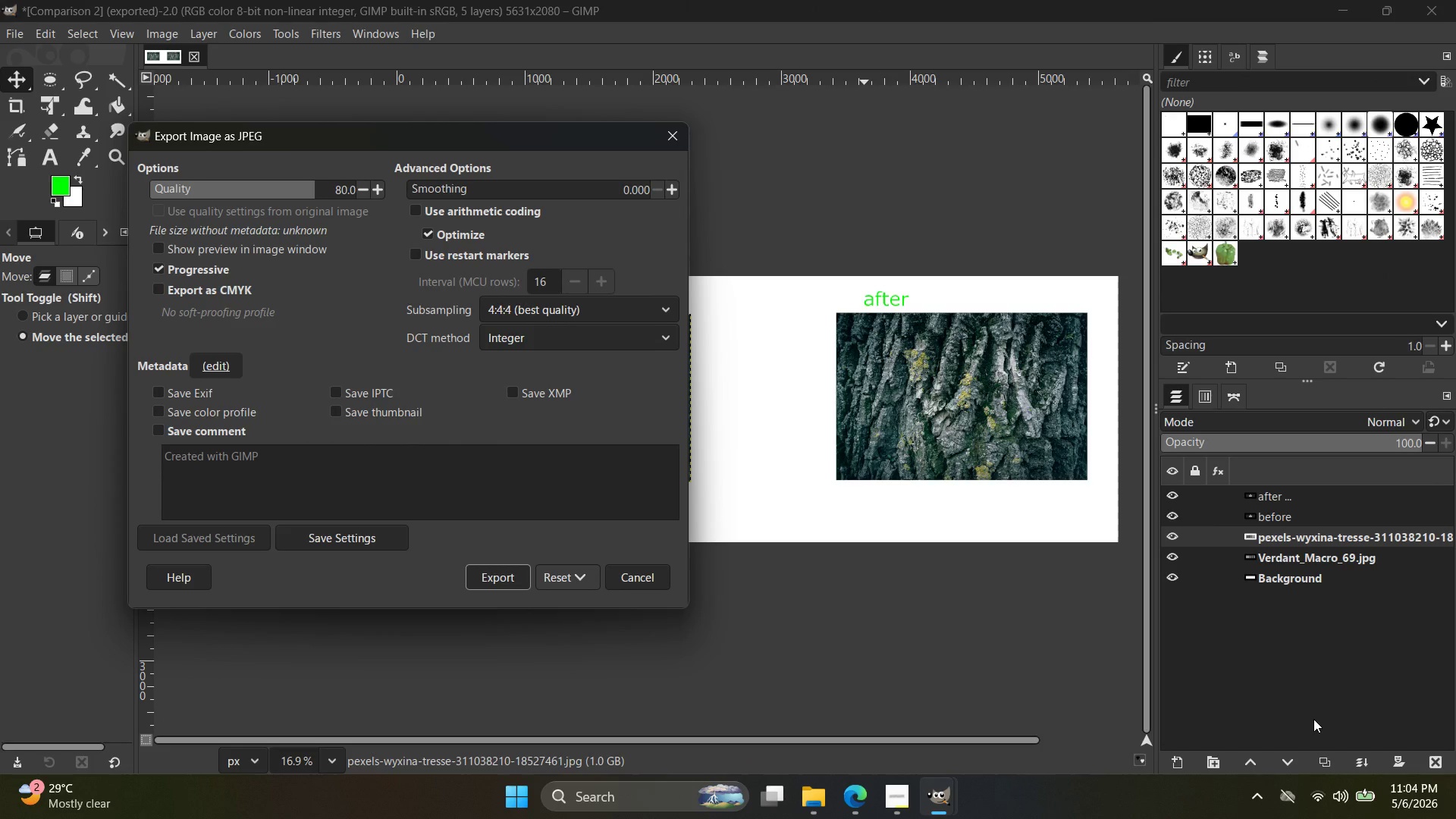 
left_click([504, 568])
 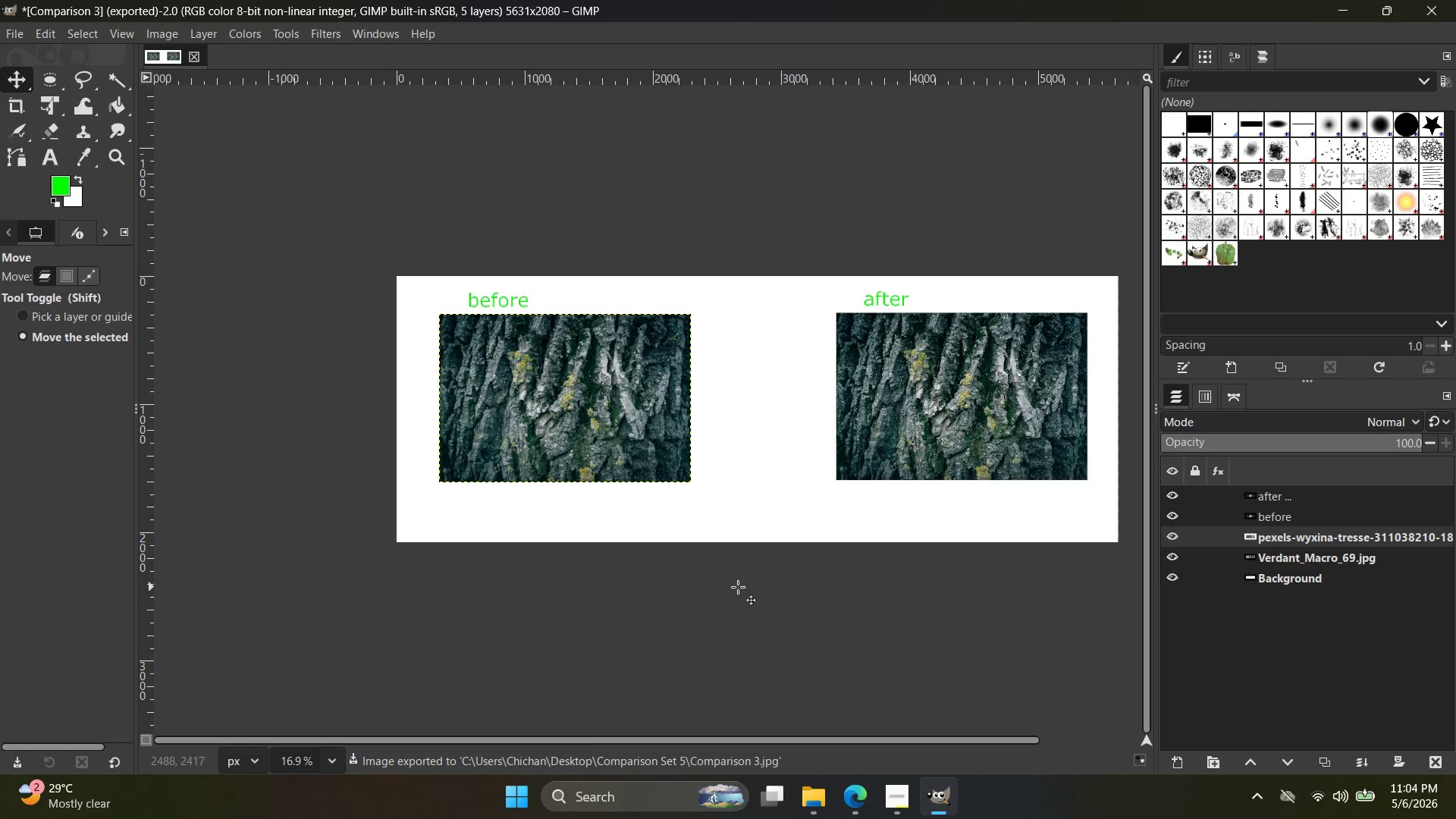 
key(Alt+Tab)
 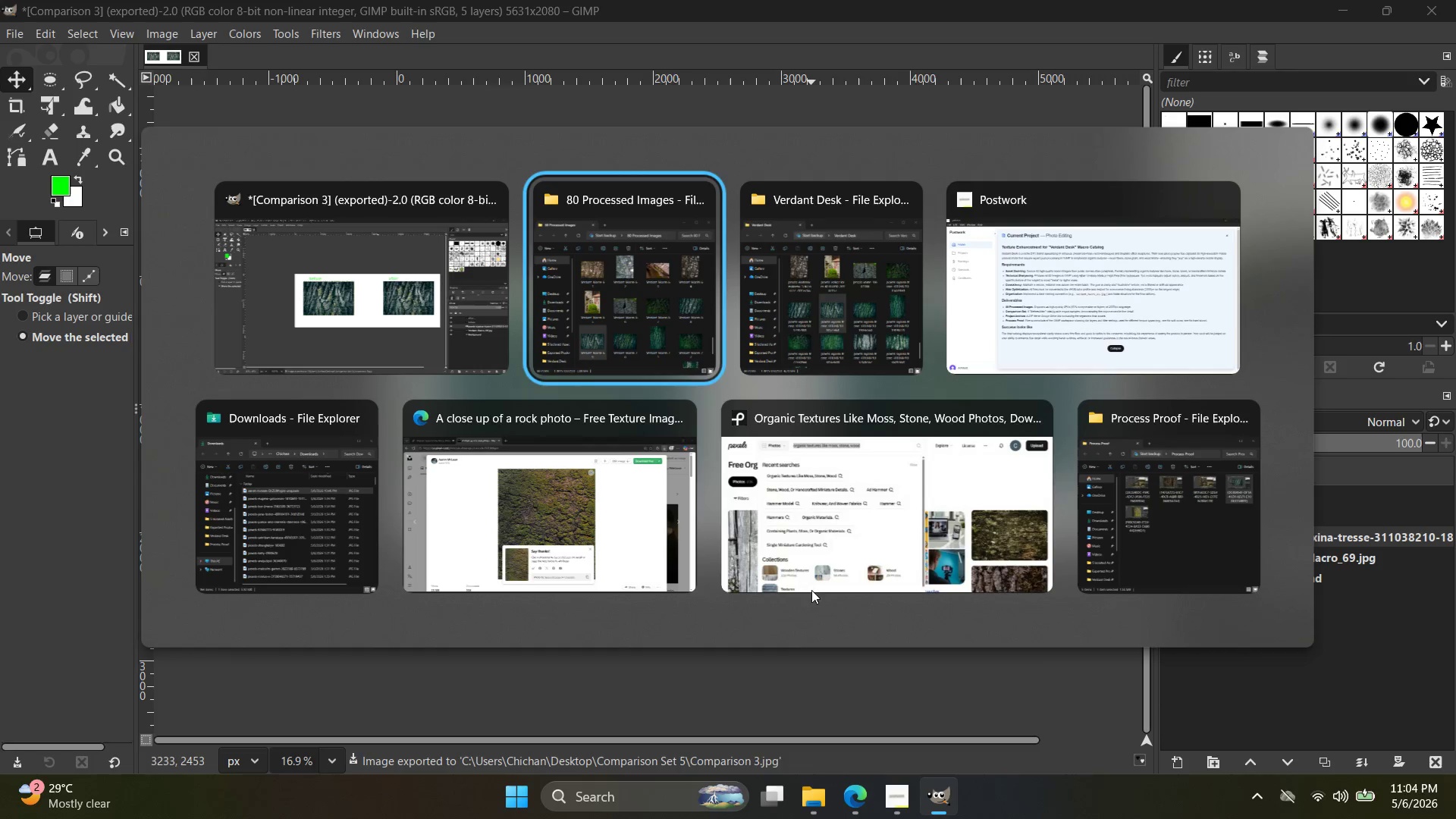 
key(Alt+Tab)
 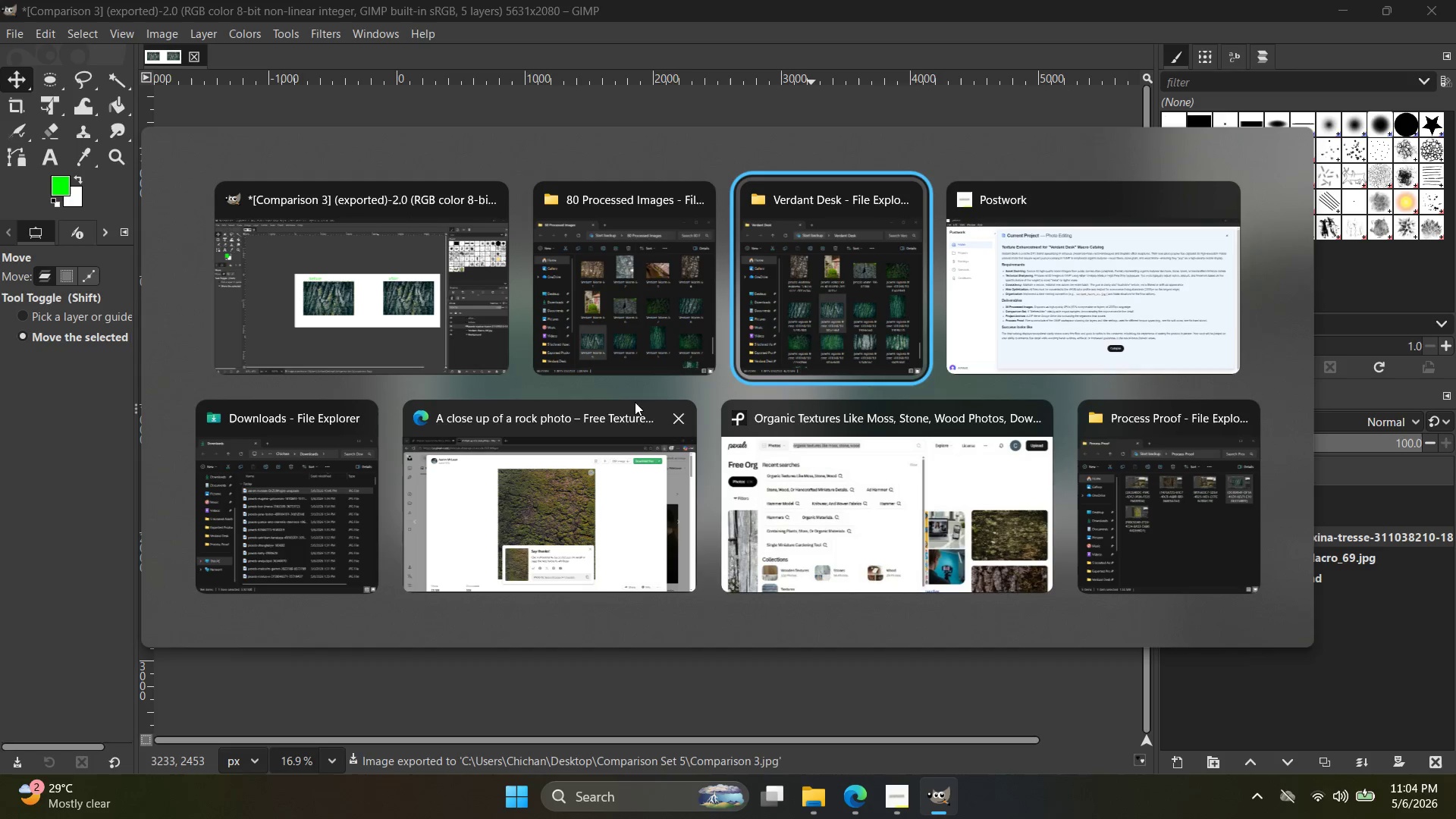 
left_click([650, 322])
 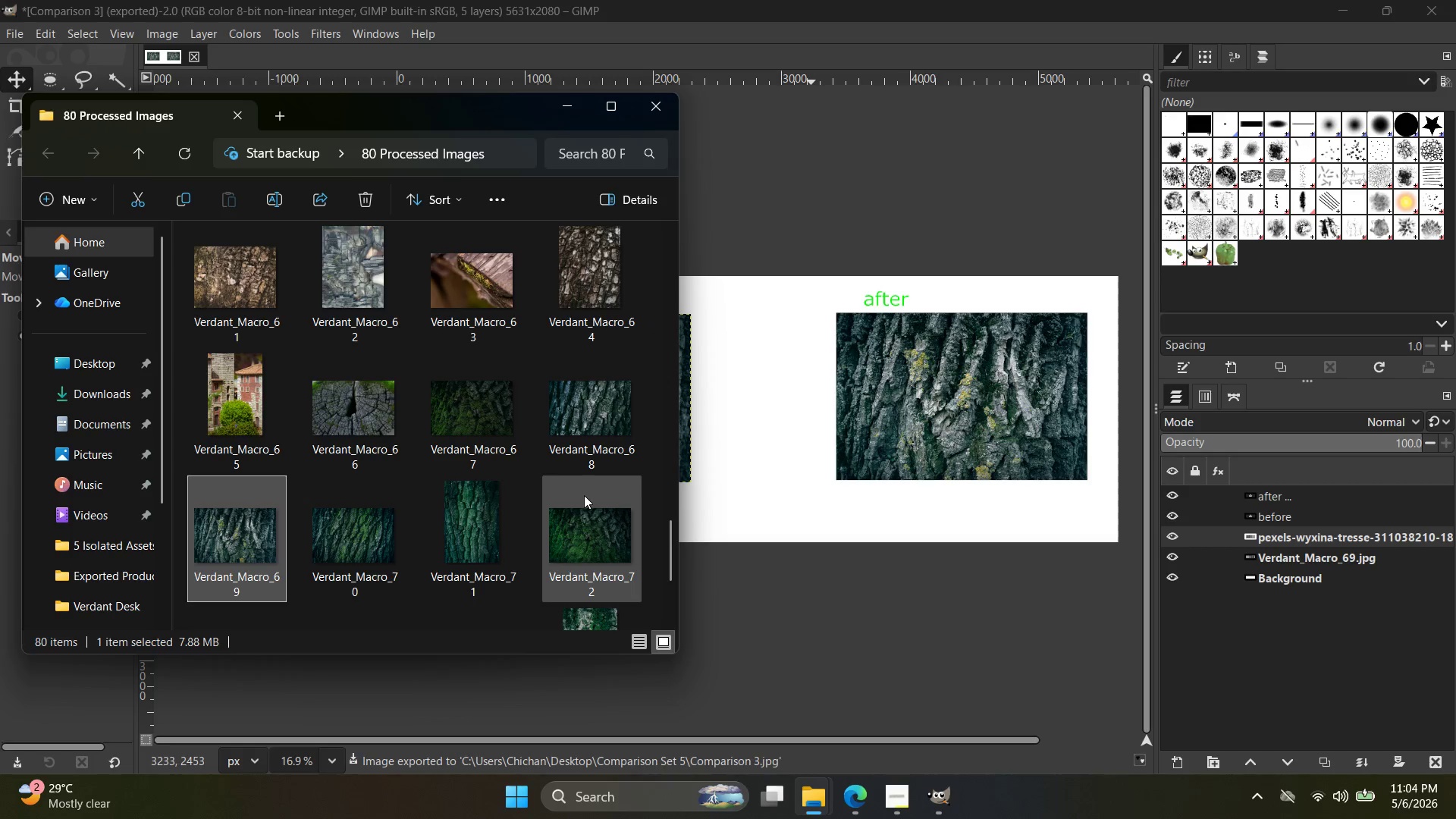 
left_click([594, 314])
 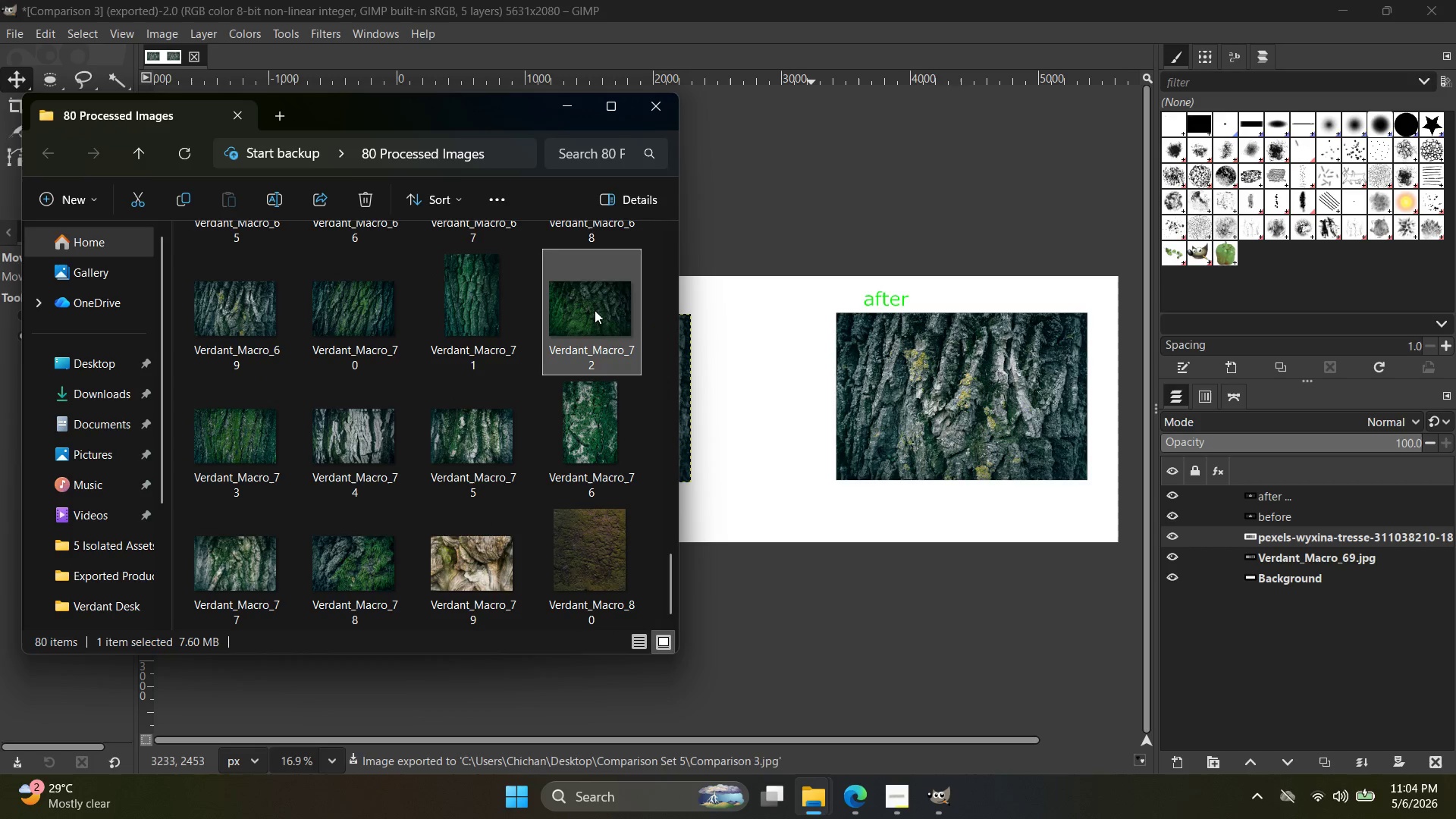 
left_click_drag(start_coordinate=[596, 312], to_coordinate=[946, 438])
 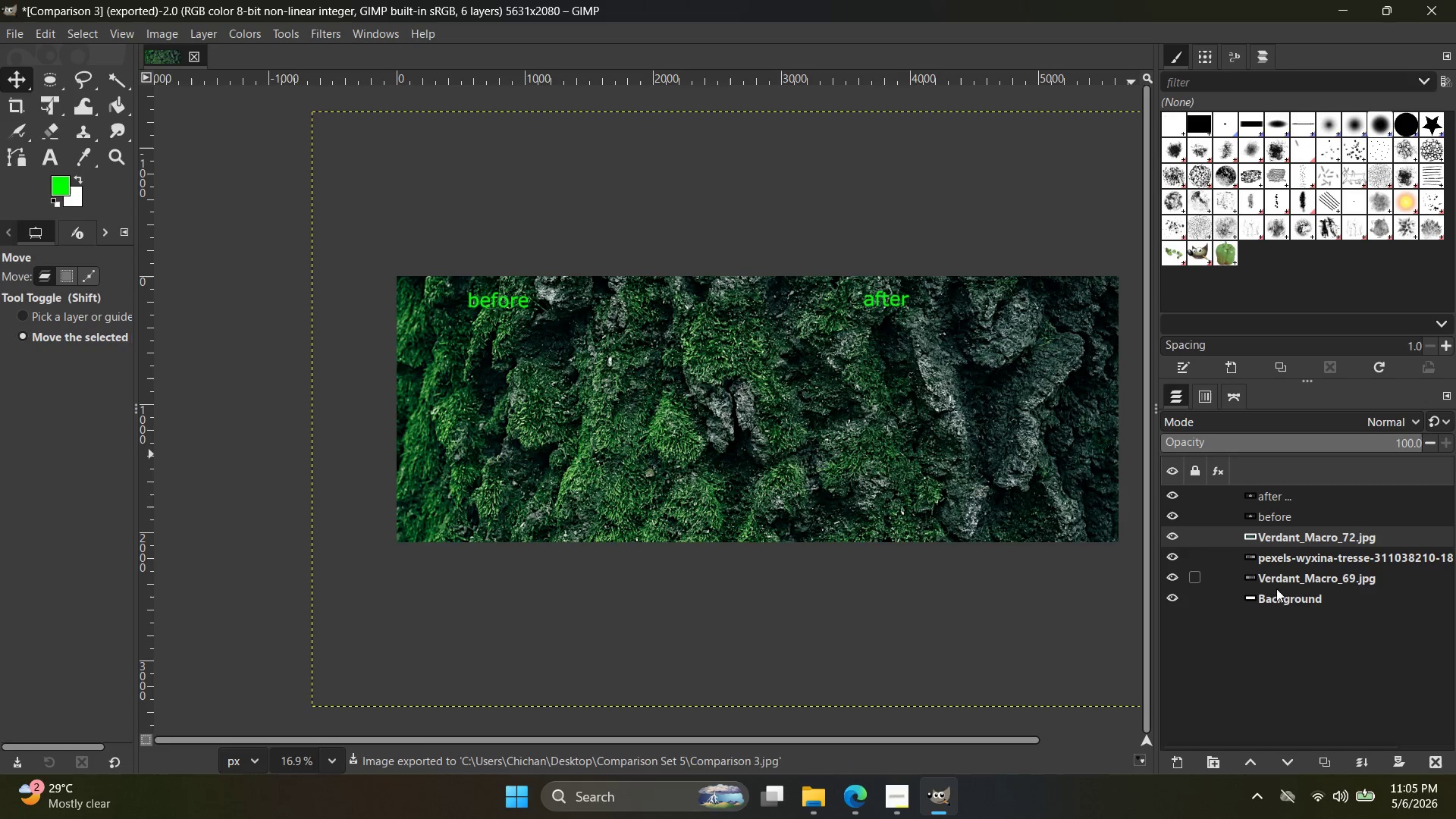 
scroll: coordinate [588, 494], scroll_direction: down, amount: 1.0
 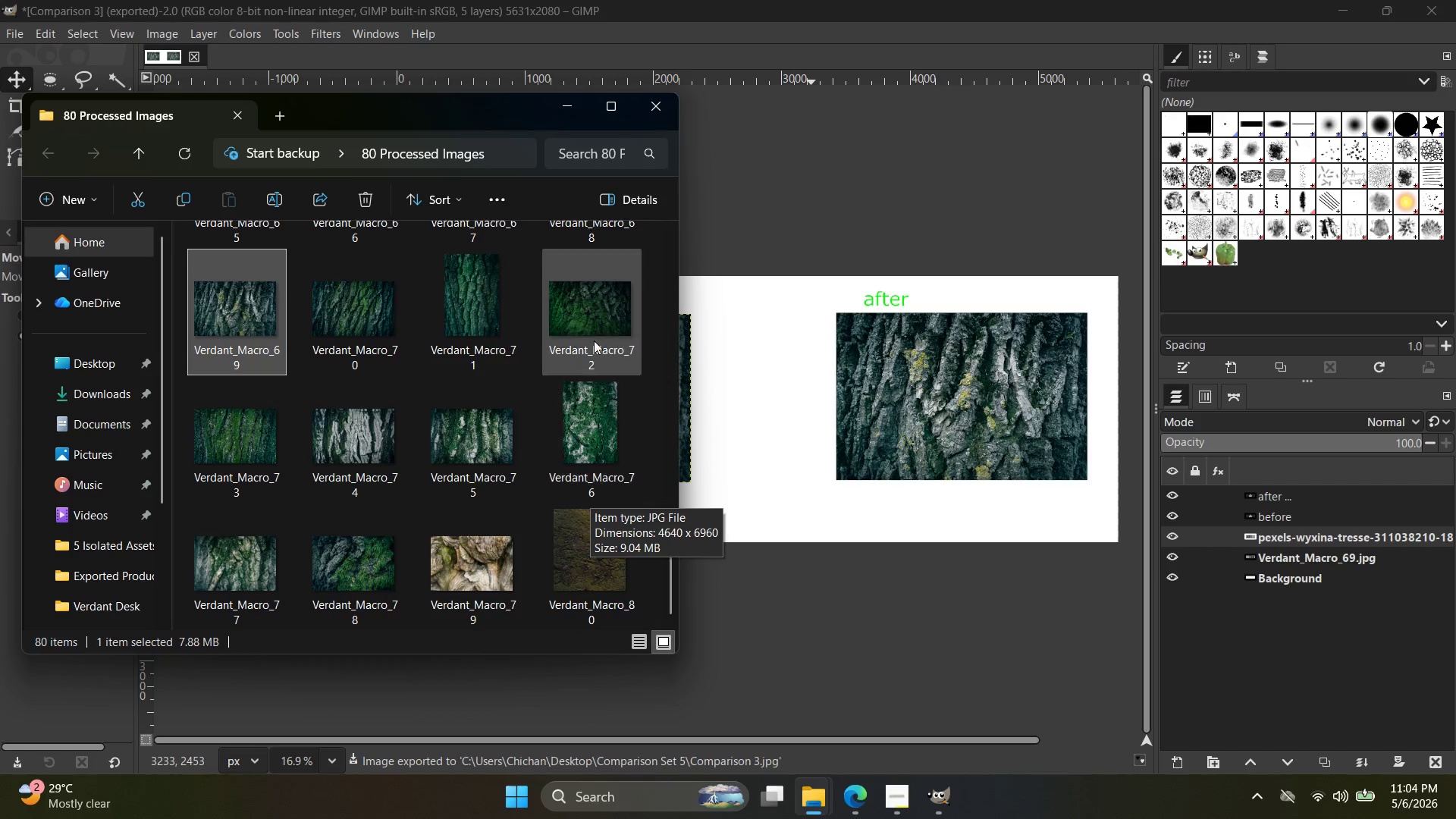 
right_click([1285, 537])
 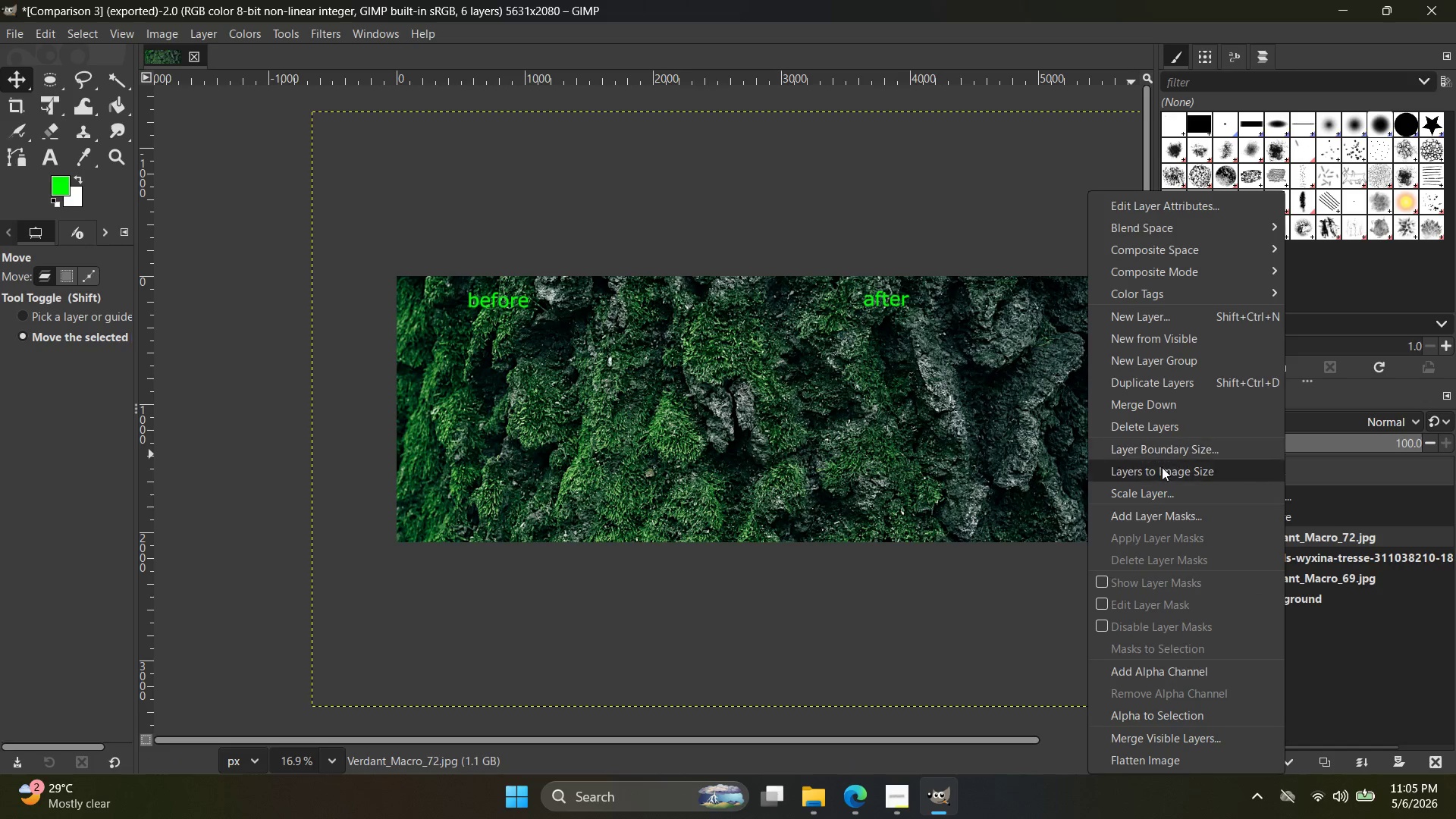 
left_click([1159, 497])
 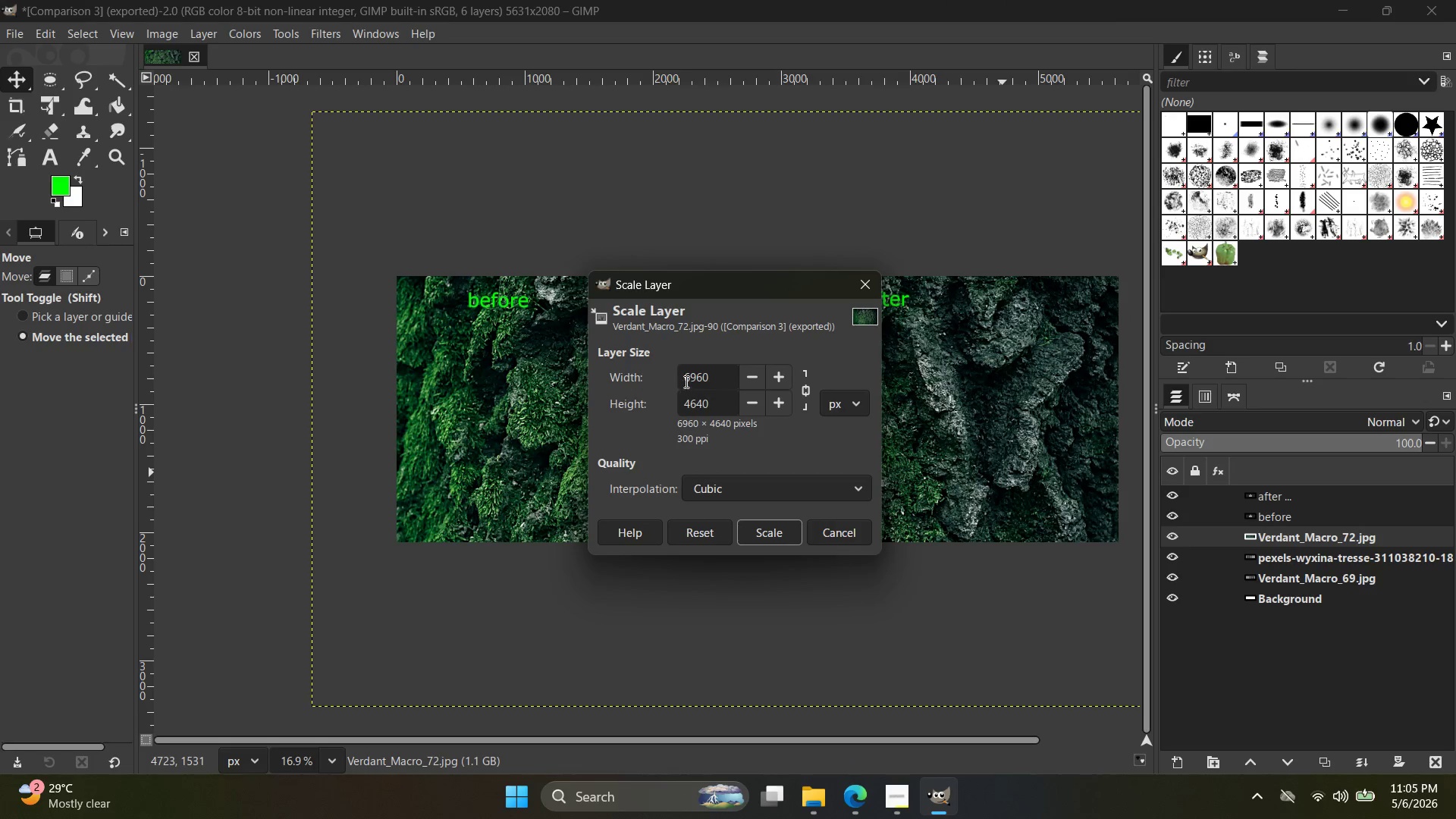 
left_click([687, 381])
 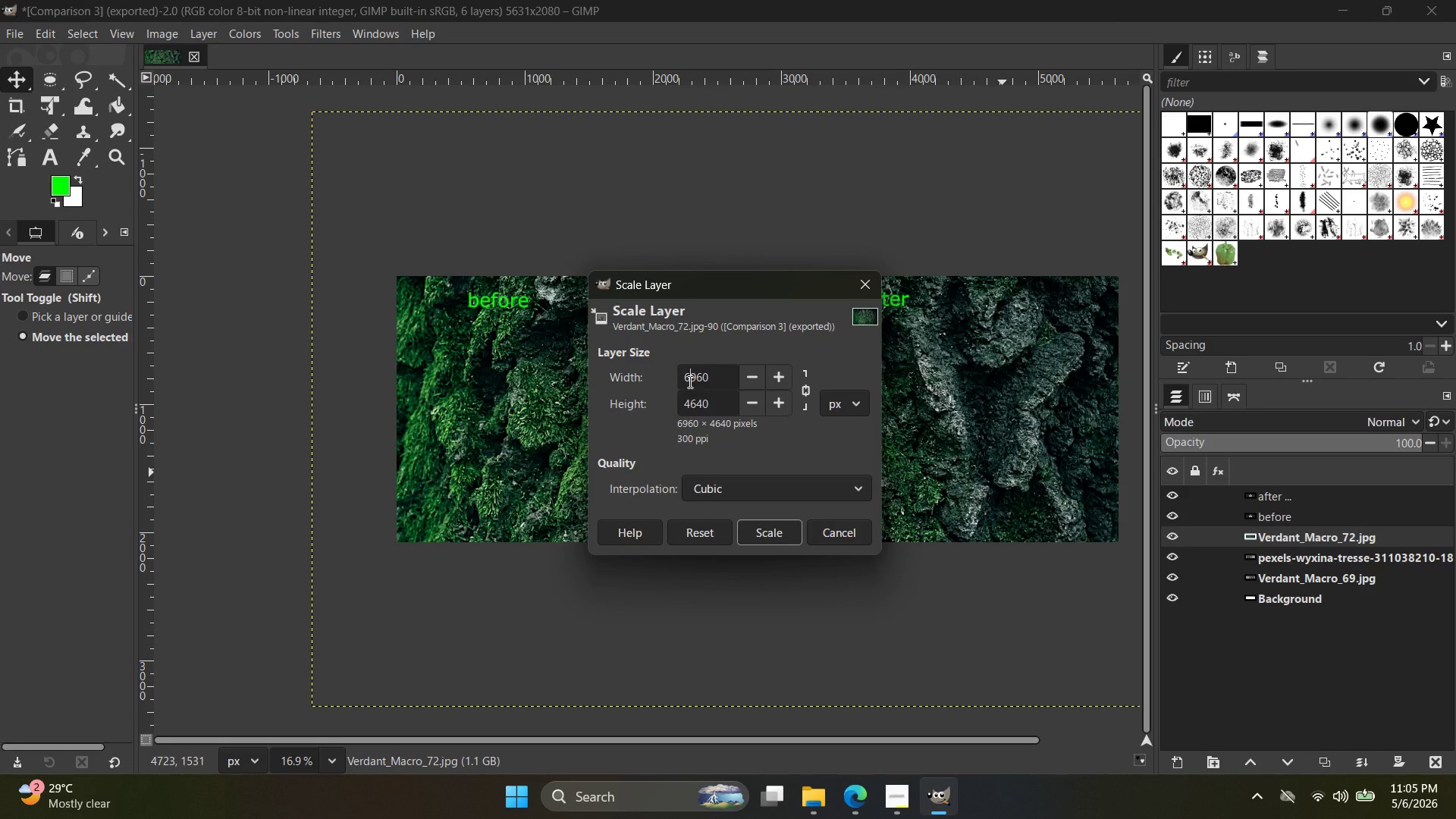 
key(Backspace)
 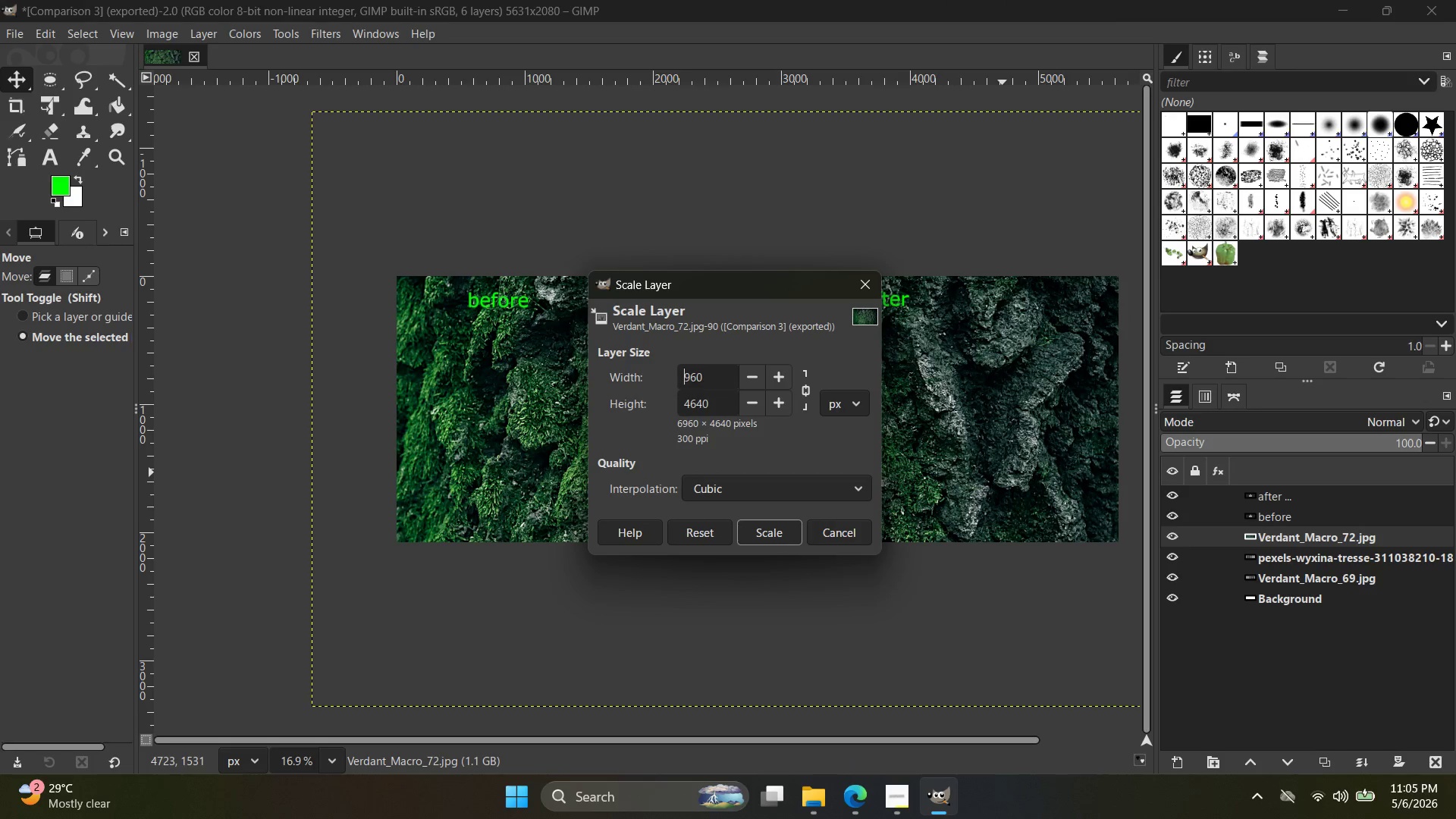 
key(1)
 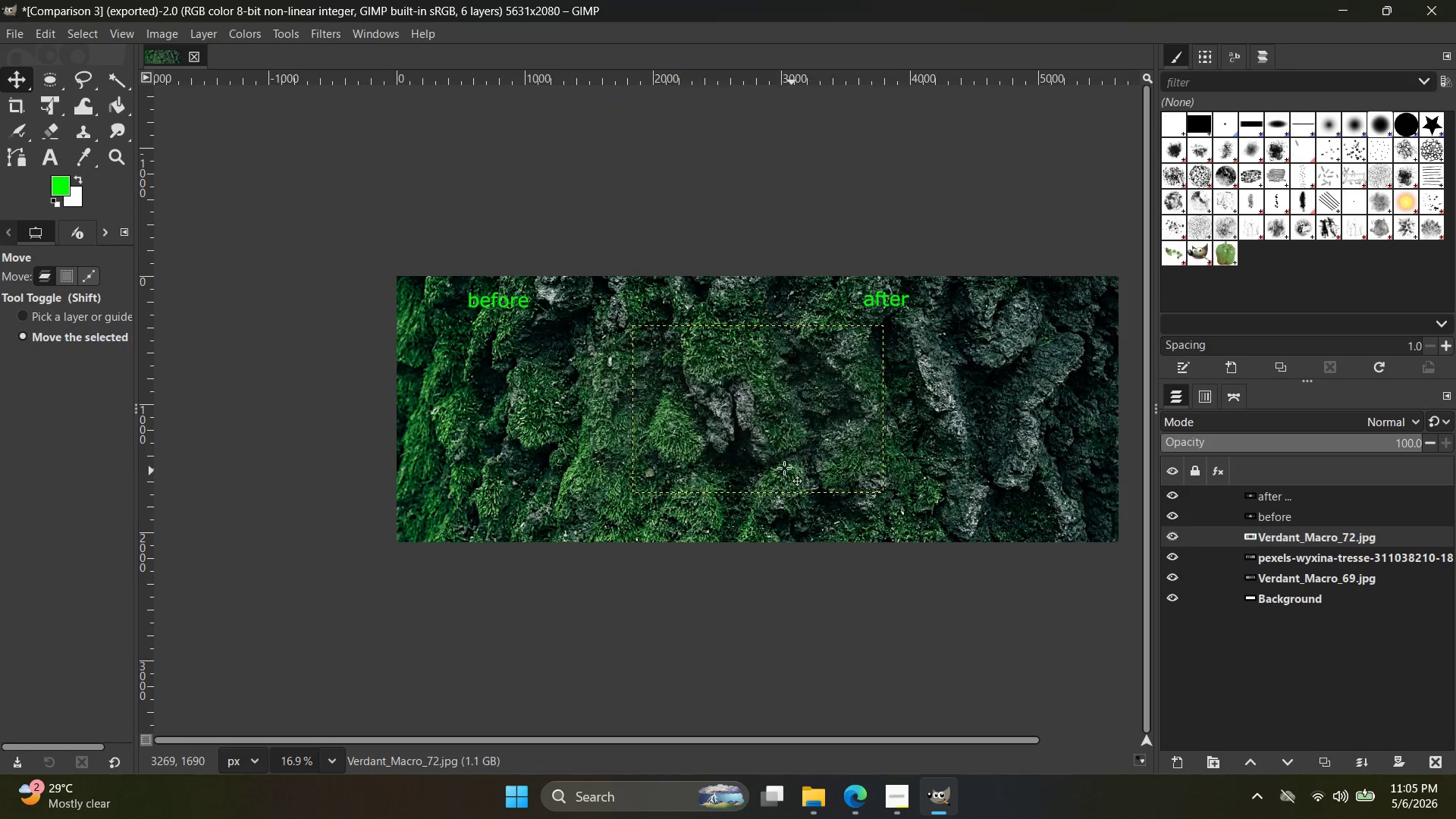 
left_click_drag(start_coordinate=[781, 463], to_coordinate=[984, 450])
 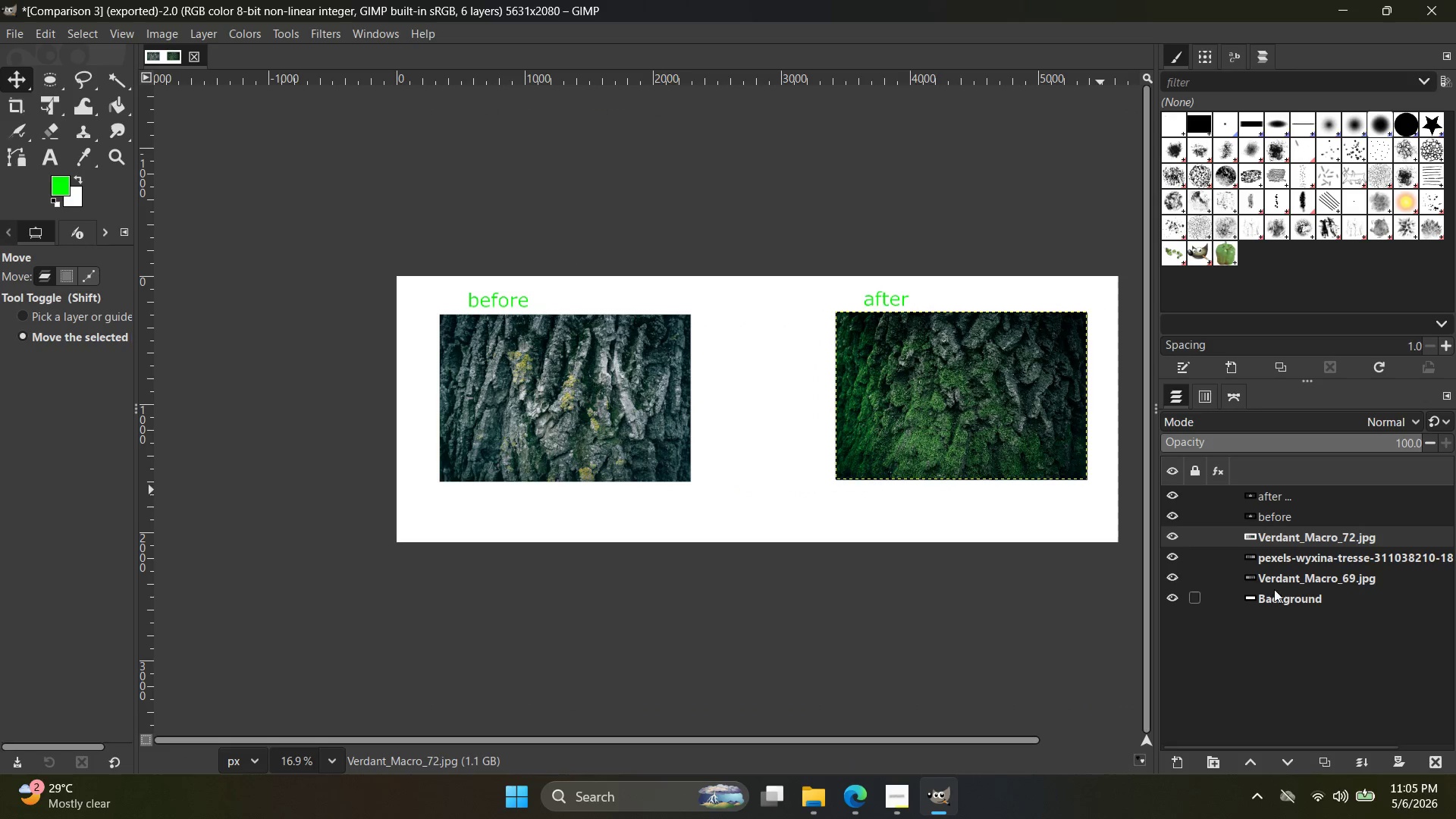 
left_click([1274, 578])
 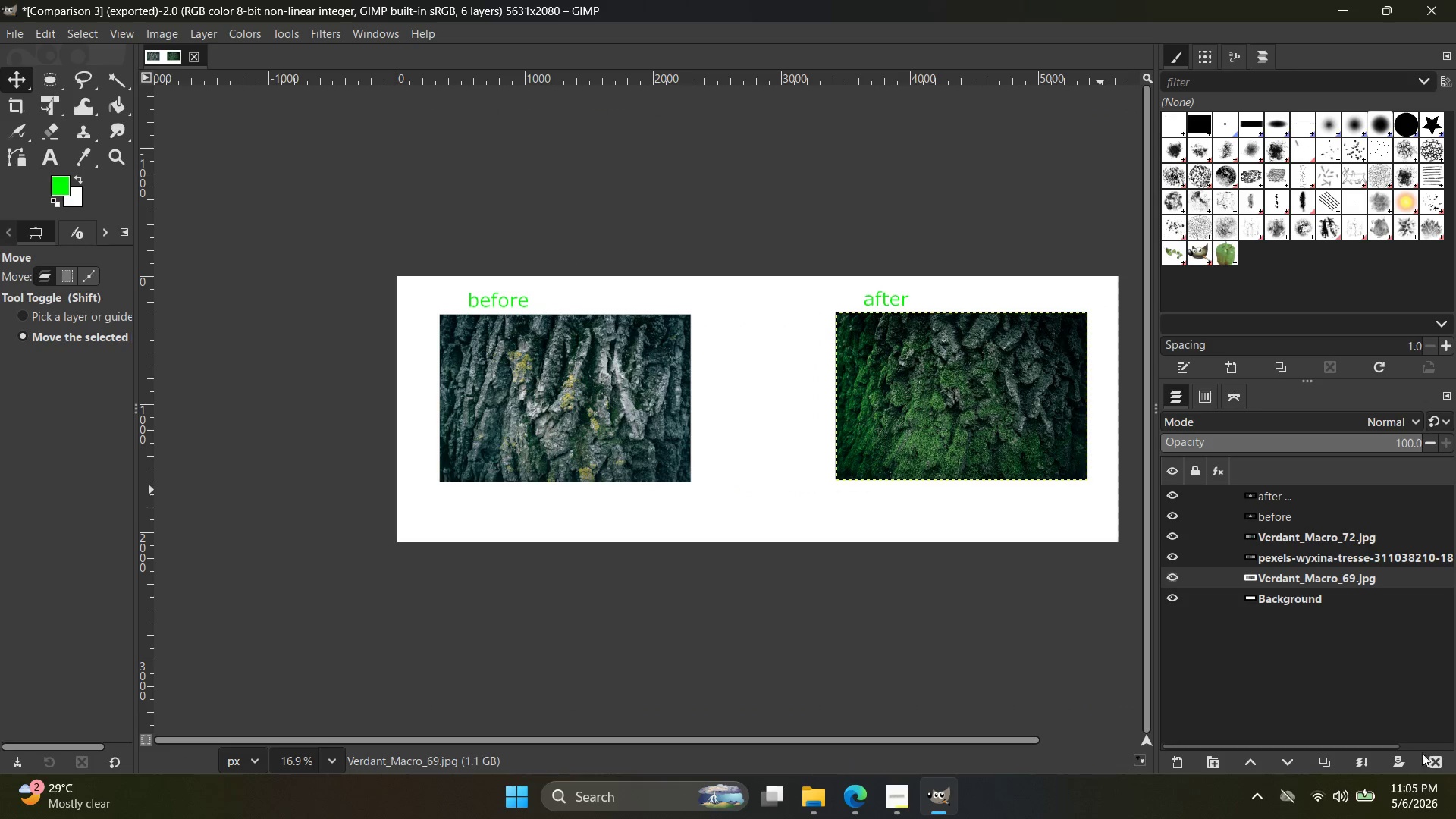 
left_click([1431, 761])
 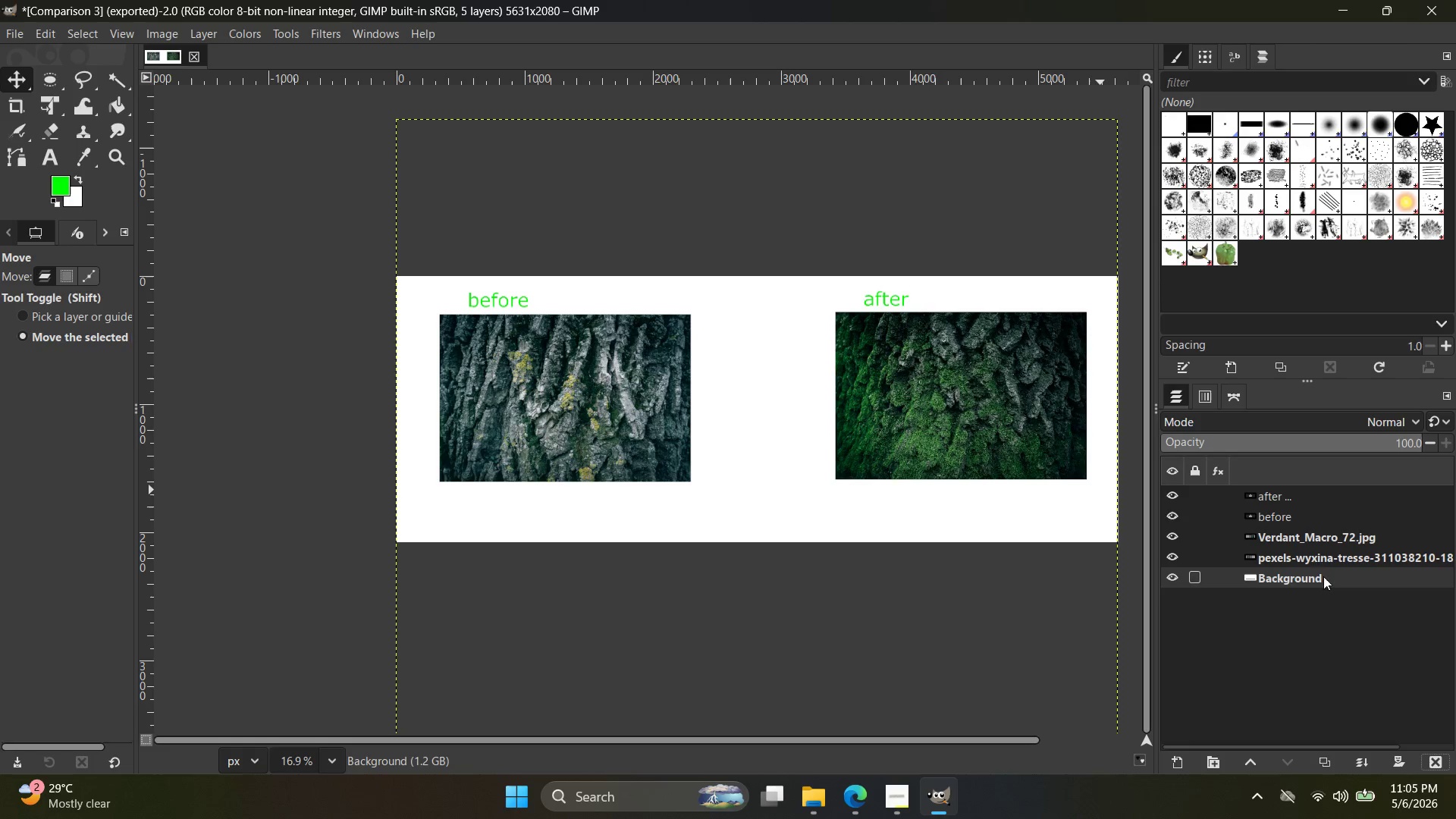 
left_click([1316, 554])
 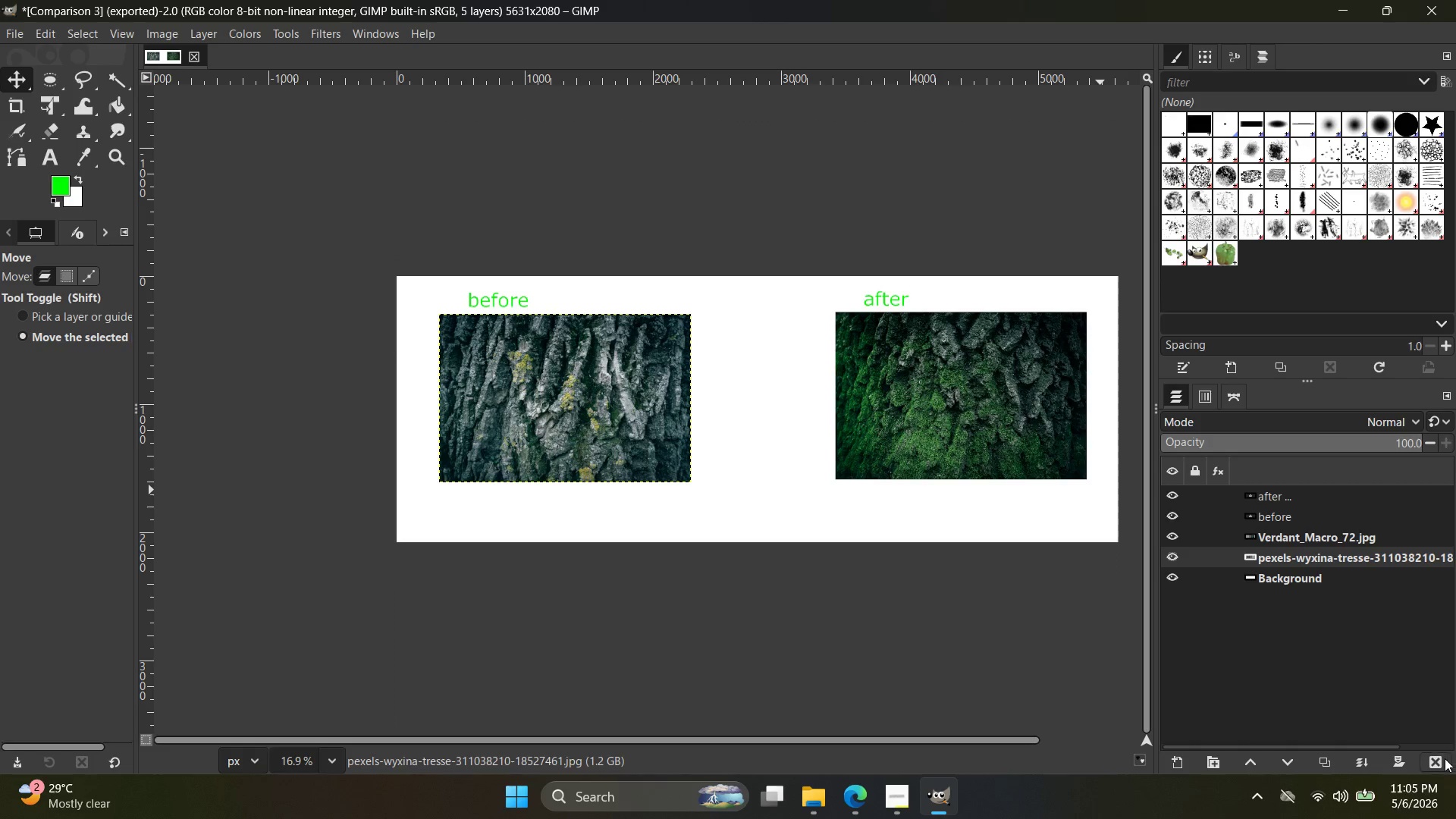 
left_click([1437, 759])
 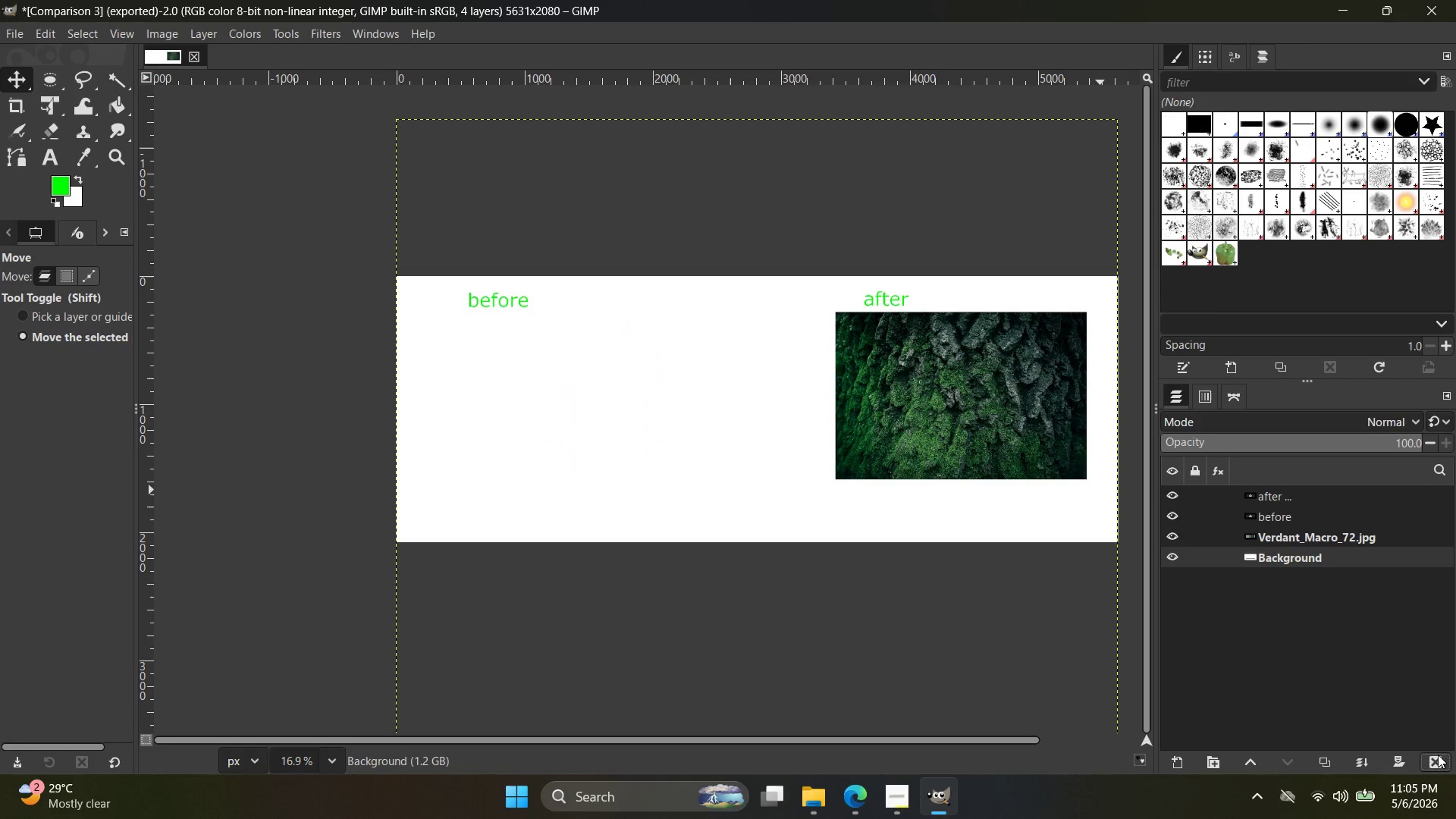 
key(Alt+Tab)
 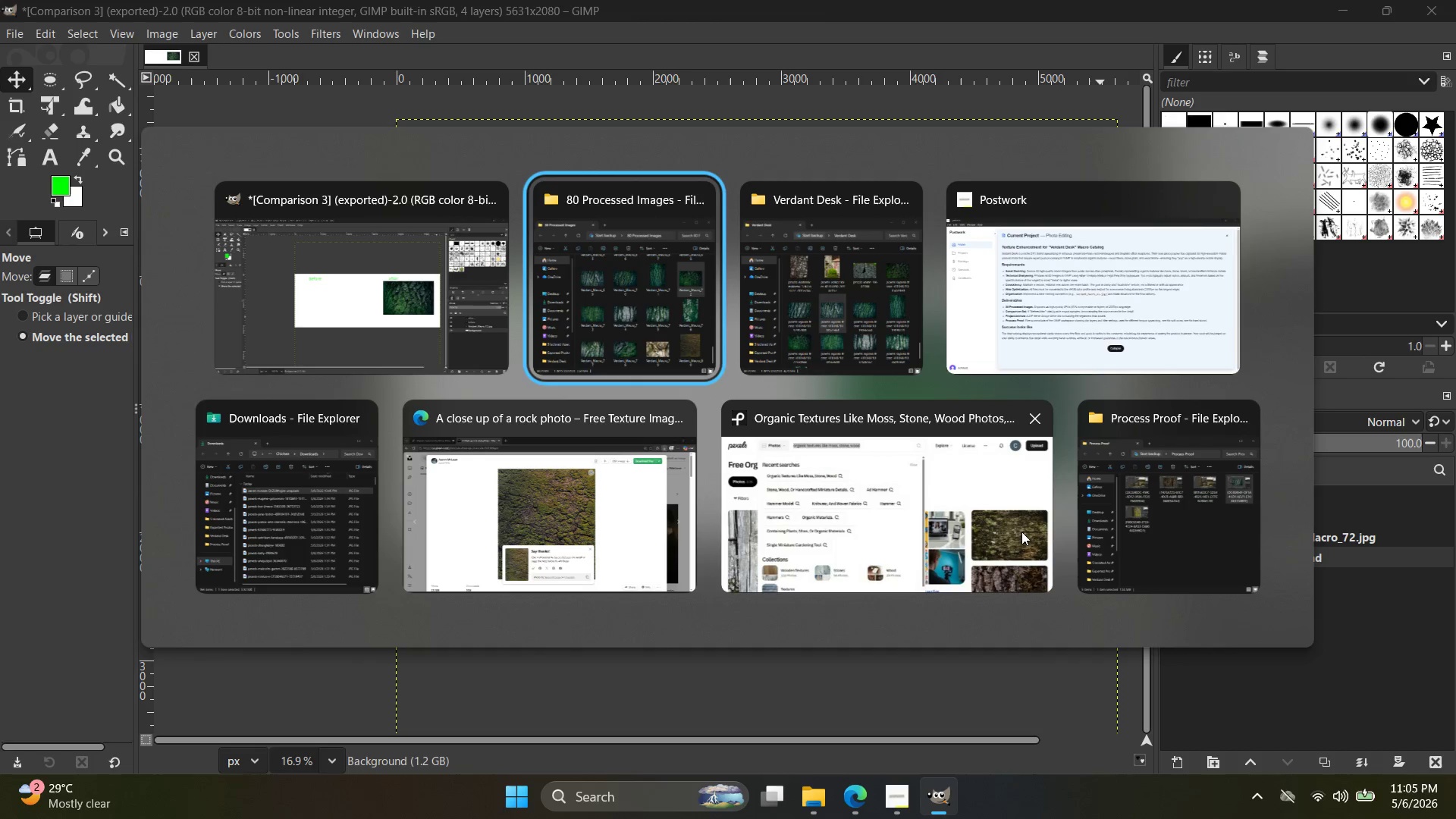 
key(Alt+Tab)
 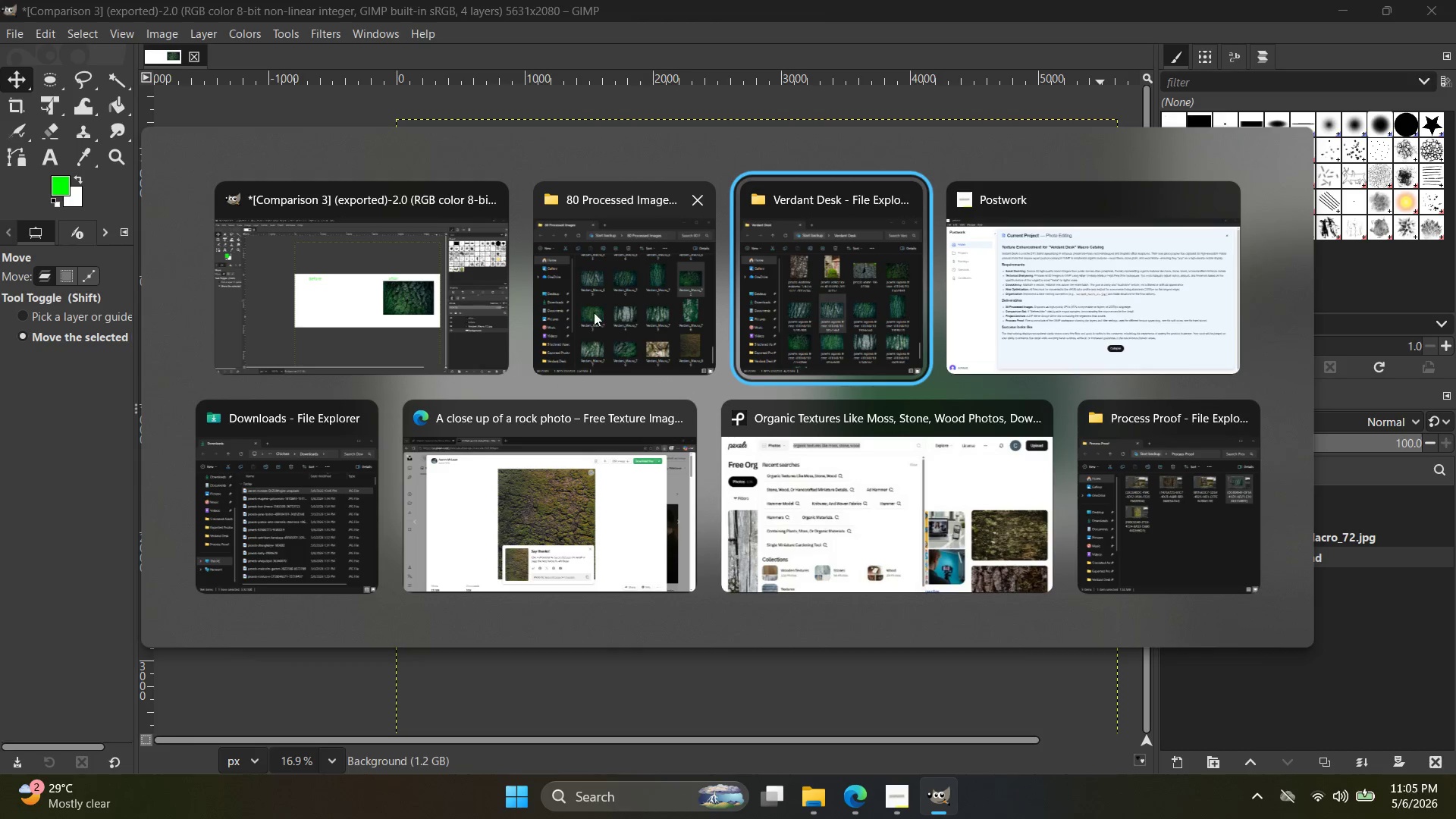 
left_click([587, 290])
 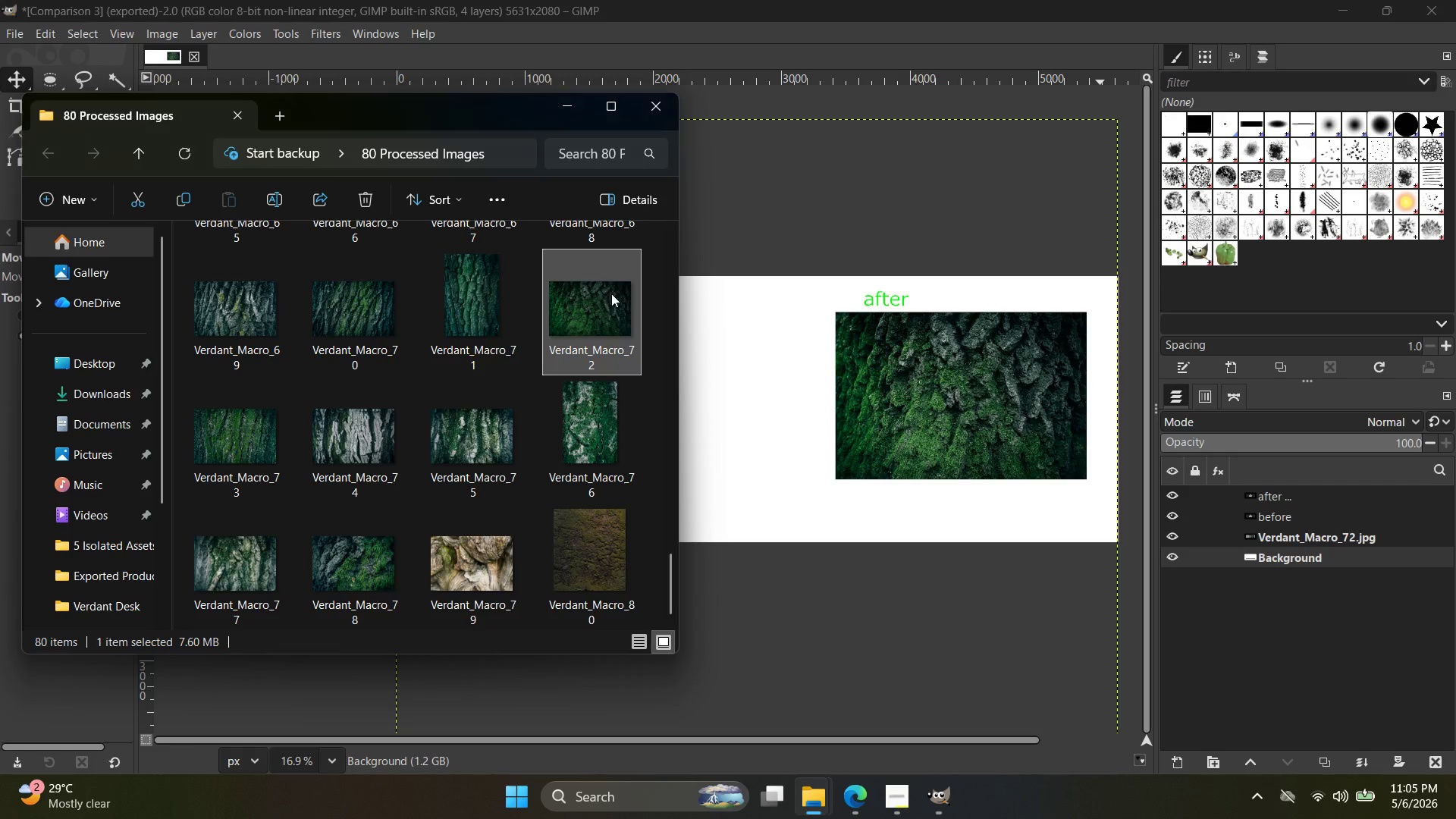 
key(Alt+Tab)
 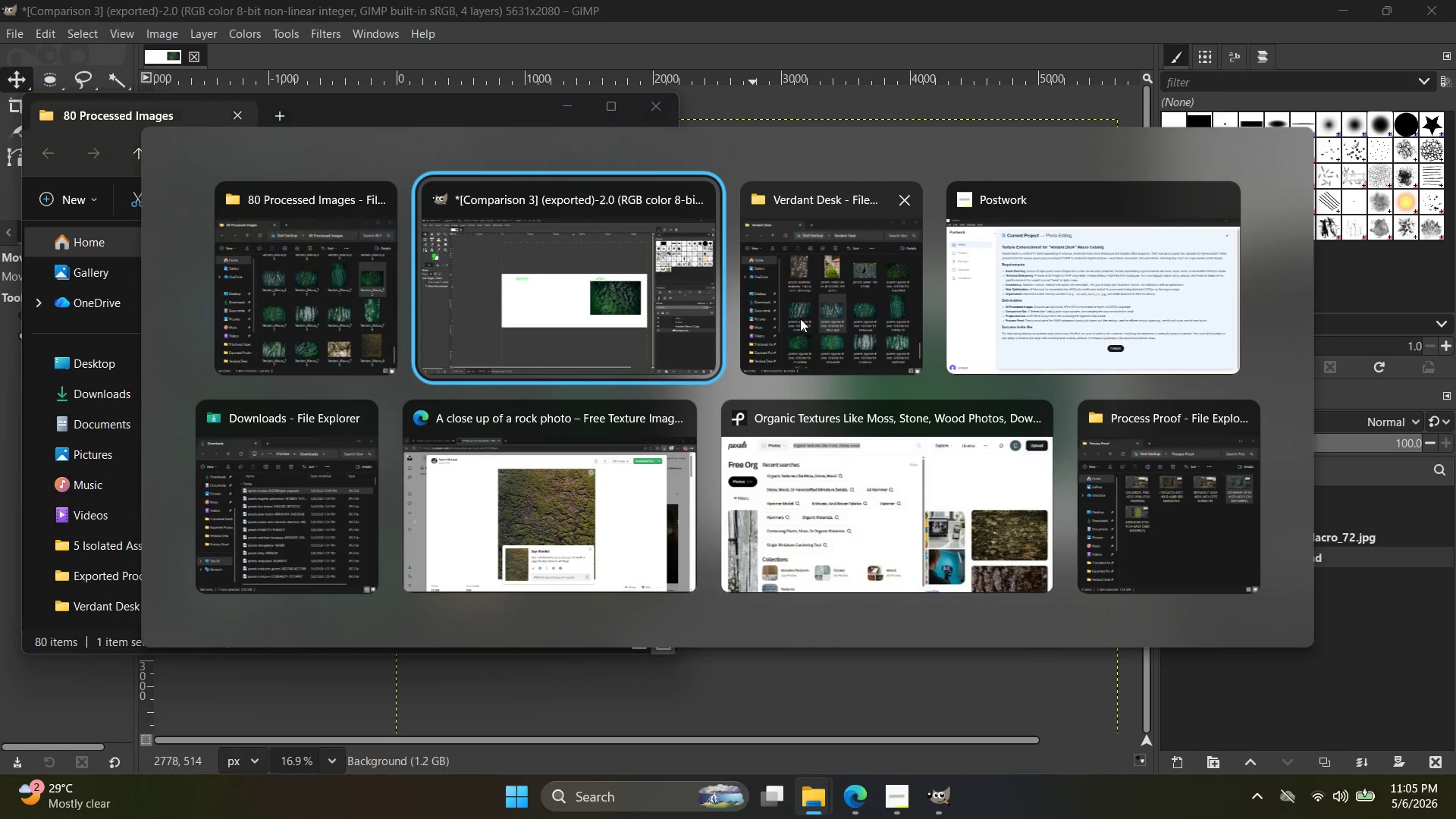 
left_click([802, 309])
 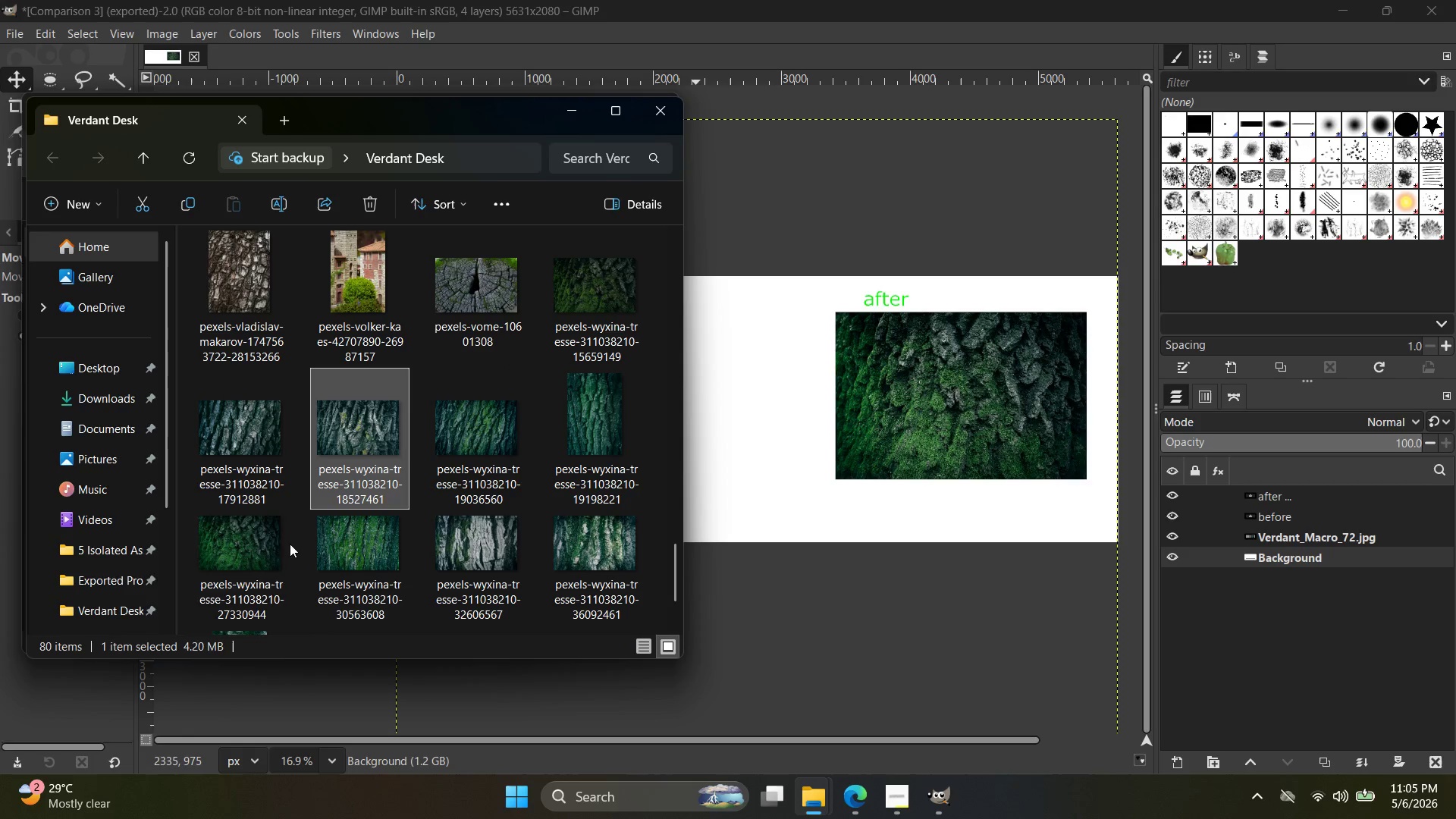 
left_click_drag(start_coordinate=[263, 535], to_coordinate=[824, 465])
 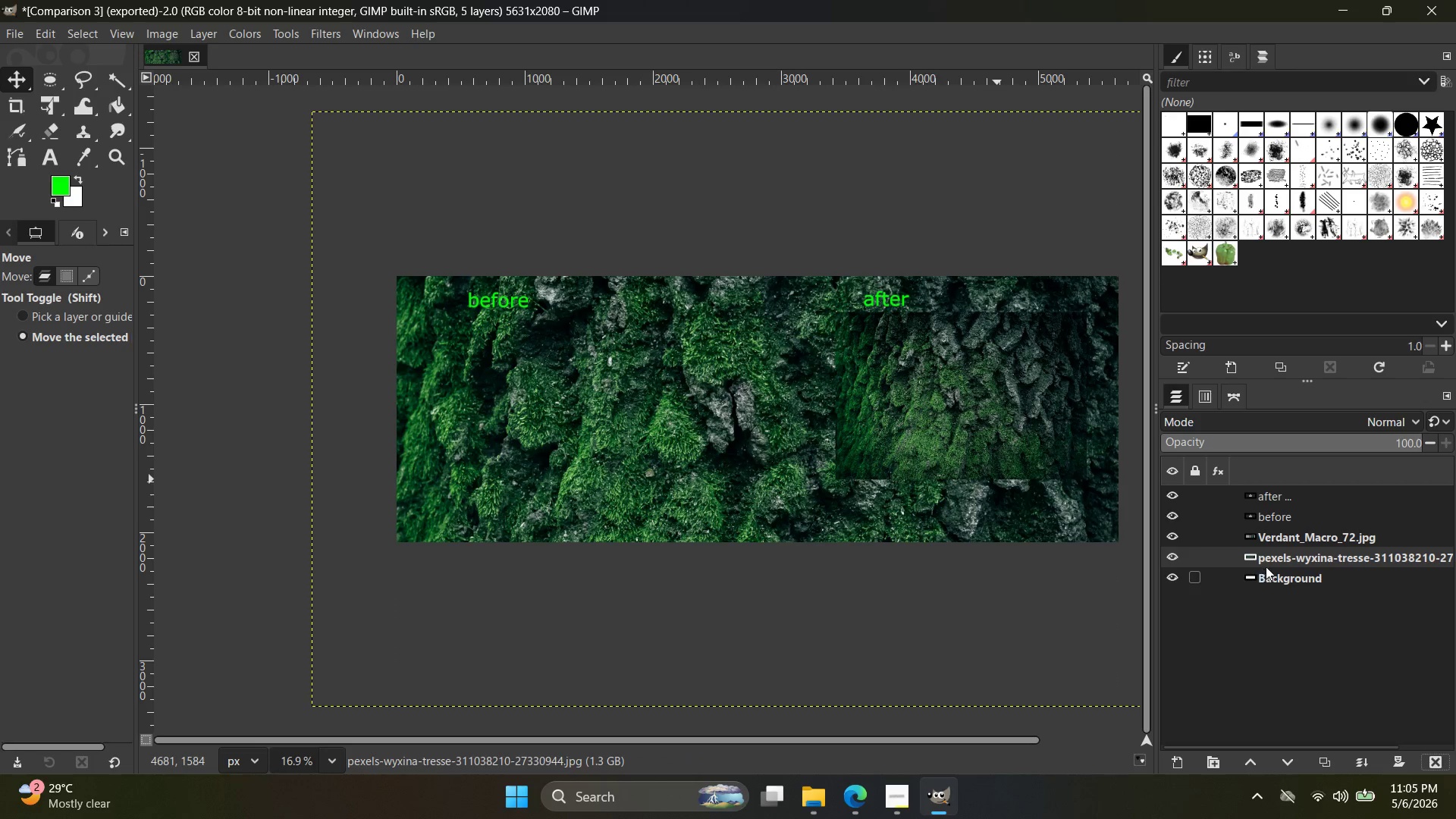 
right_click([1266, 560])
 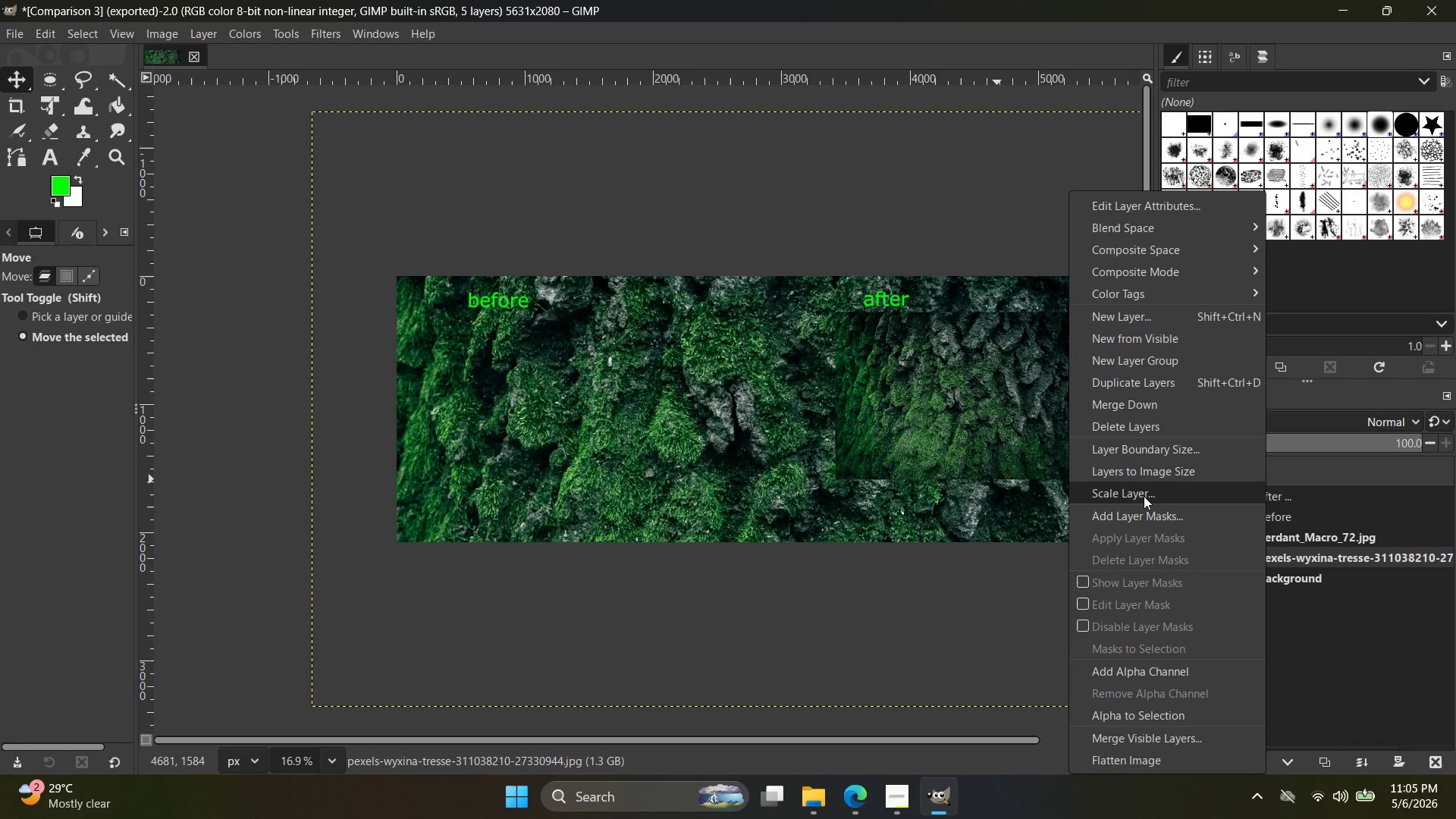 
left_click([1143, 496])
 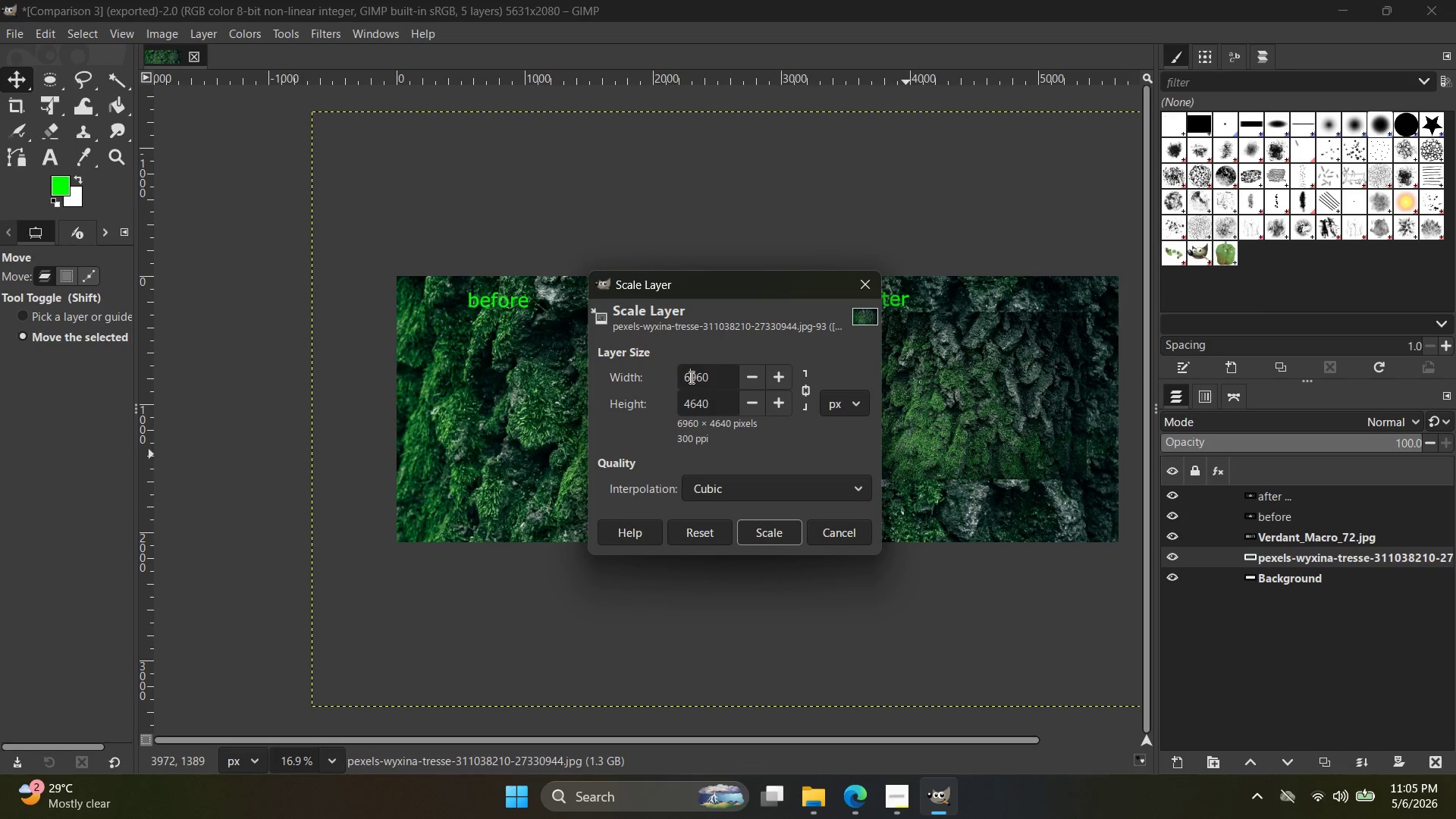 
key(Backspace)
 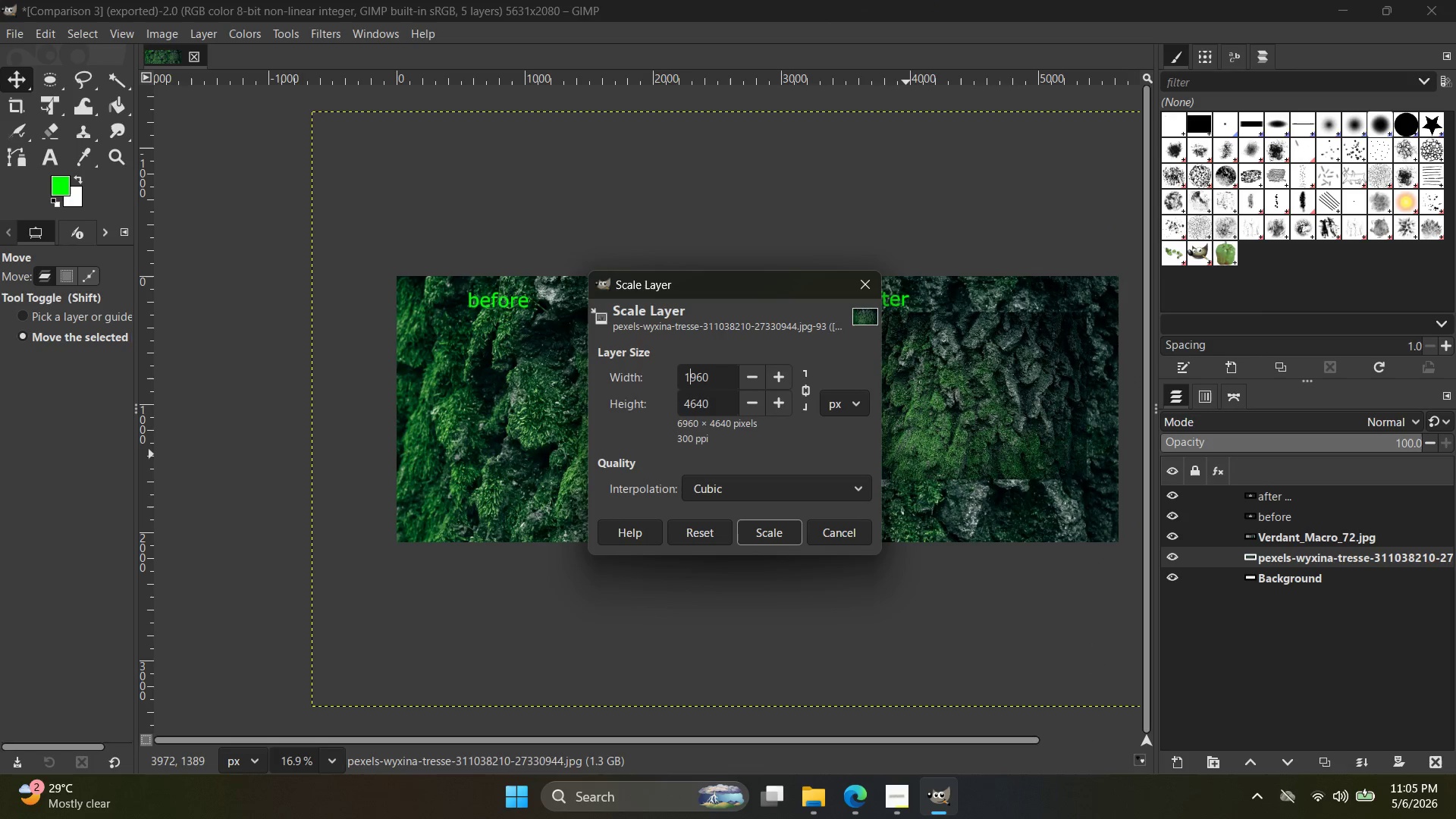 
key(1)
 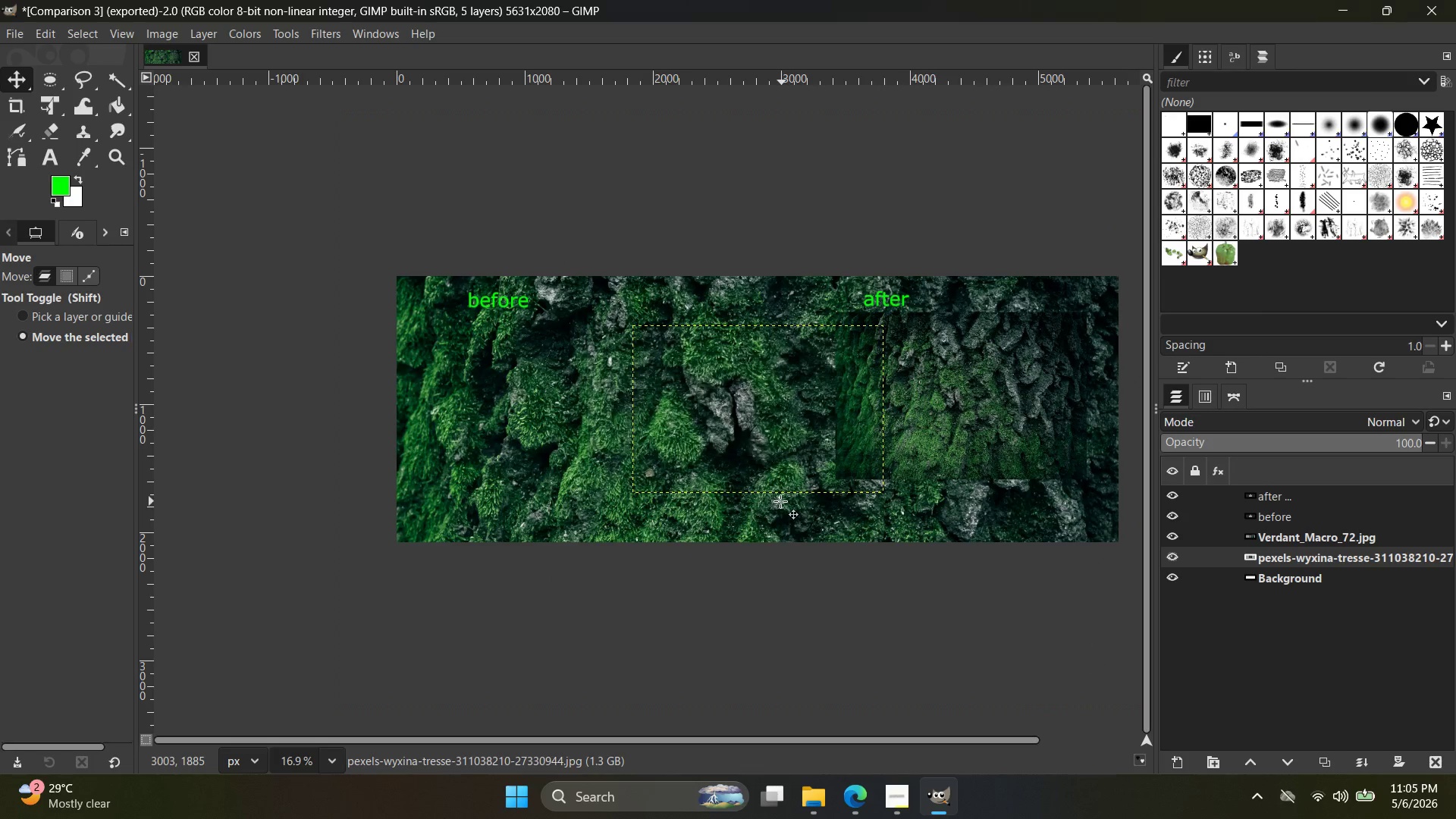 
left_click_drag(start_coordinate=[742, 465], to_coordinate=[552, 453])
 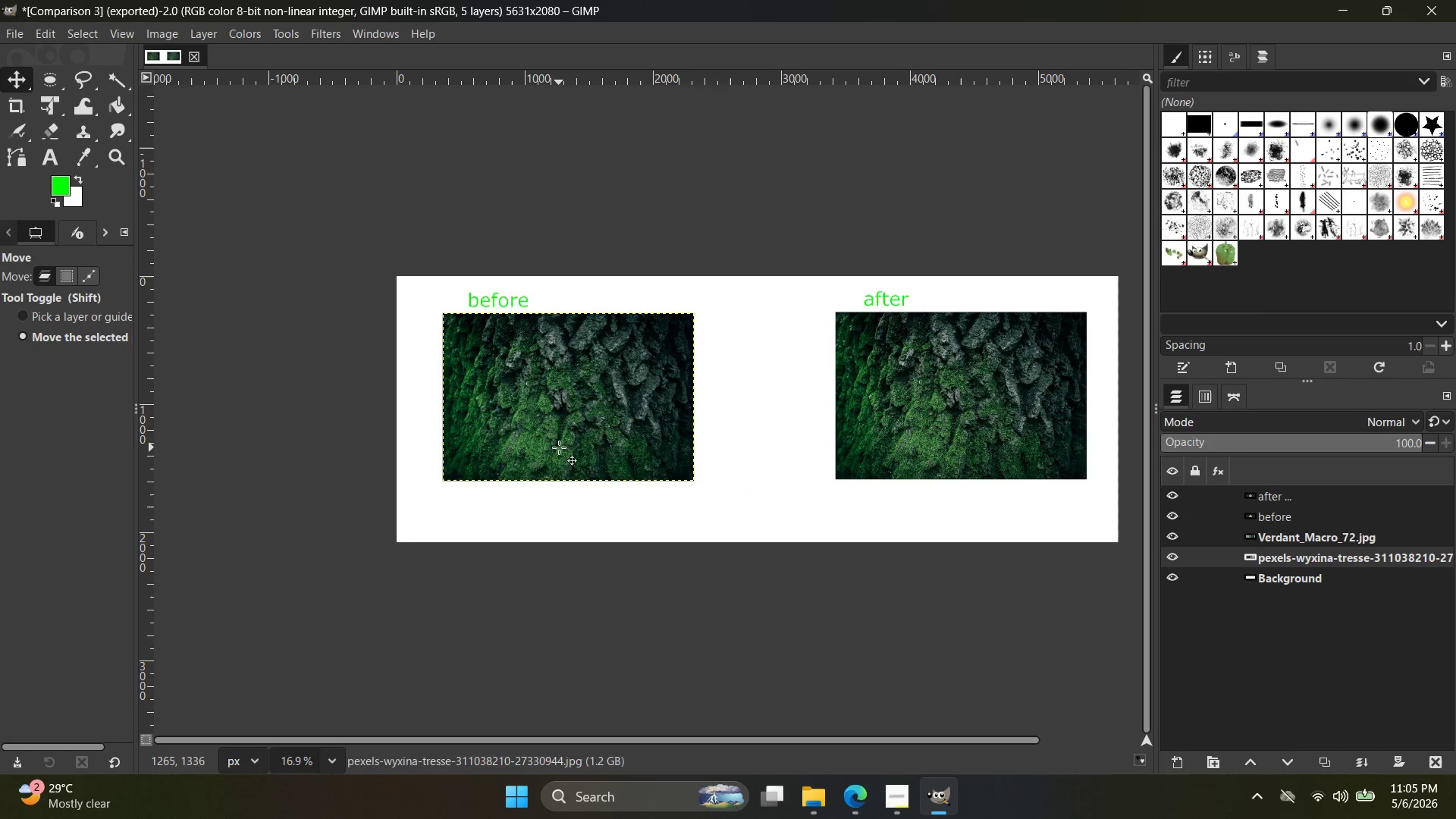 
left_click_drag(start_coordinate=[559, 447], to_coordinate=[555, 447])
 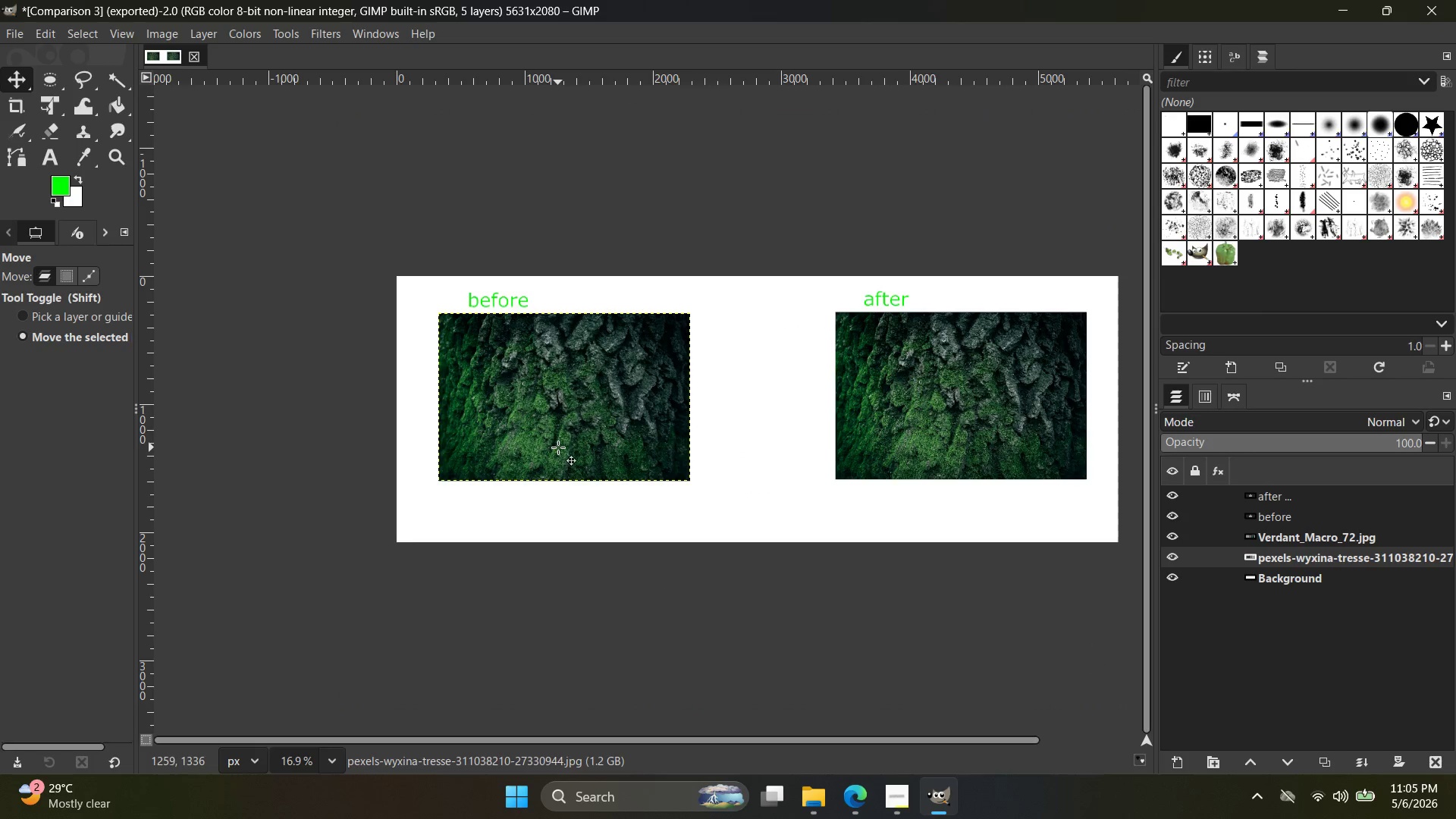 
left_click([558, 447])
 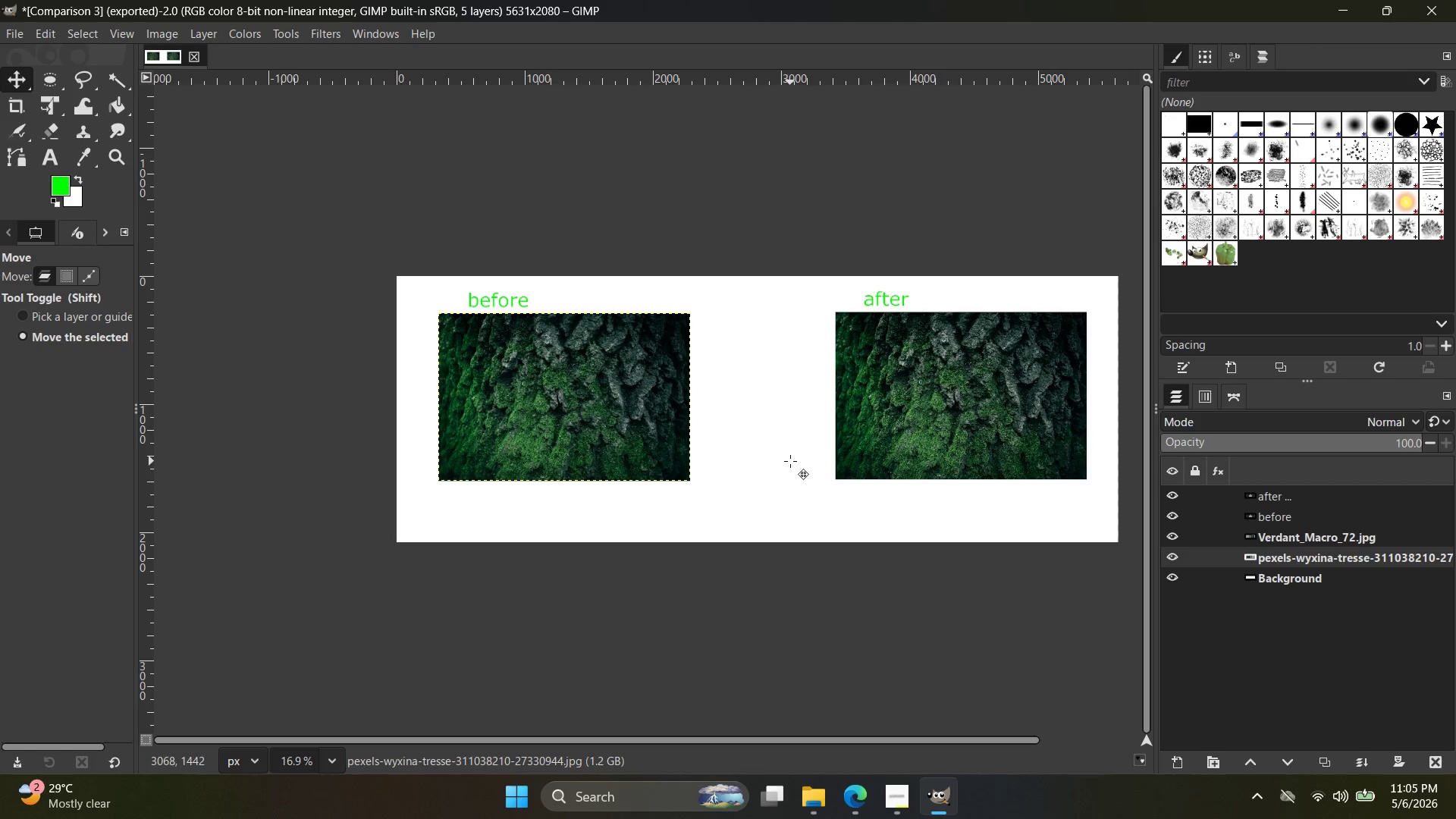 
wait(7.86)
 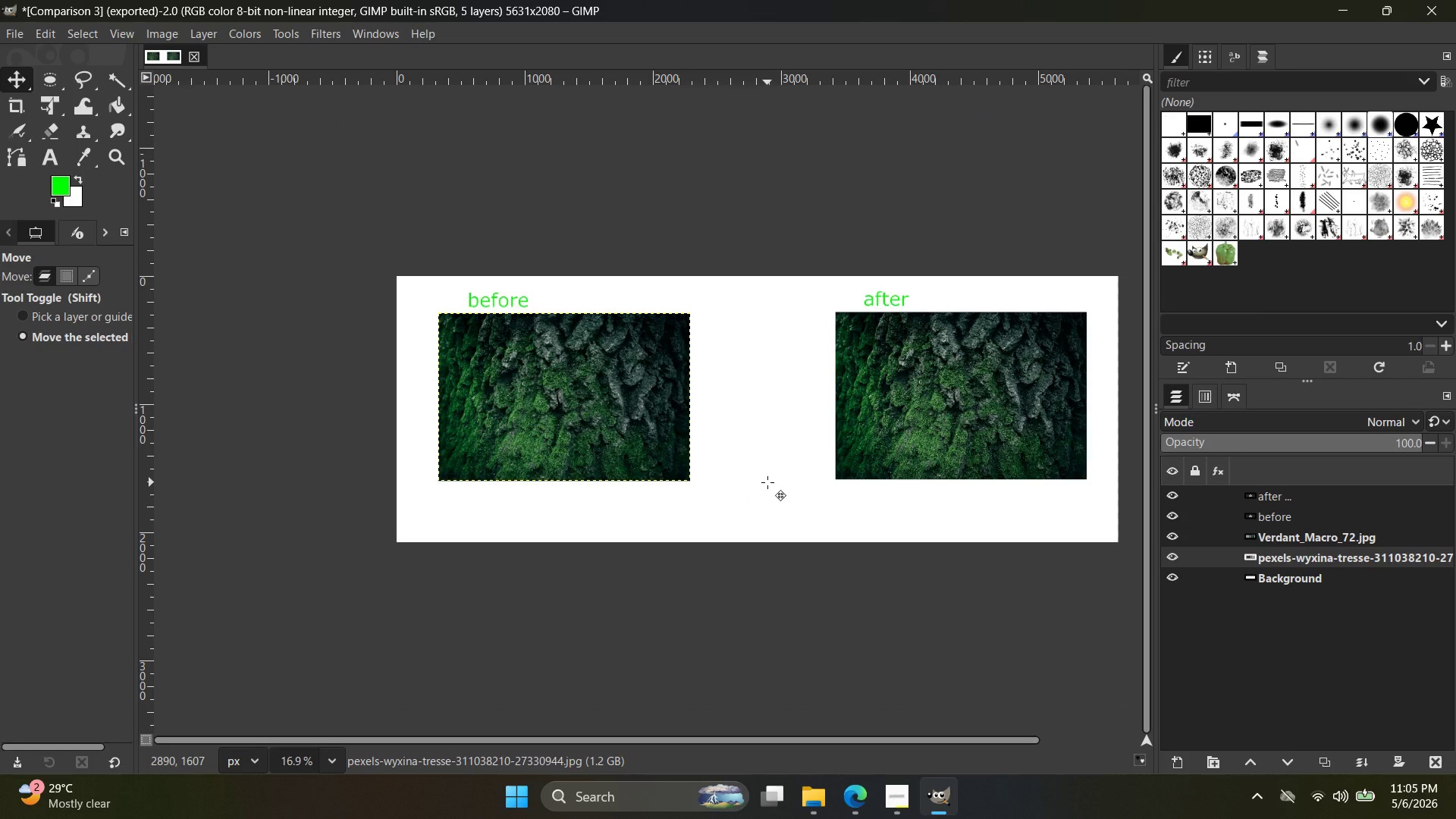 
left_click([1269, 579])
 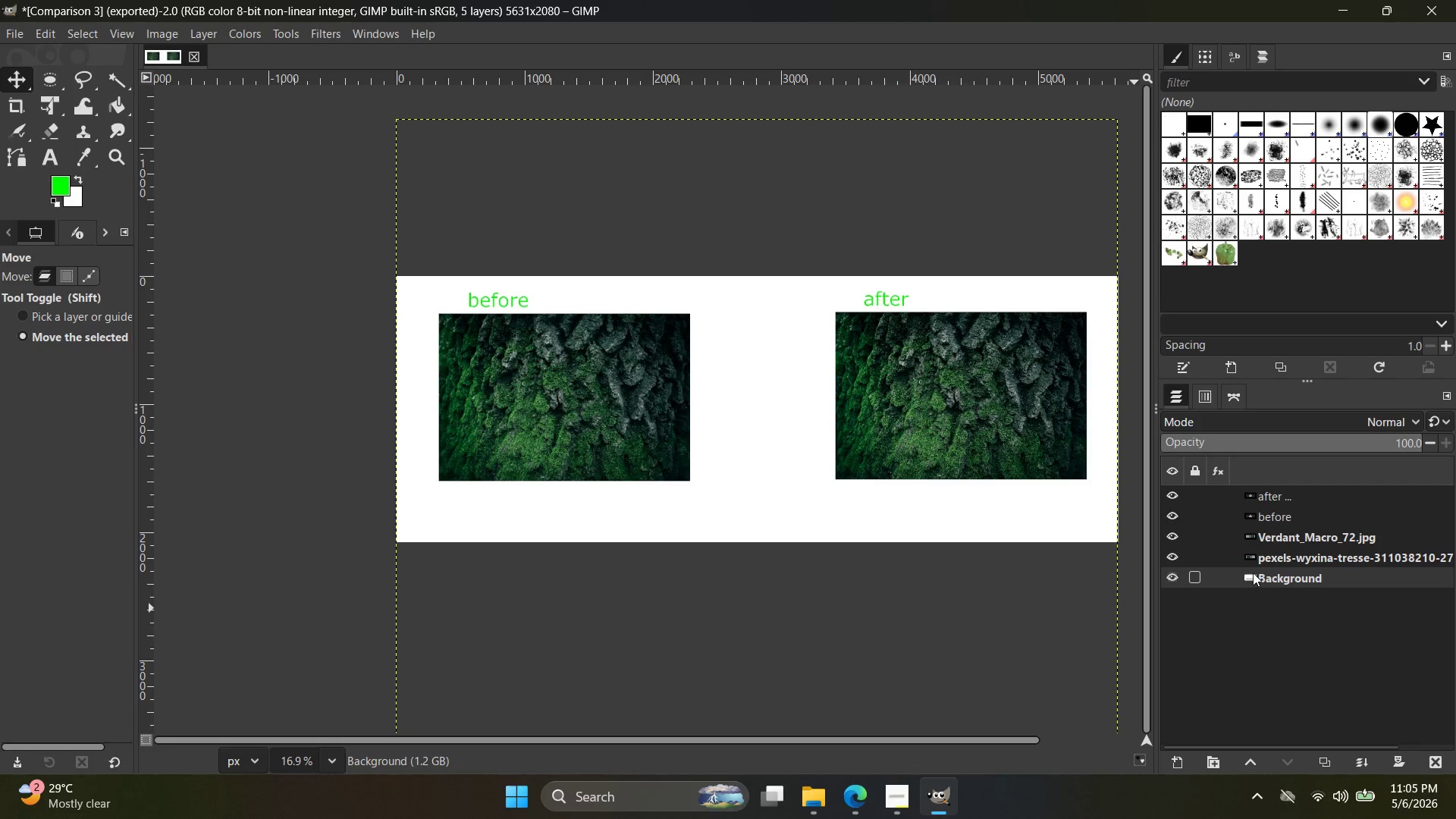 
key(Control+Shift+E)
 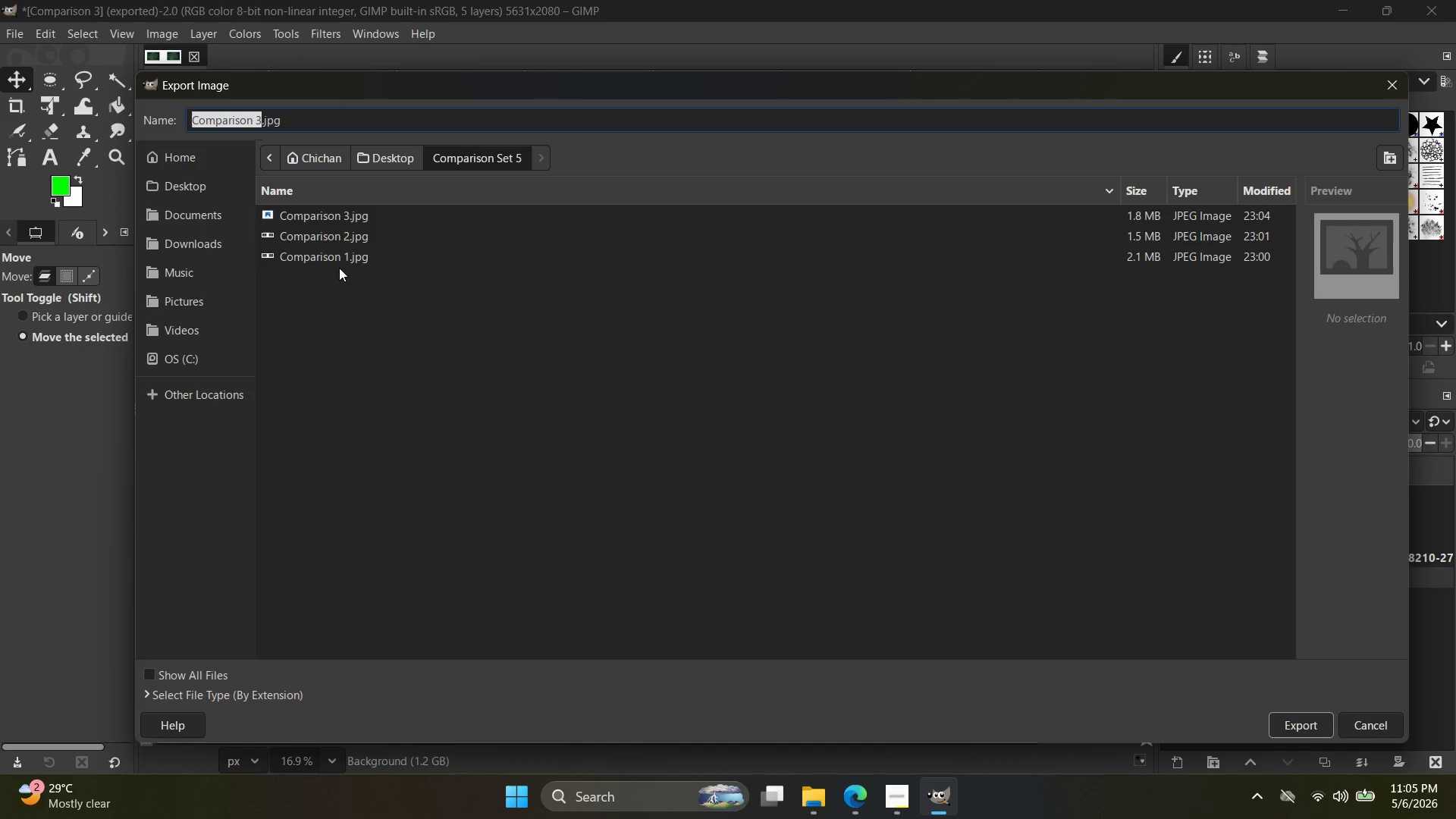 
left_click([361, 212])
 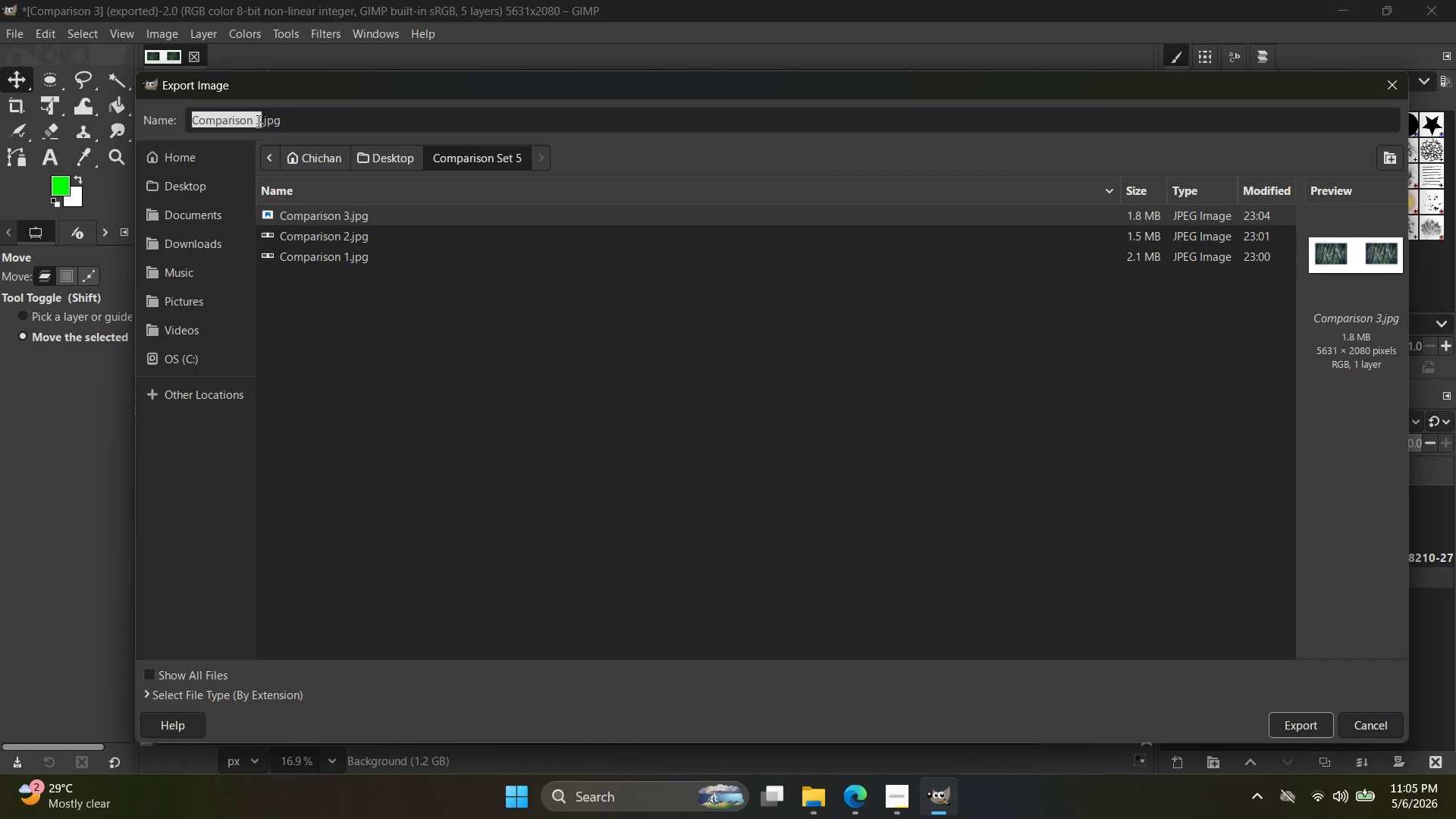 
double_click([265, 121])
 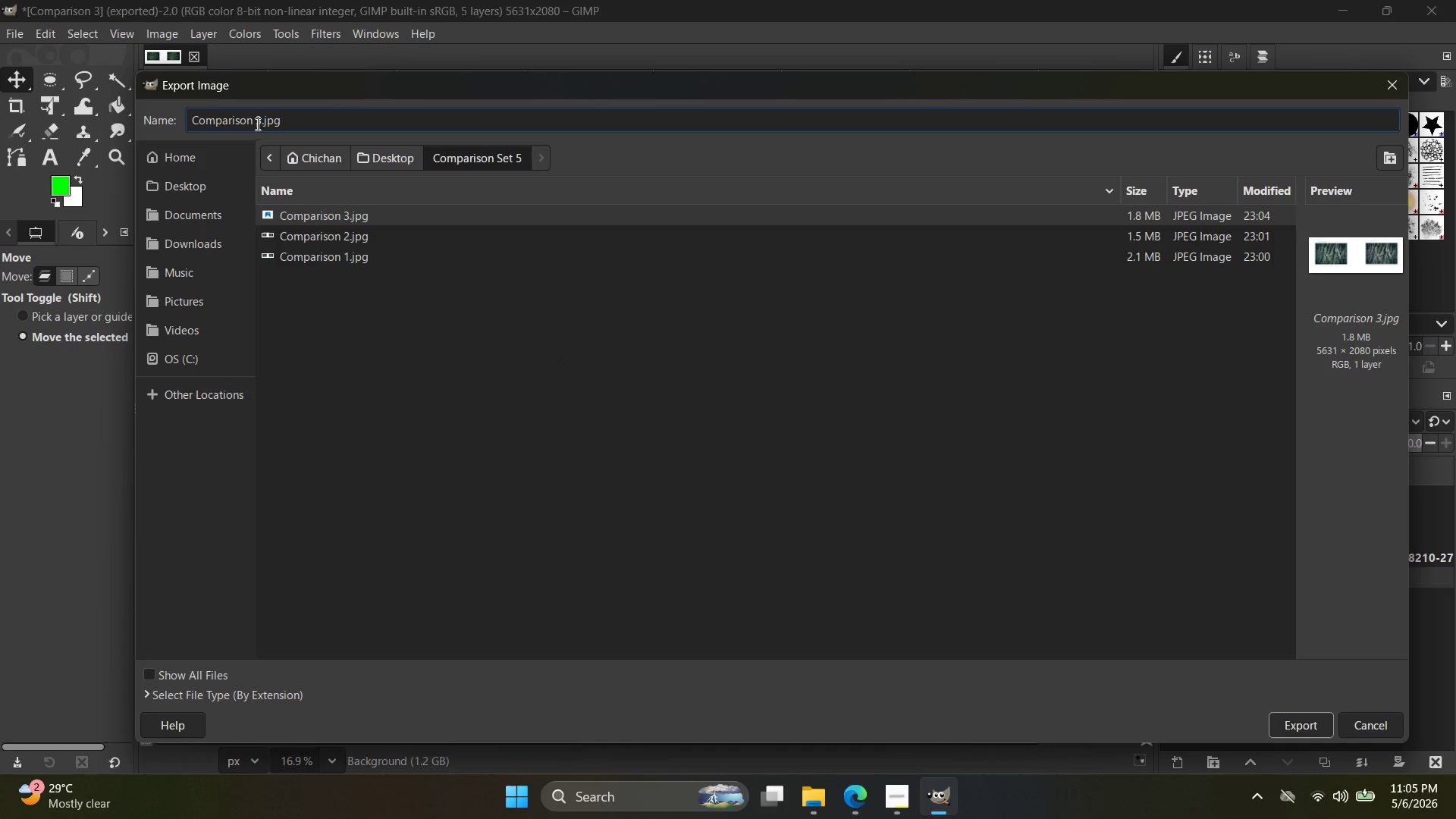 
left_click([259, 121])
 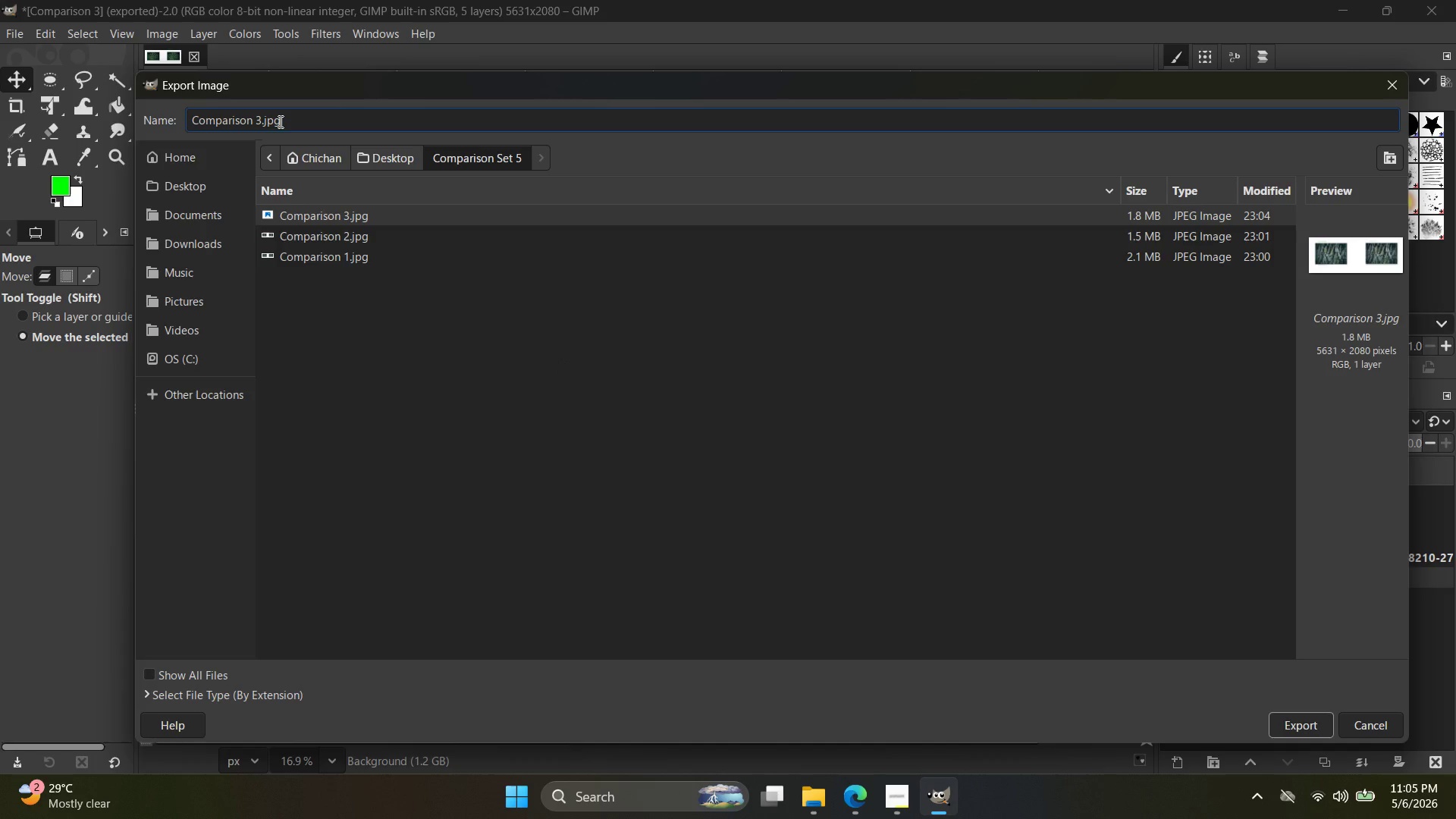 
key(Backspace)
 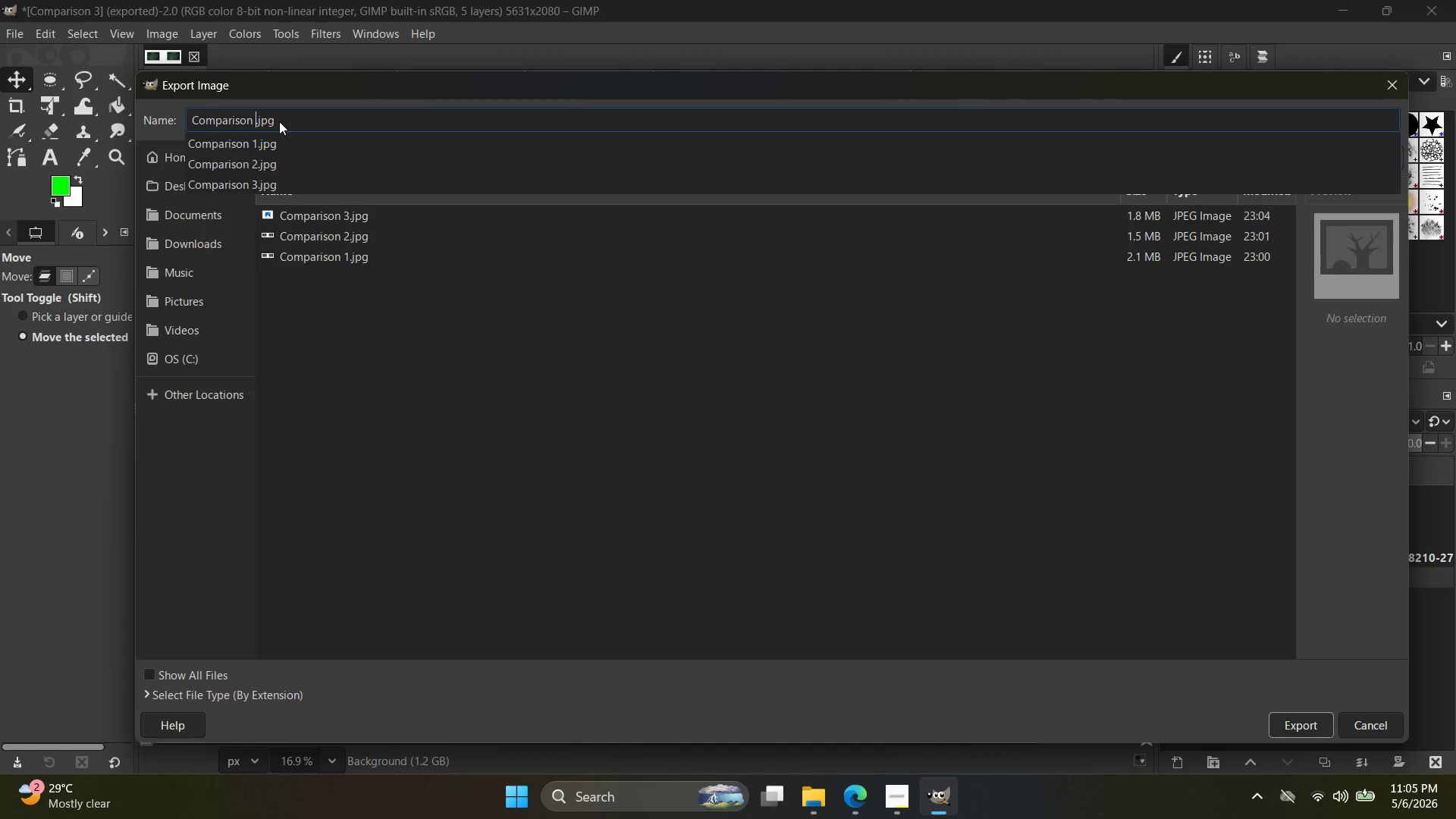 
key(4)
 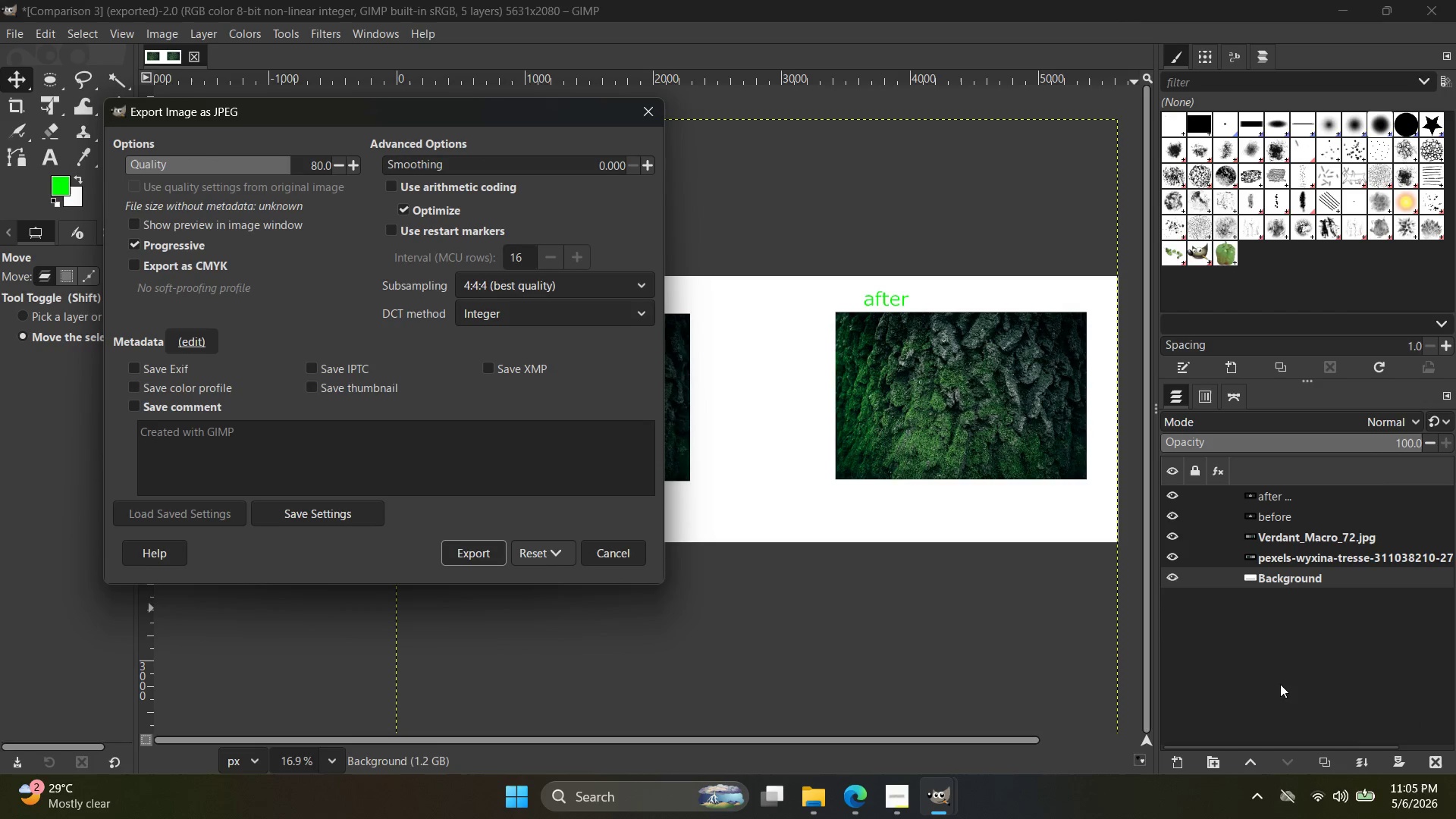 
left_click([500, 544])
 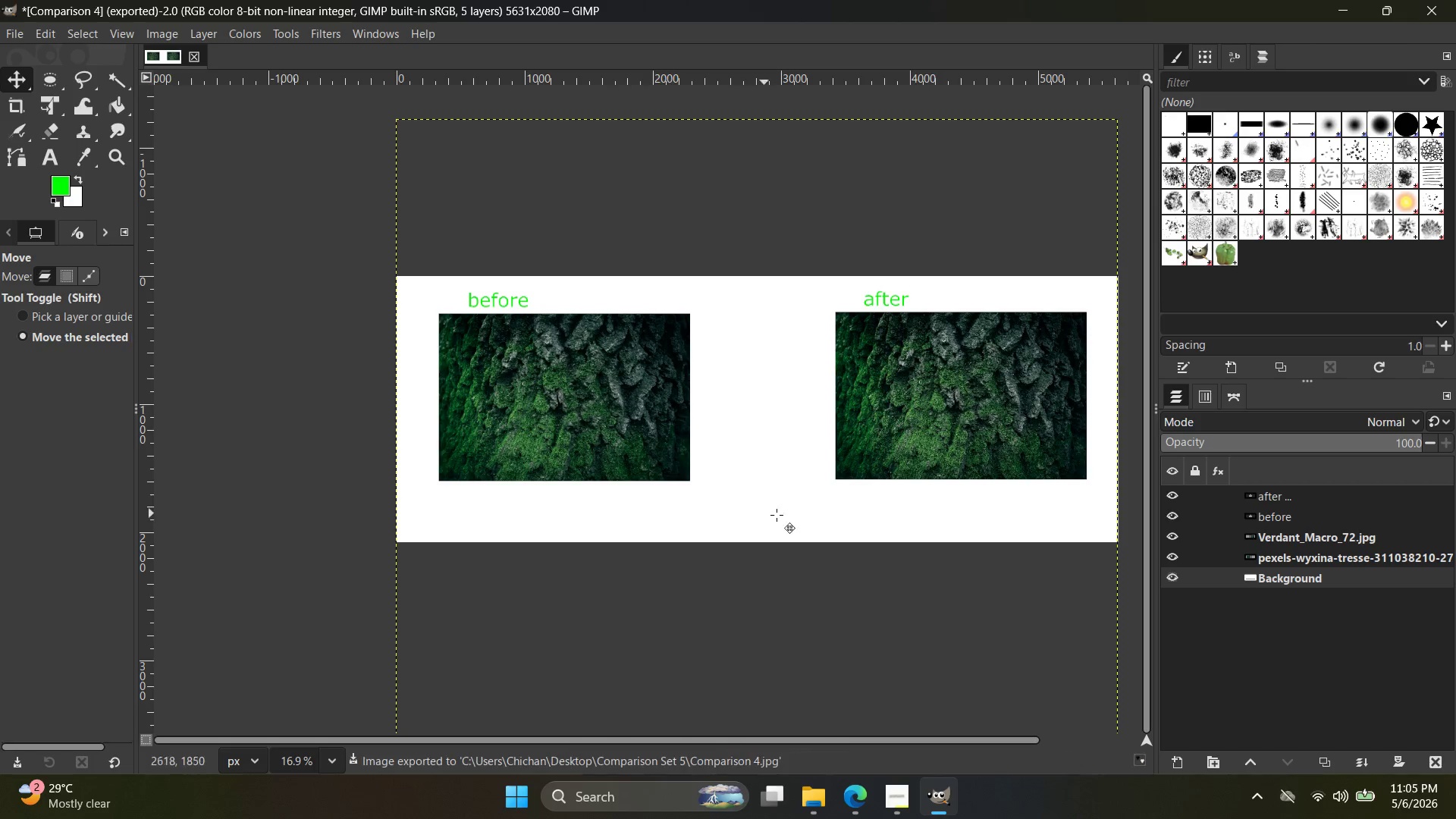 
key(Alt+Tab)
 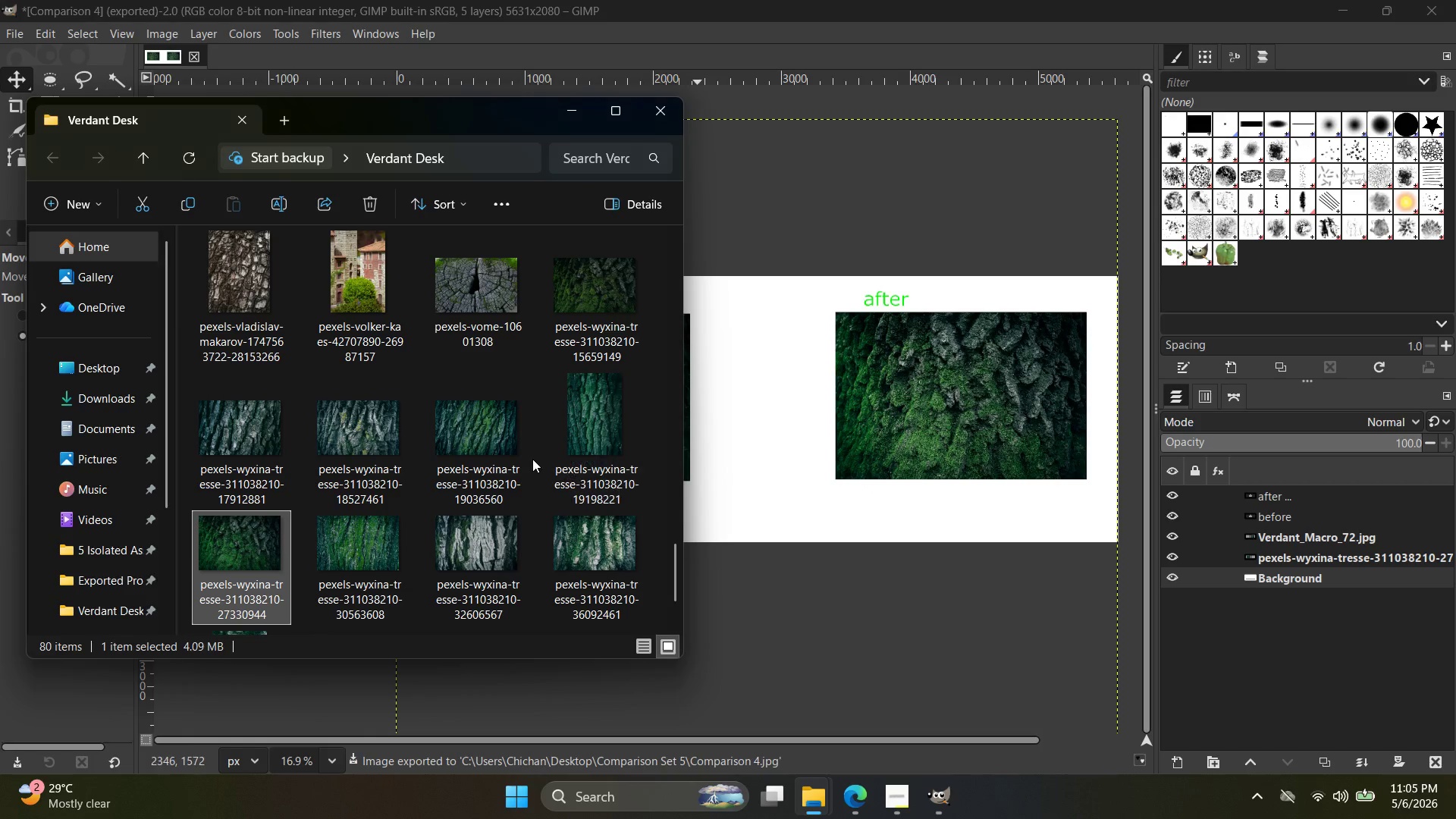 
wait(6.84)
 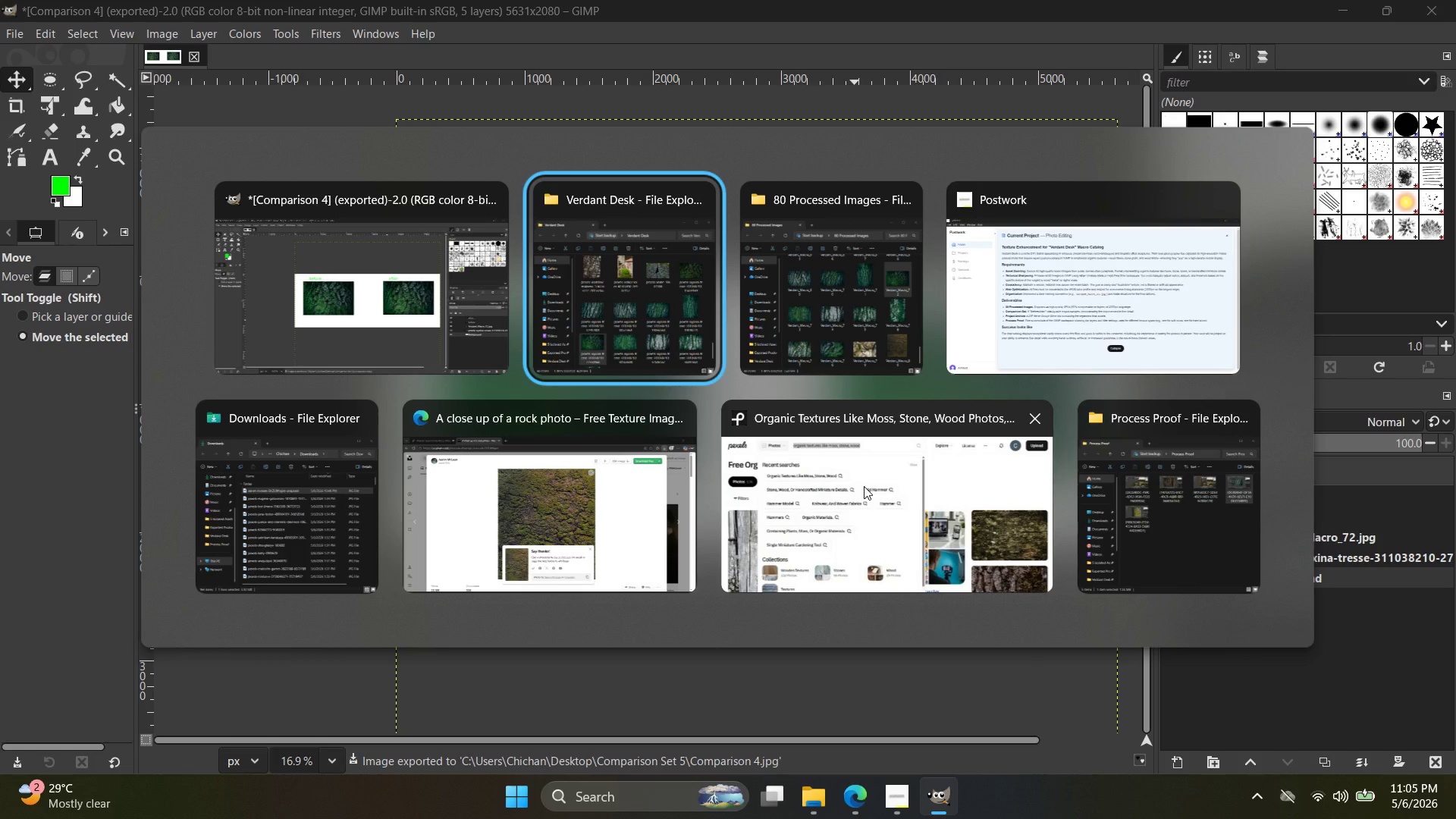 
key(Alt+Tab)
 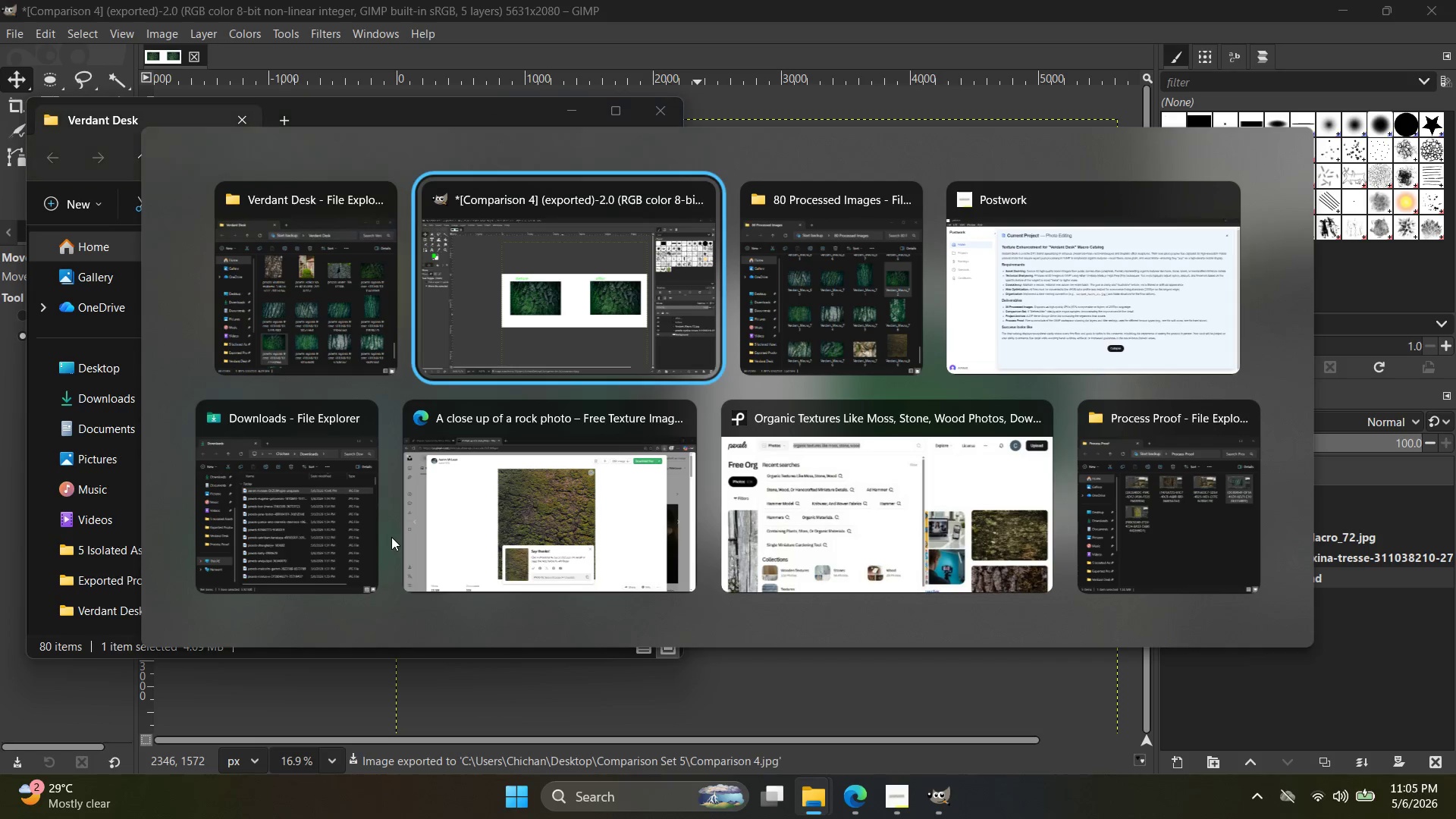 
key(Alt+Tab)
 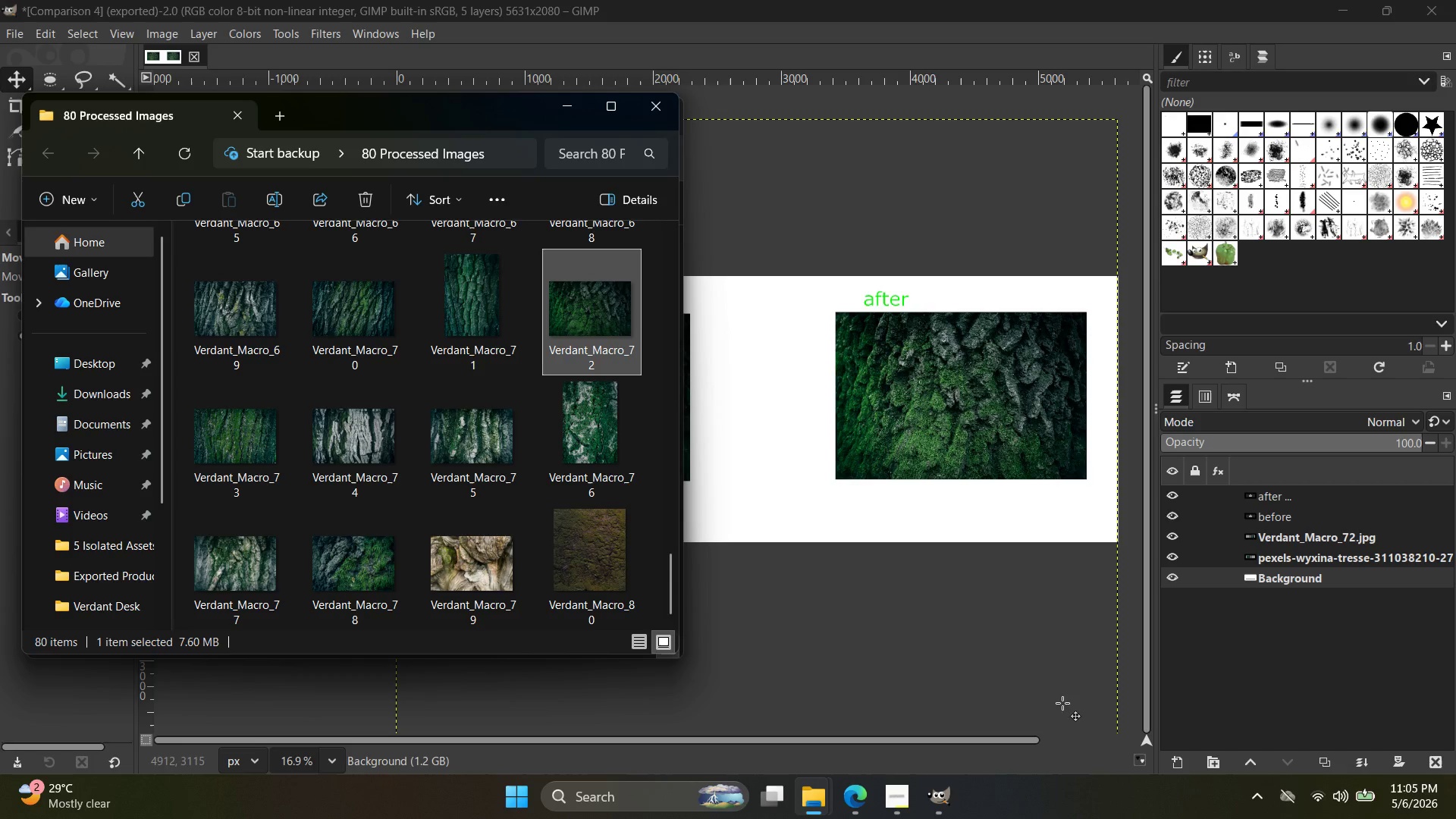 
left_click([1455, 818])
 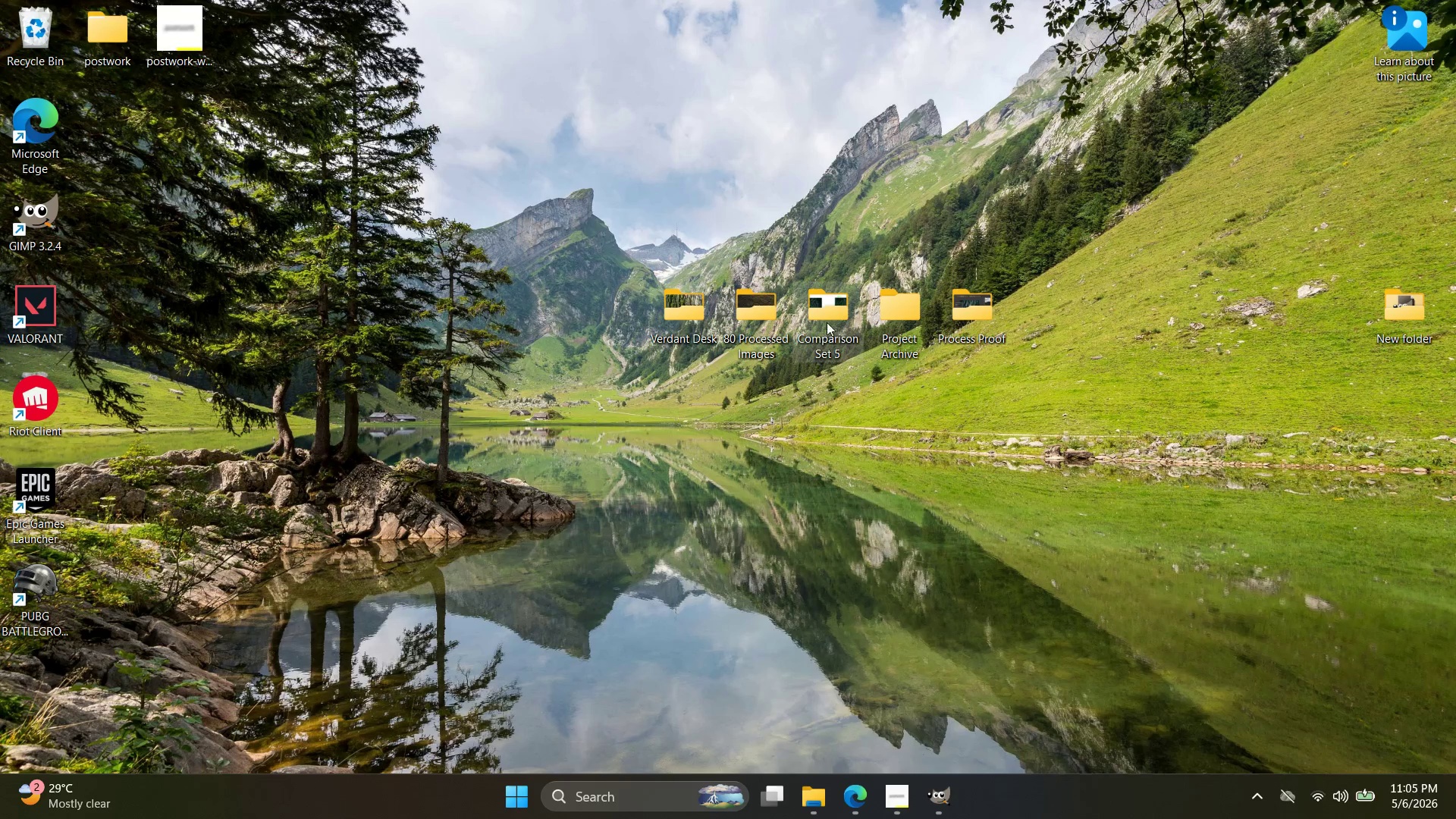 
double_click([827, 321])
 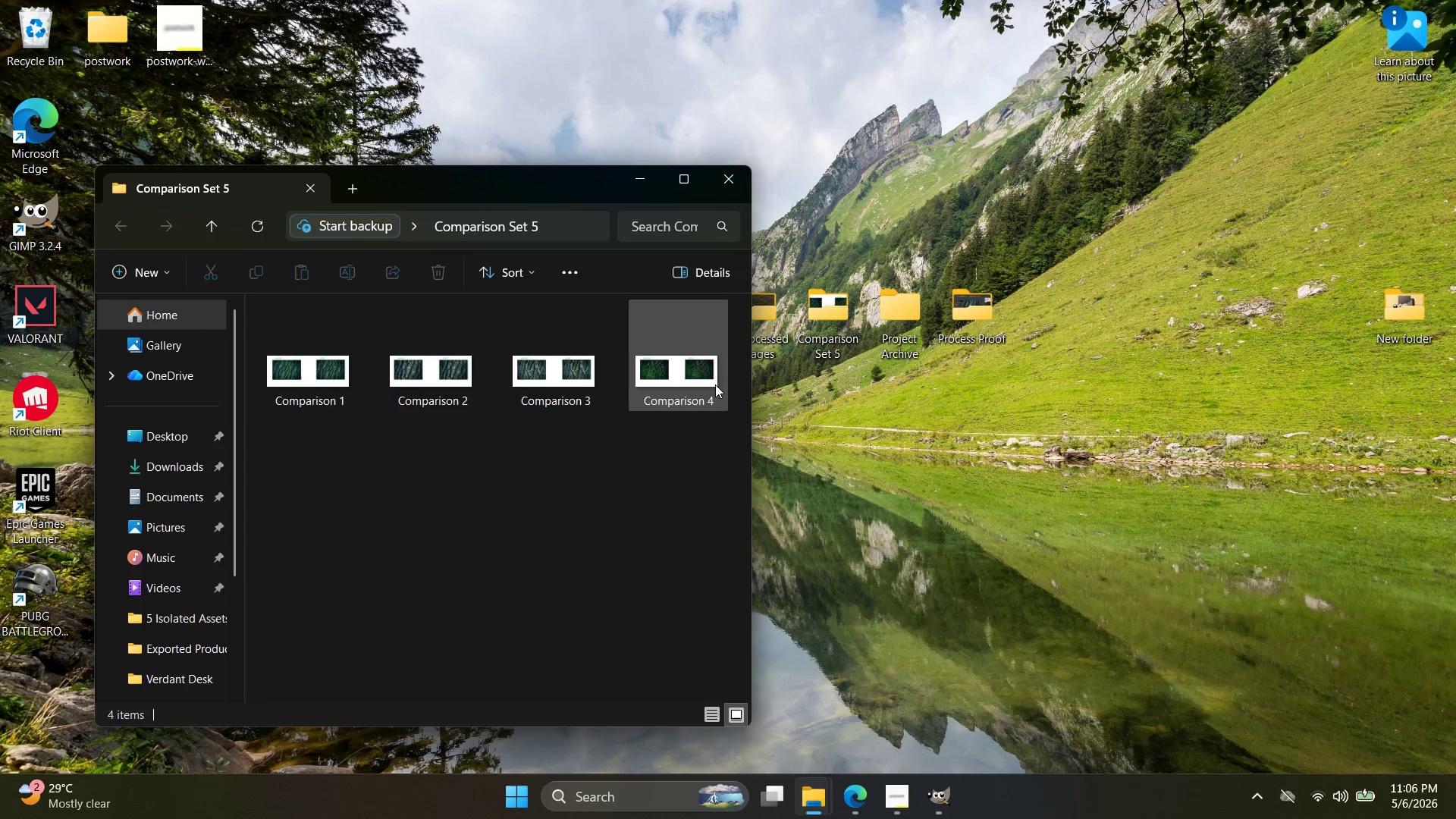 
wait(5.36)
 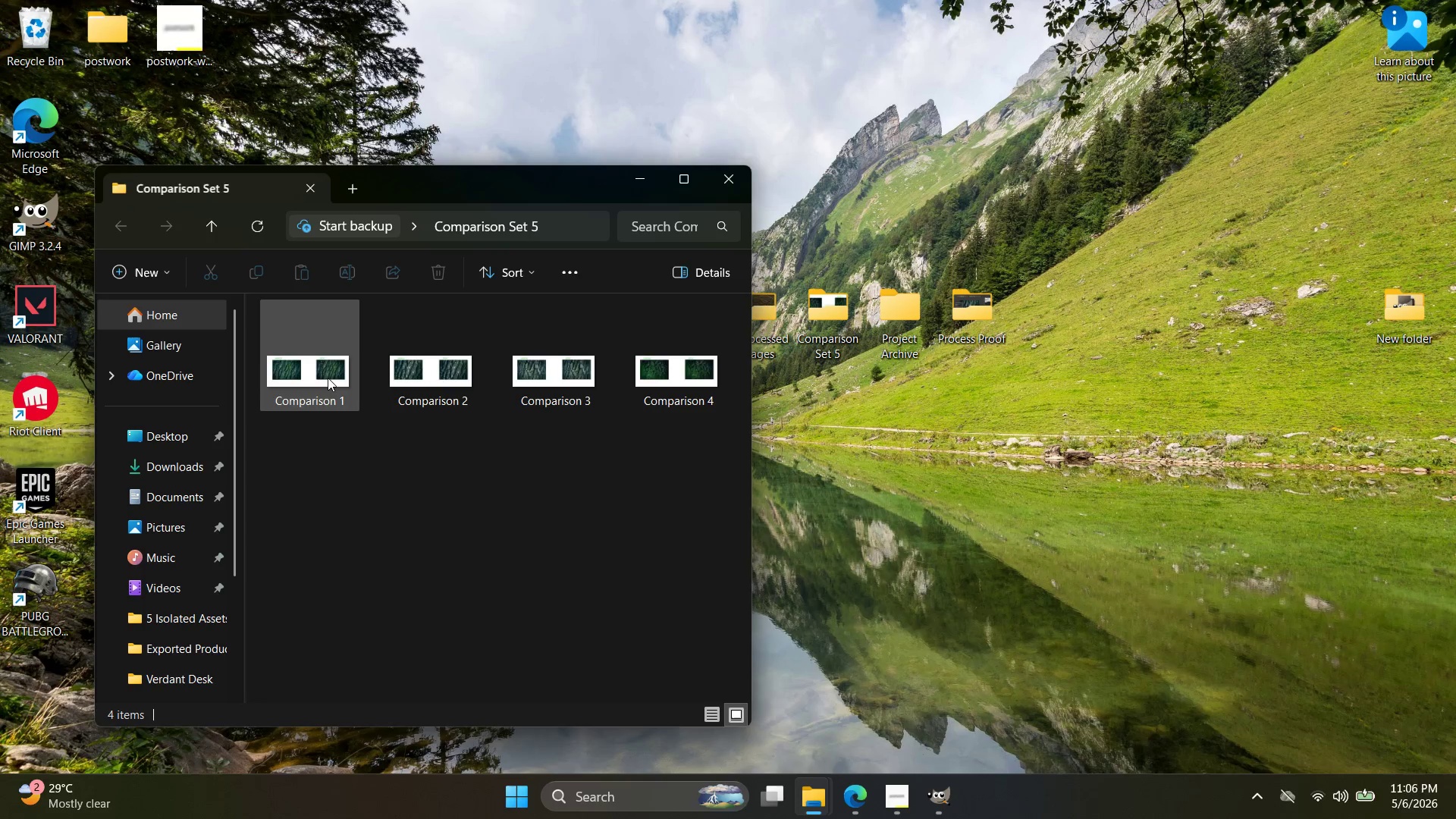 
key(Alt+Tab)
 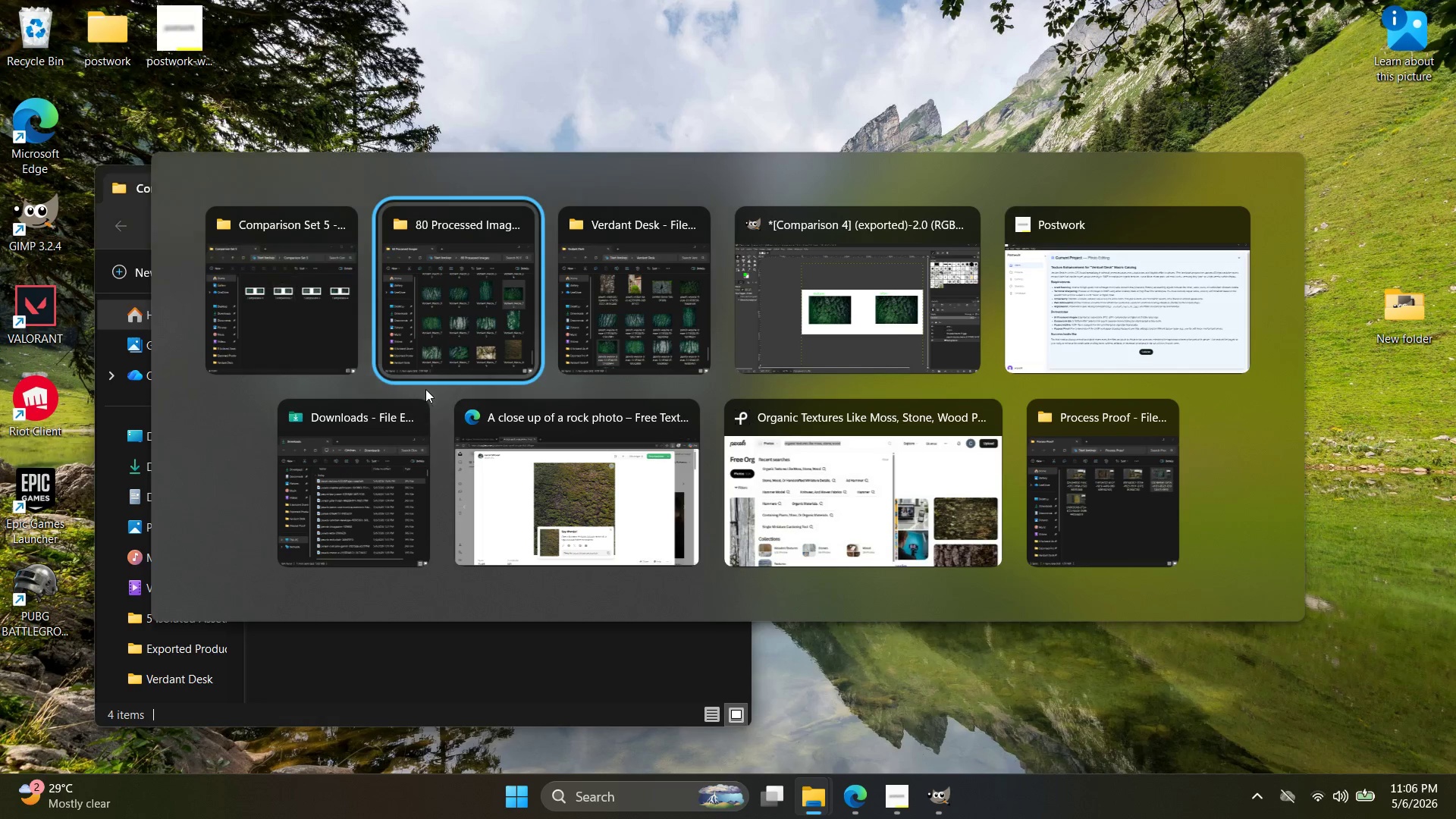 
key(Alt+Tab)
 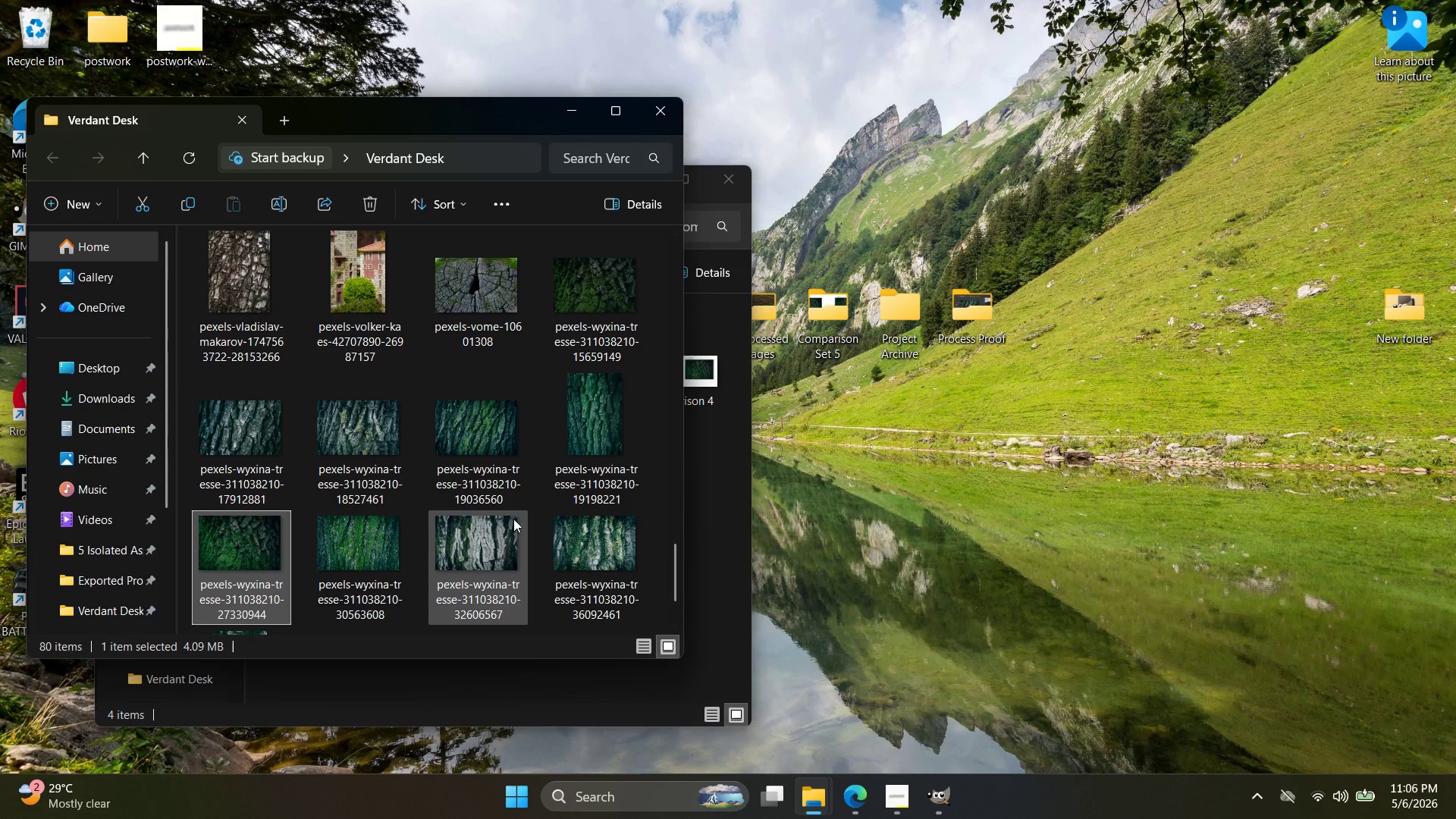 
key(Alt+AltLeft)
 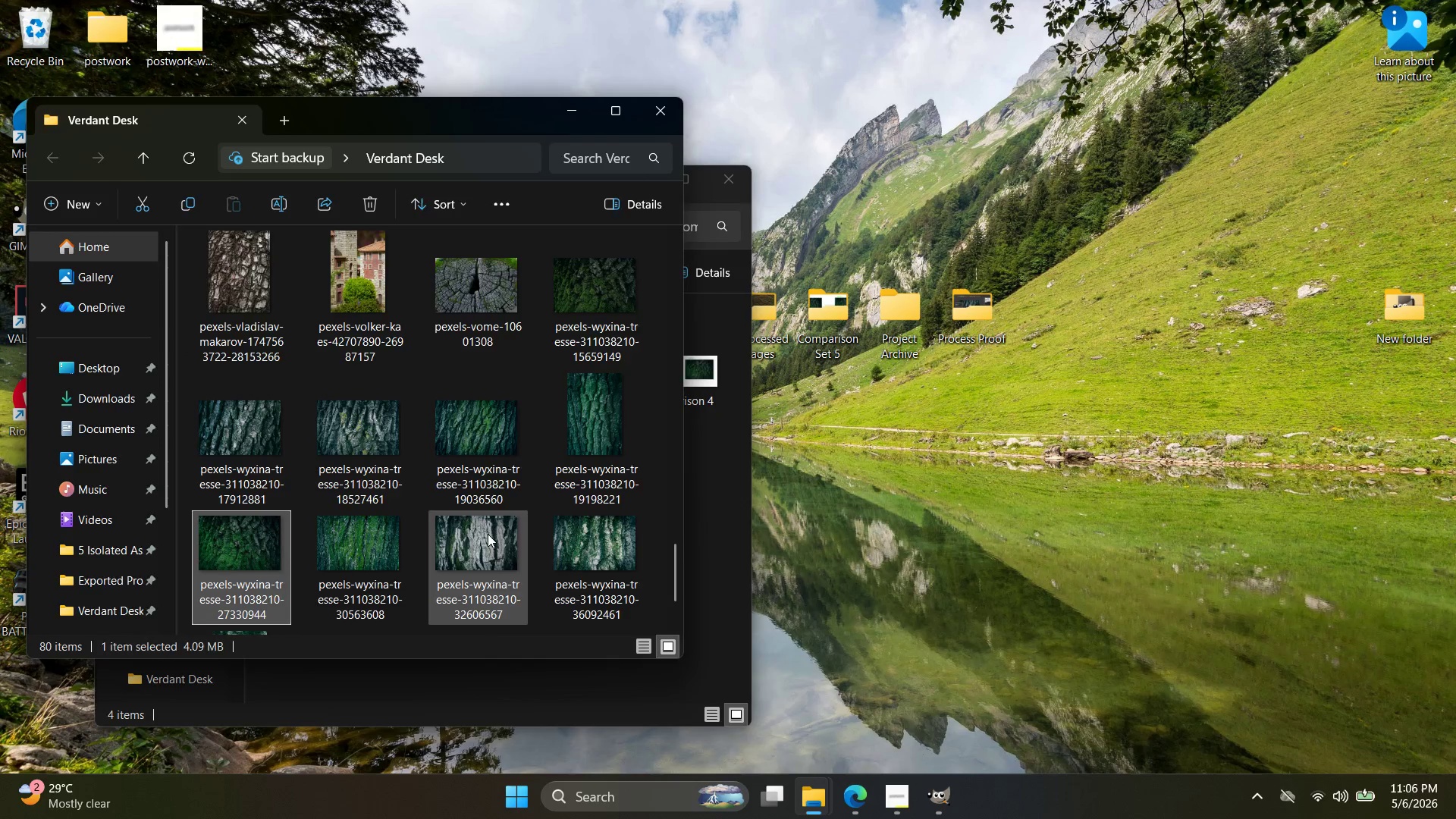 
key(Alt+Tab)
 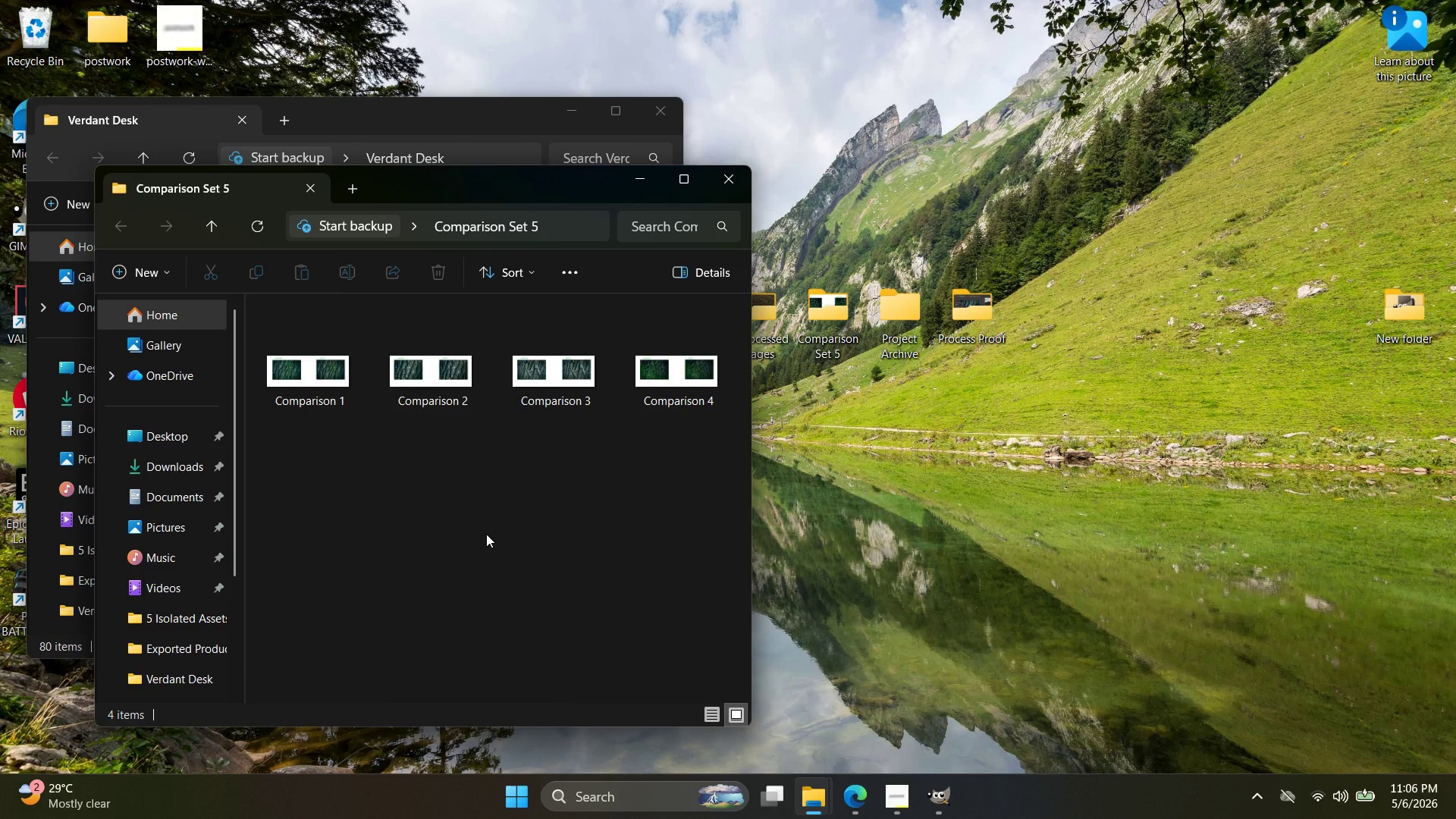 
key(Alt+AltLeft)
 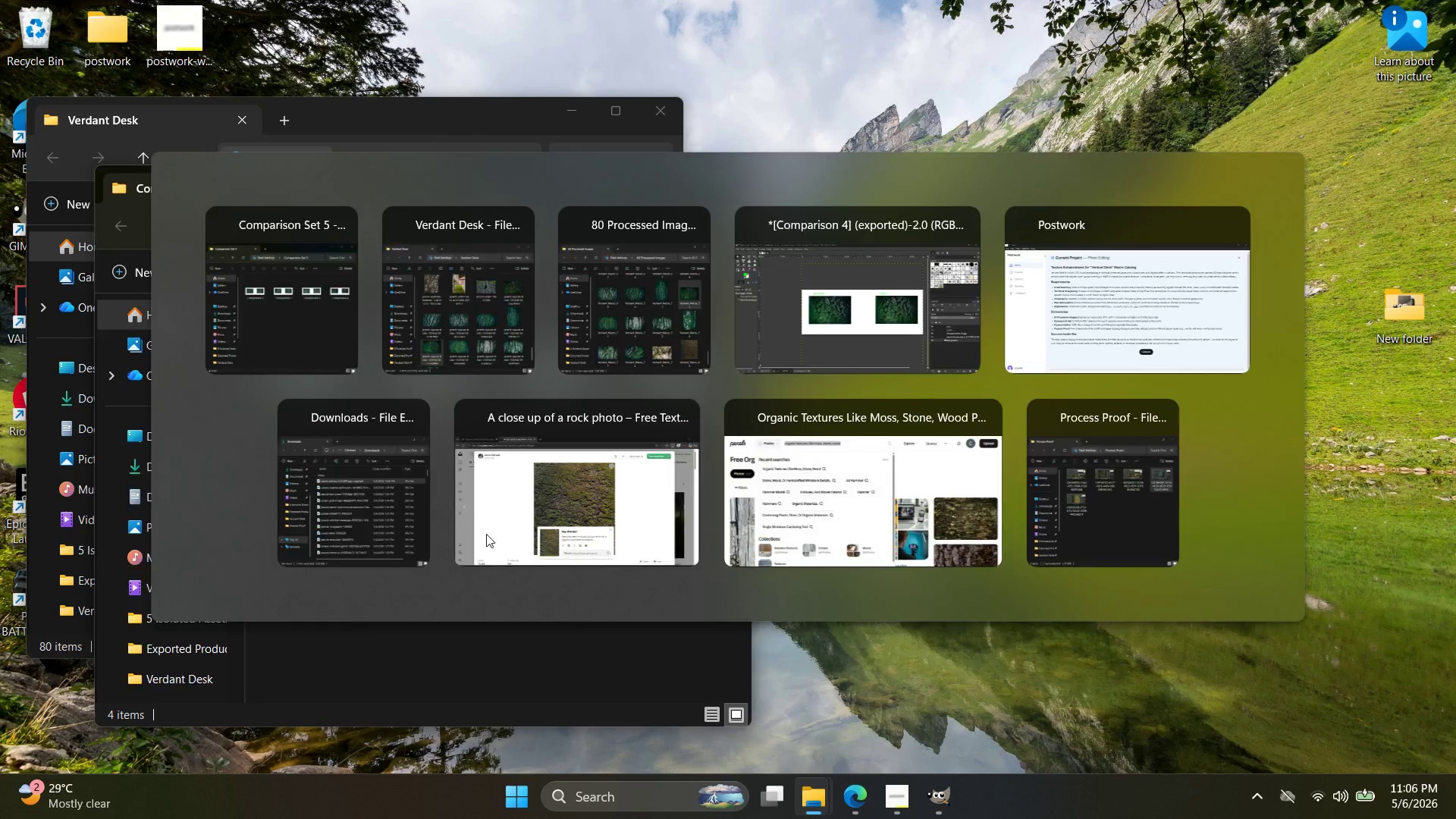 
key(Alt+Tab)
 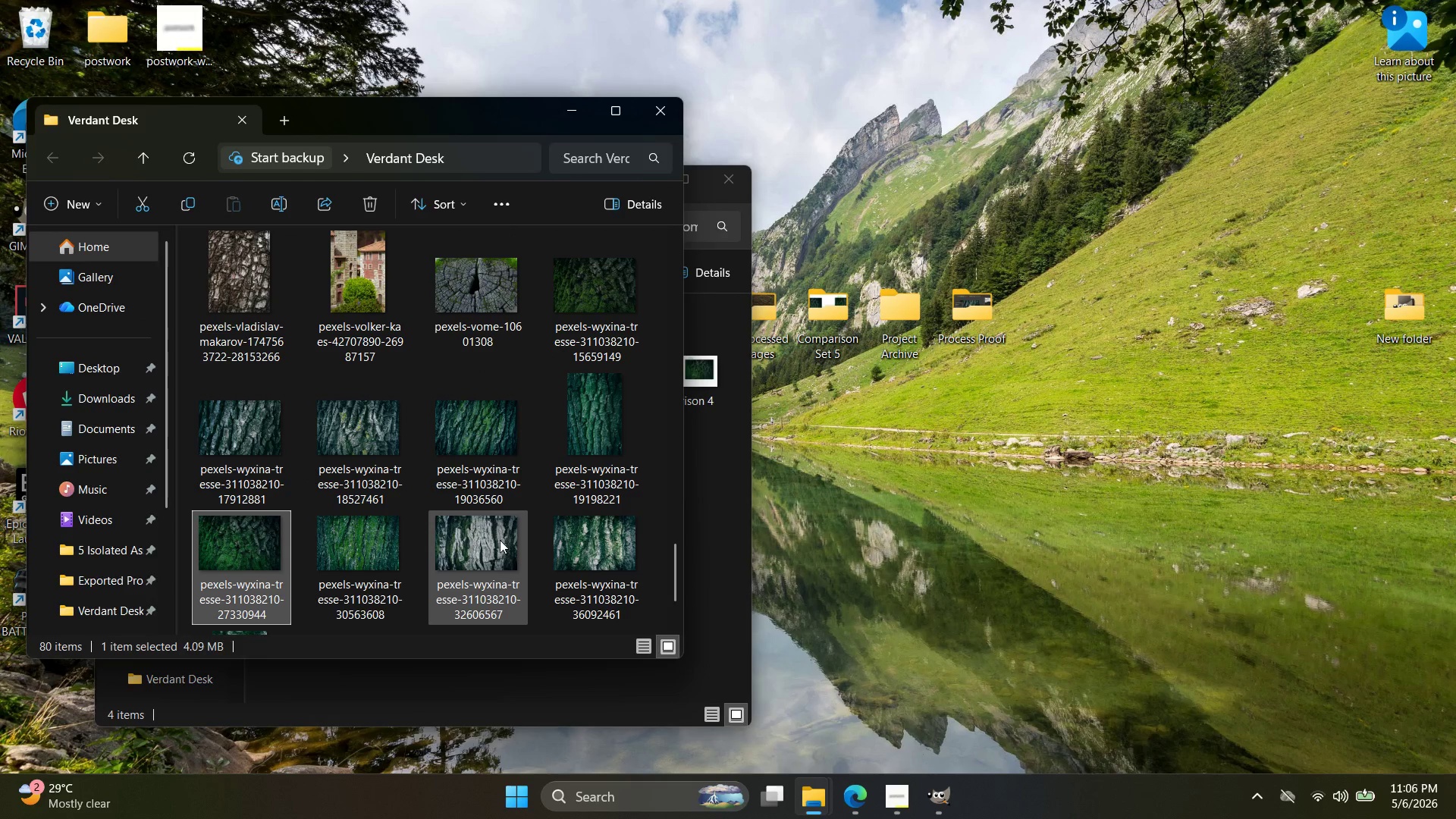 
left_click_drag(start_coordinate=[489, 544], to_coordinate=[782, 485])
 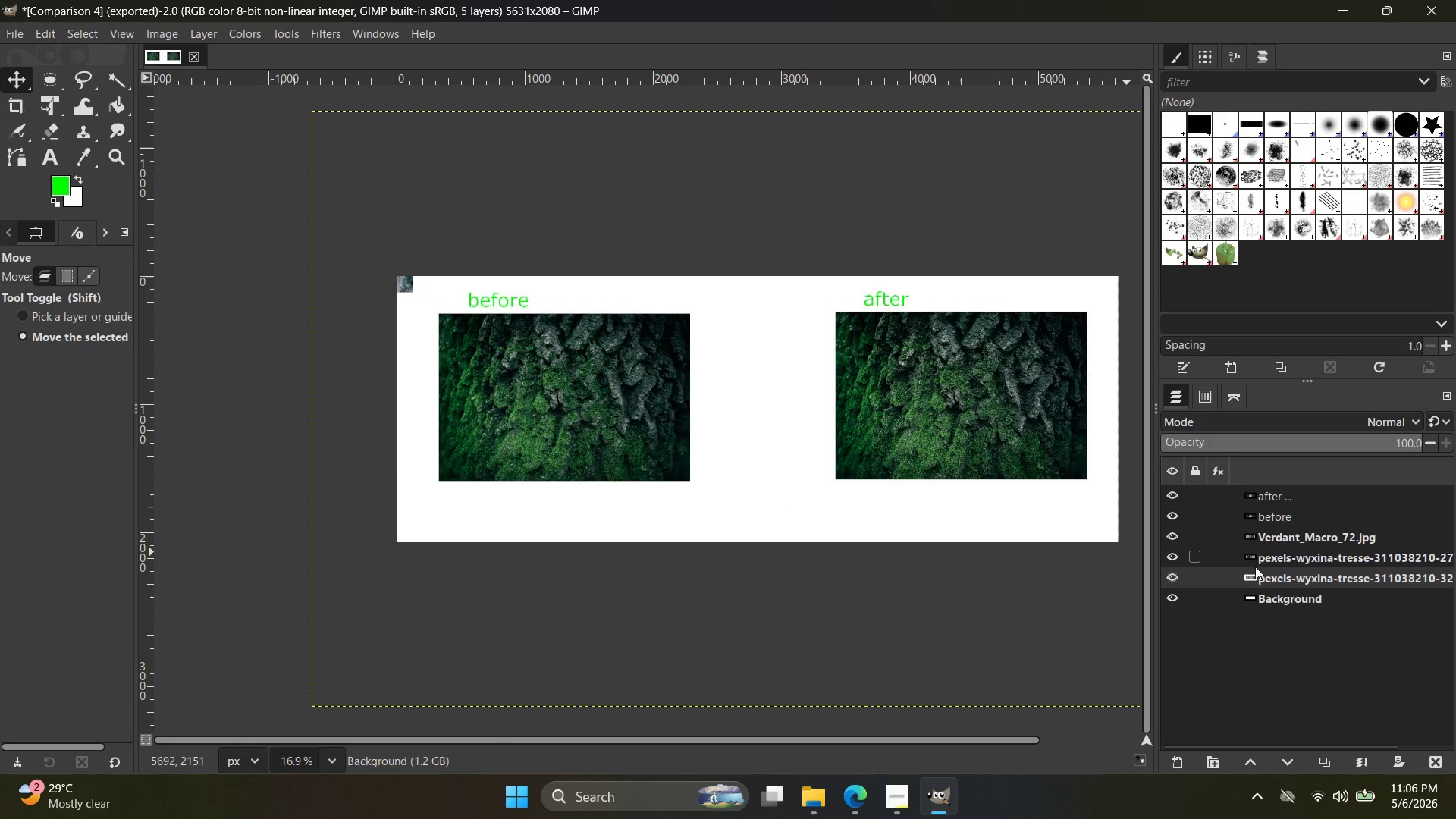 
right_click([1260, 579])
 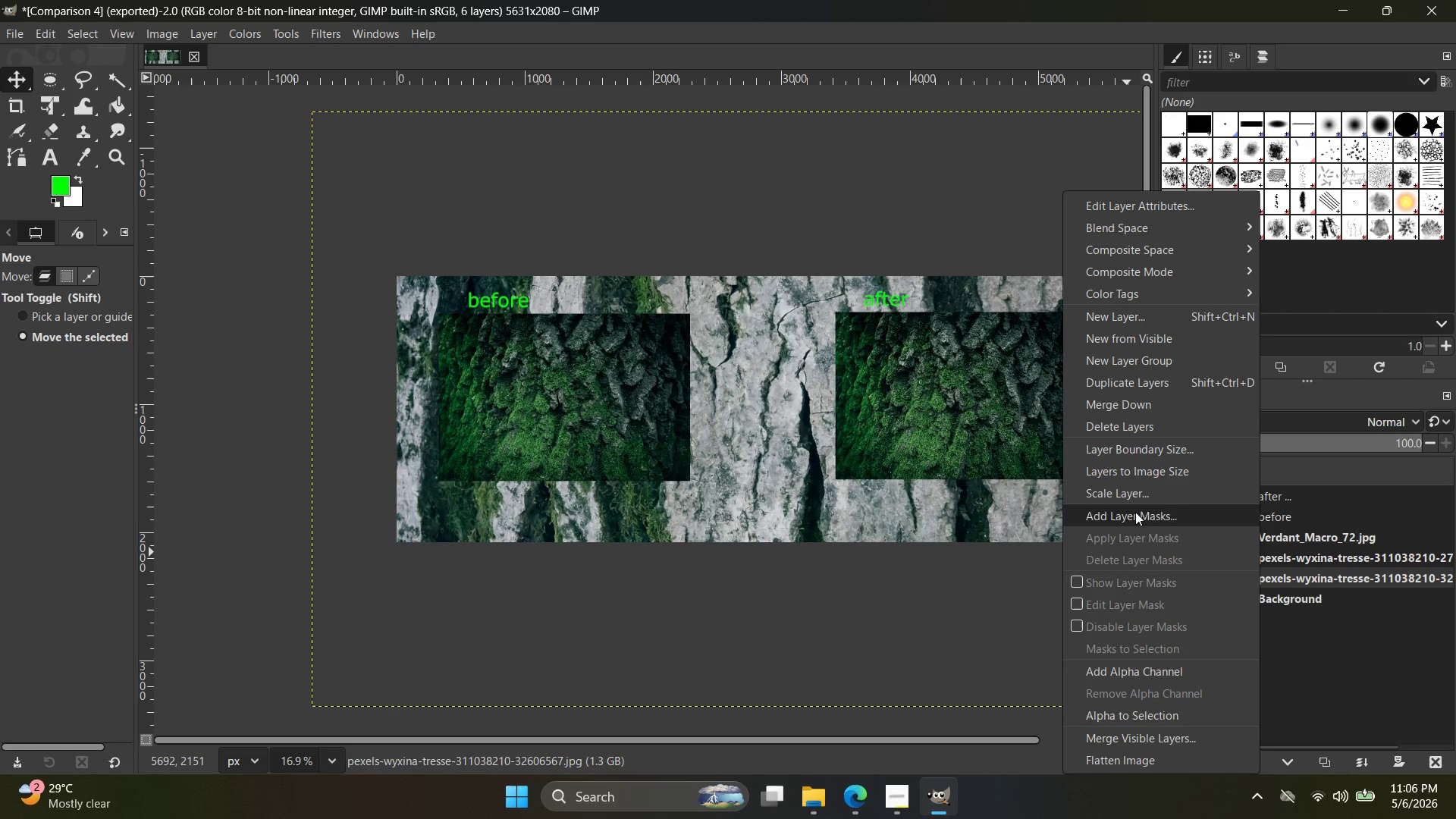 
left_click([1137, 490])
 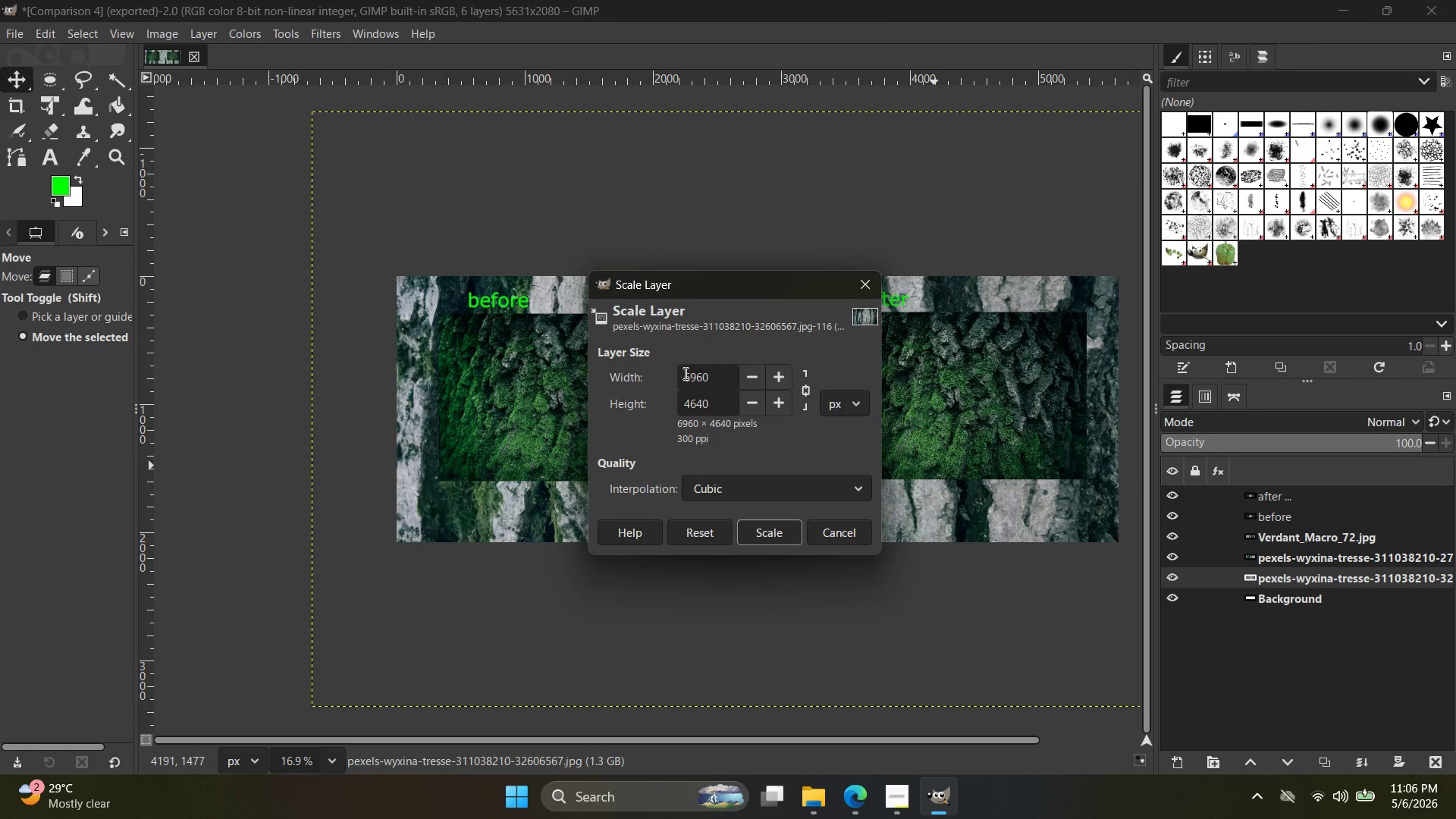 
left_click([688, 375])
 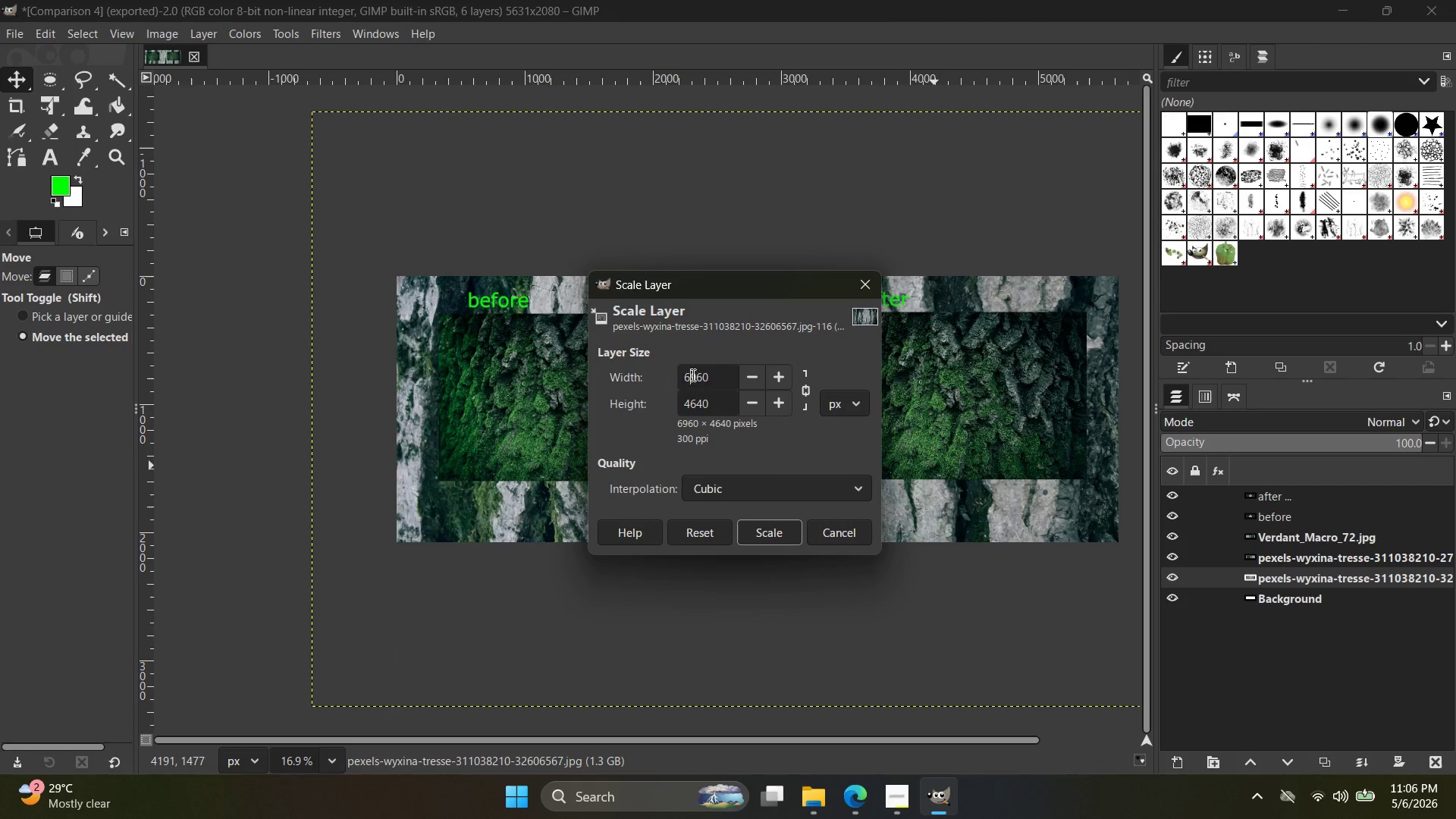 
key(Backspace)
 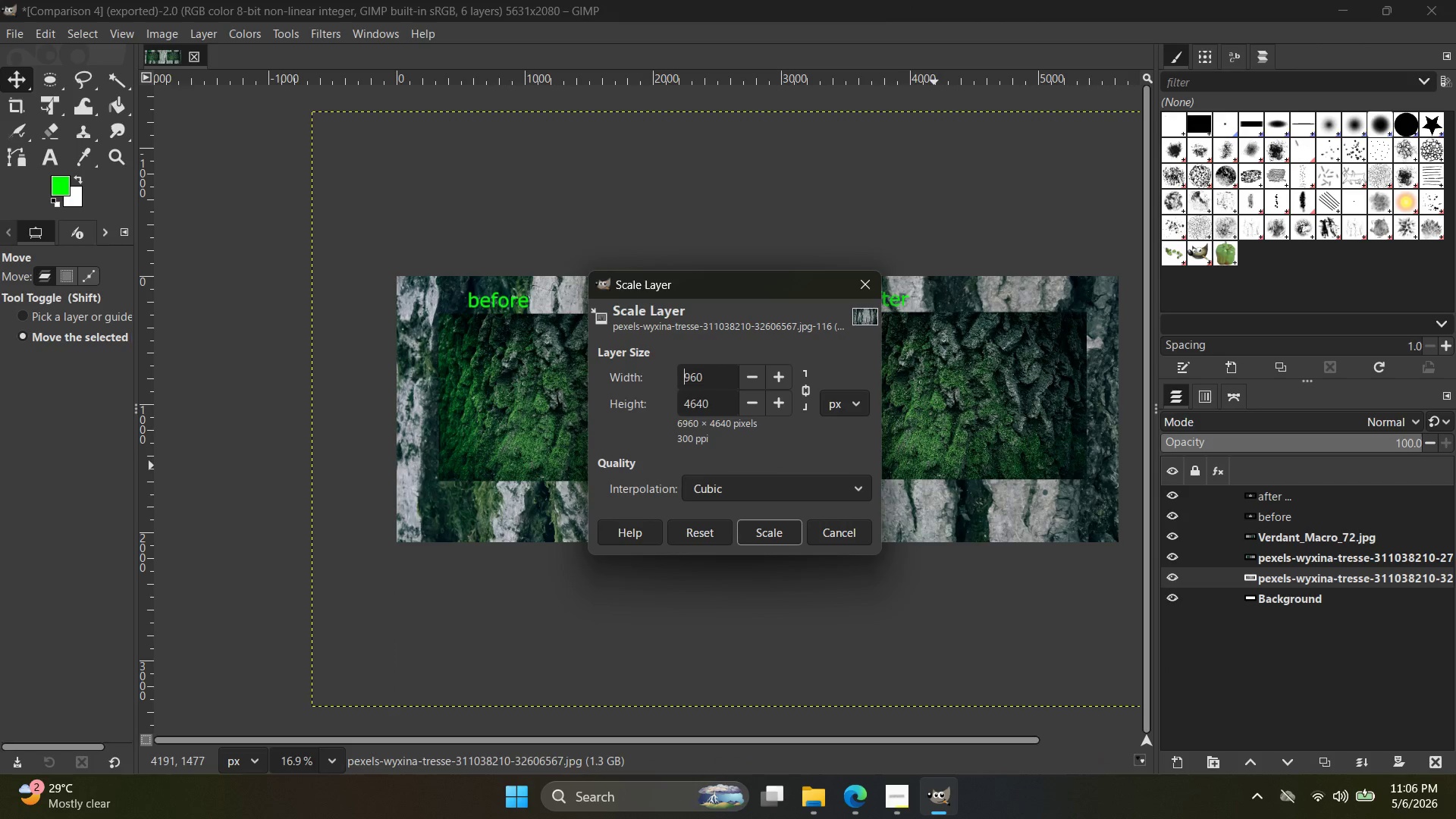 
key(1)
 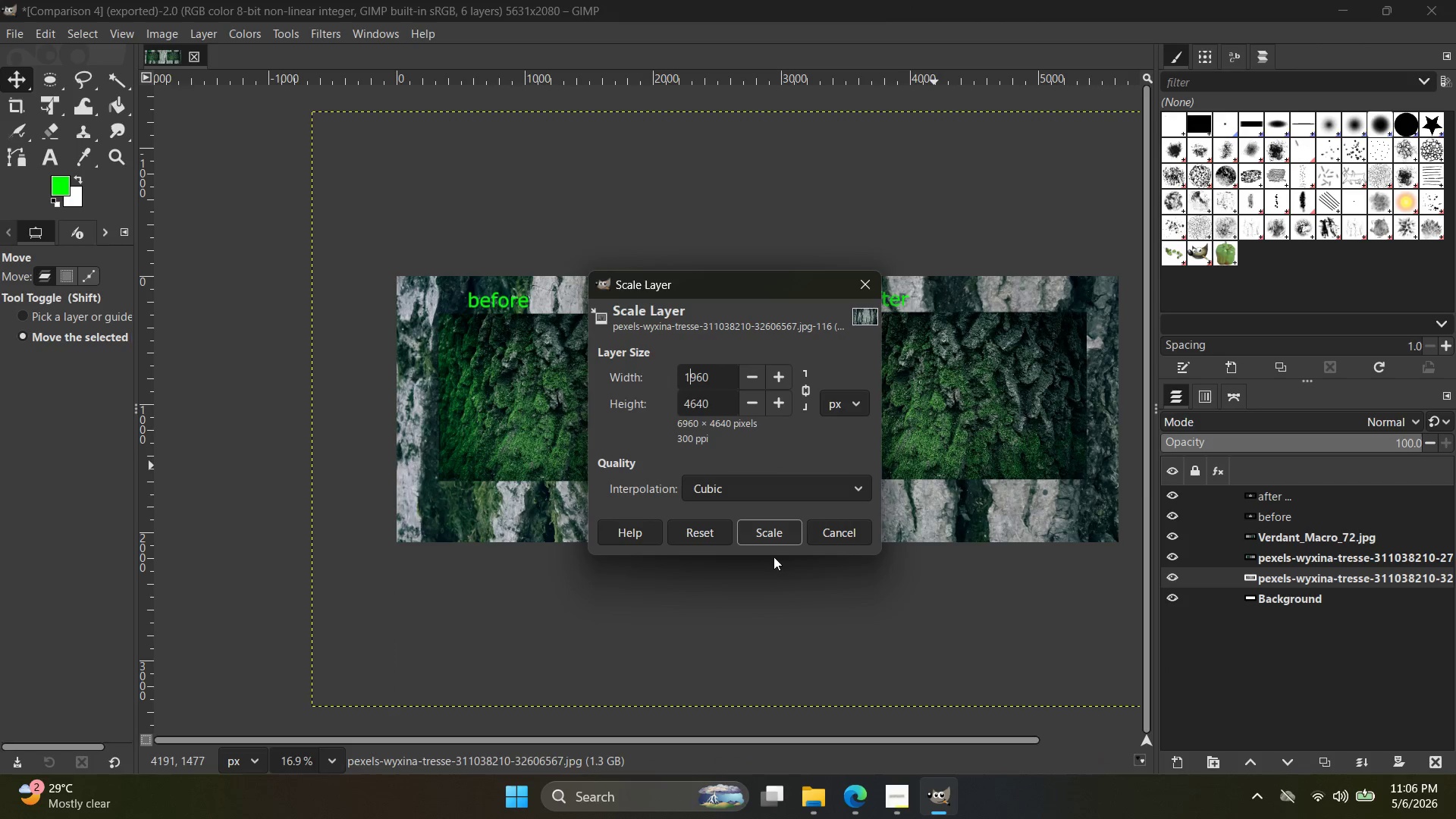 
left_click([777, 541])
 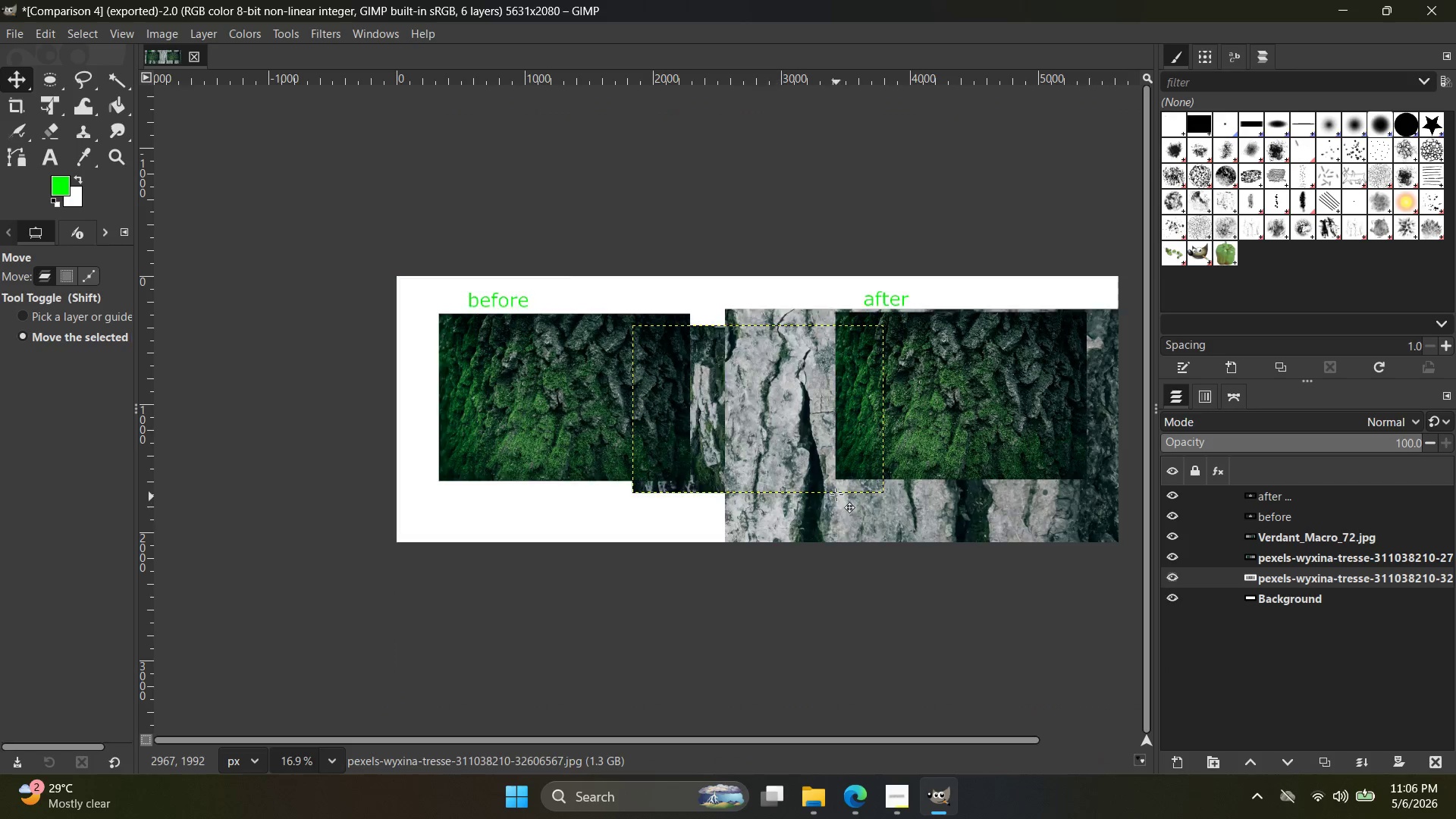 
left_click_drag(start_coordinate=[786, 468], to_coordinate=[592, 456])
 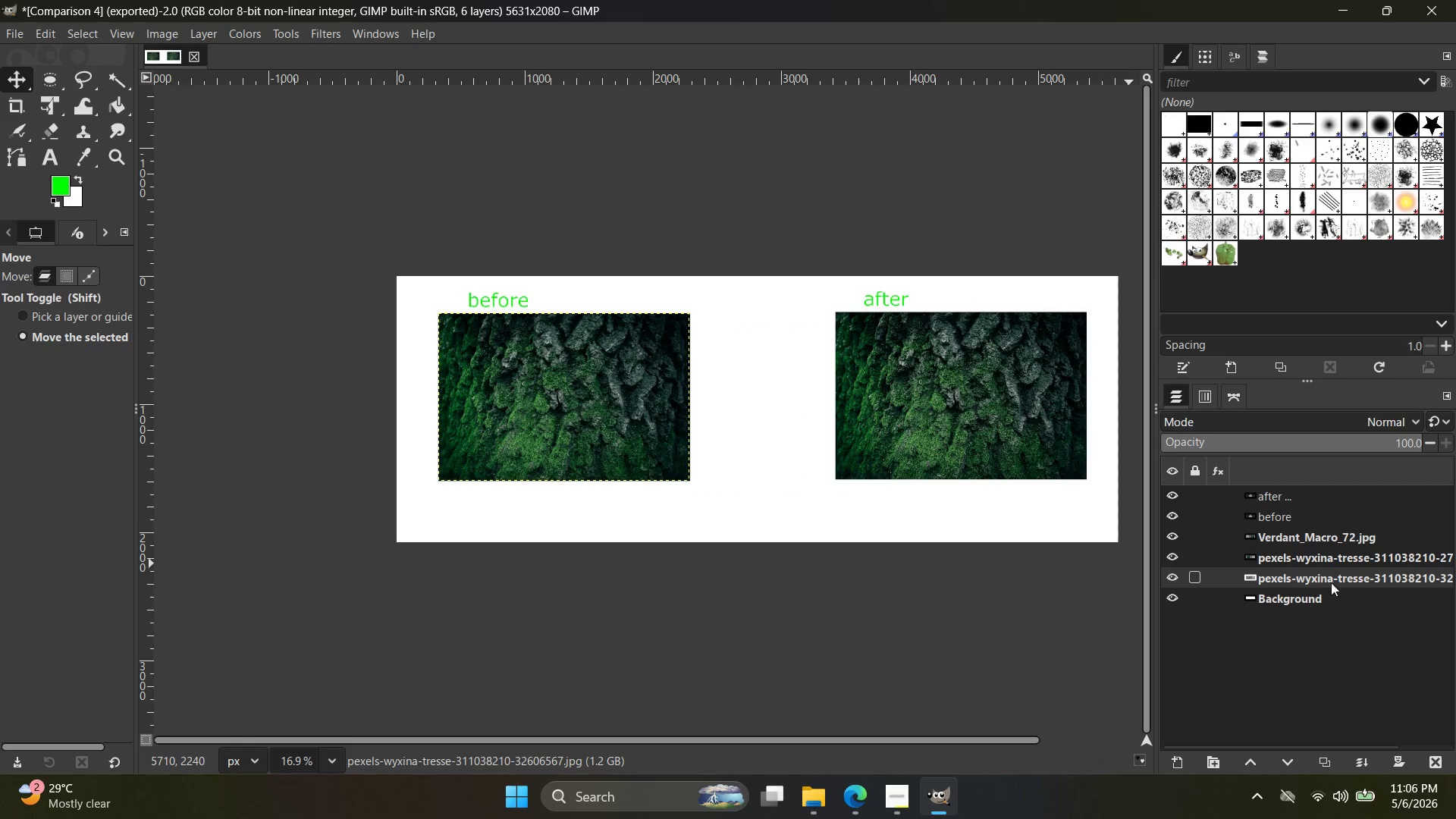 
left_click([1326, 565])
 